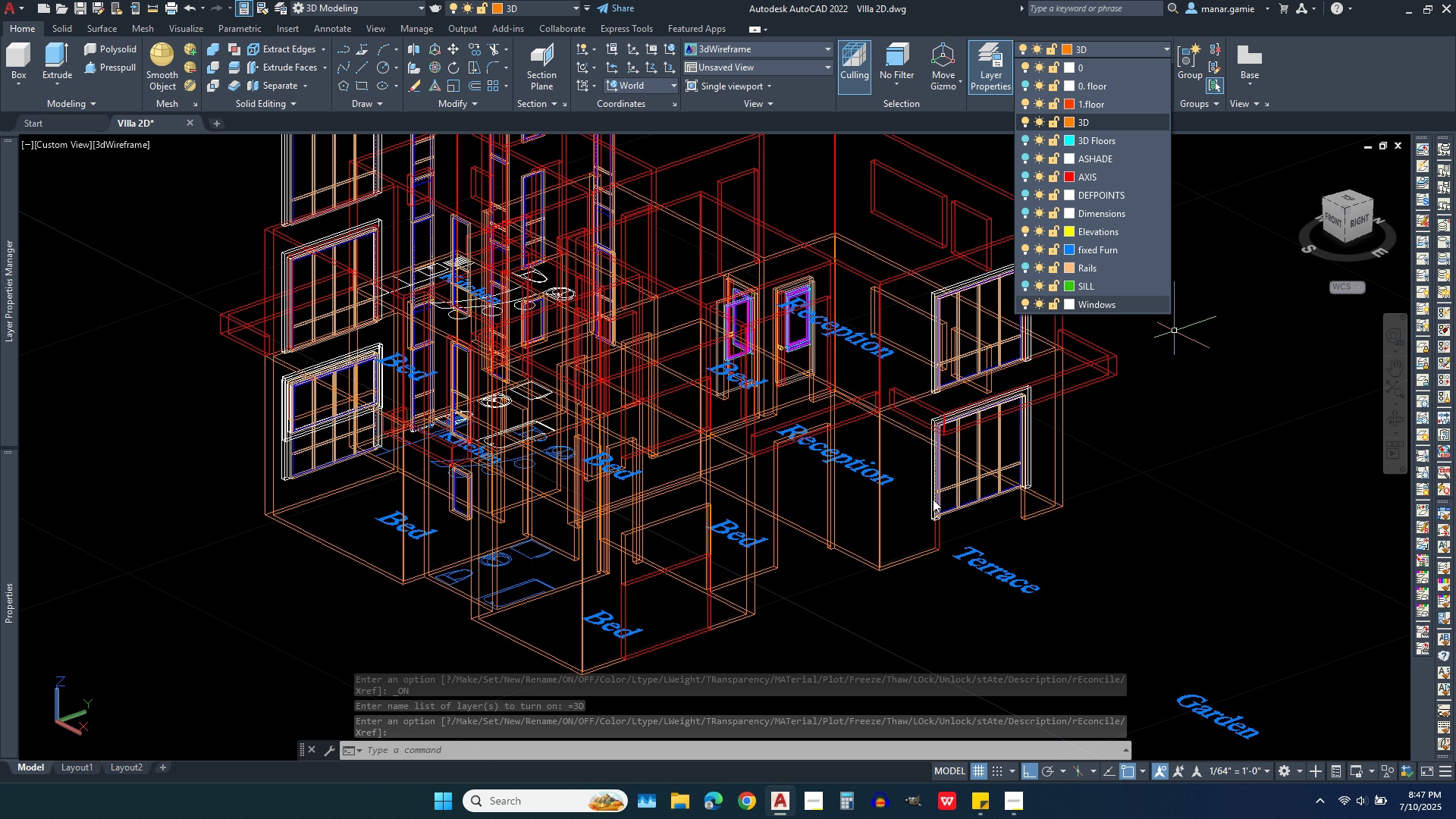 
scroll: coordinate [720, 595], scroll_direction: up, amount: 2.0
 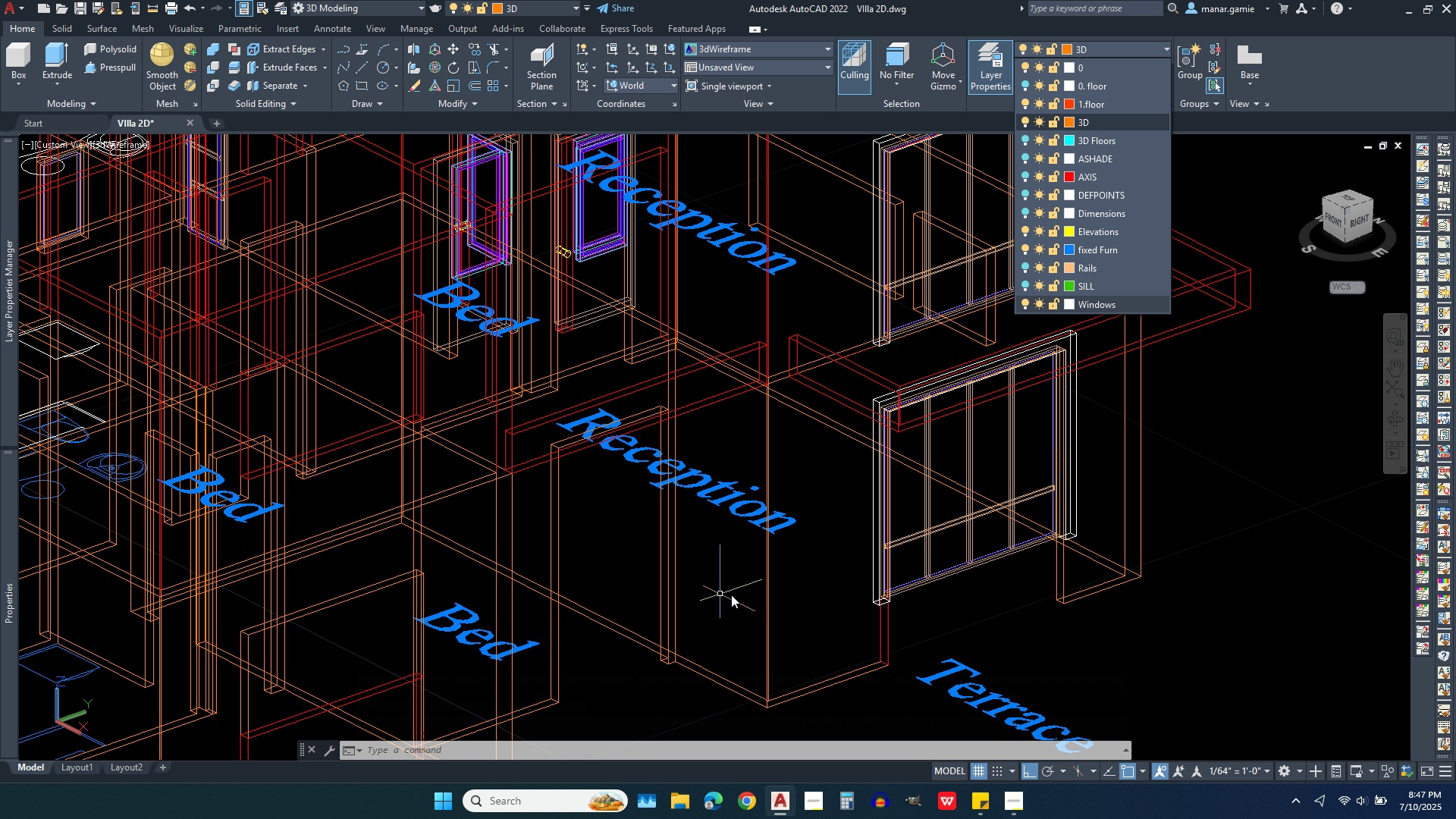 
scroll: coordinate [763, 610], scroll_direction: down, amount: 1.0
 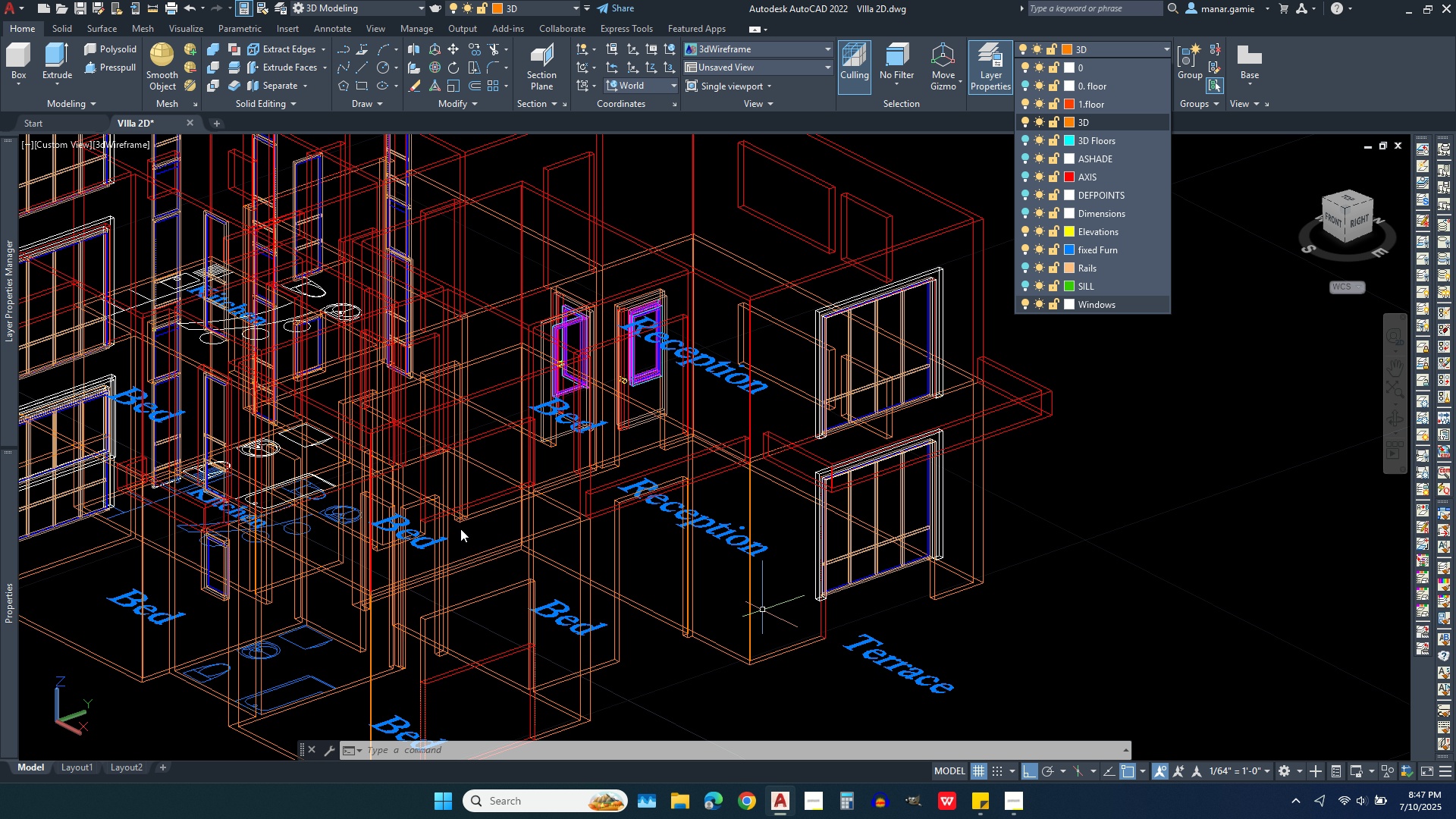 
scroll: coordinate [455, 523], scroll_direction: up, amount: 1.0
 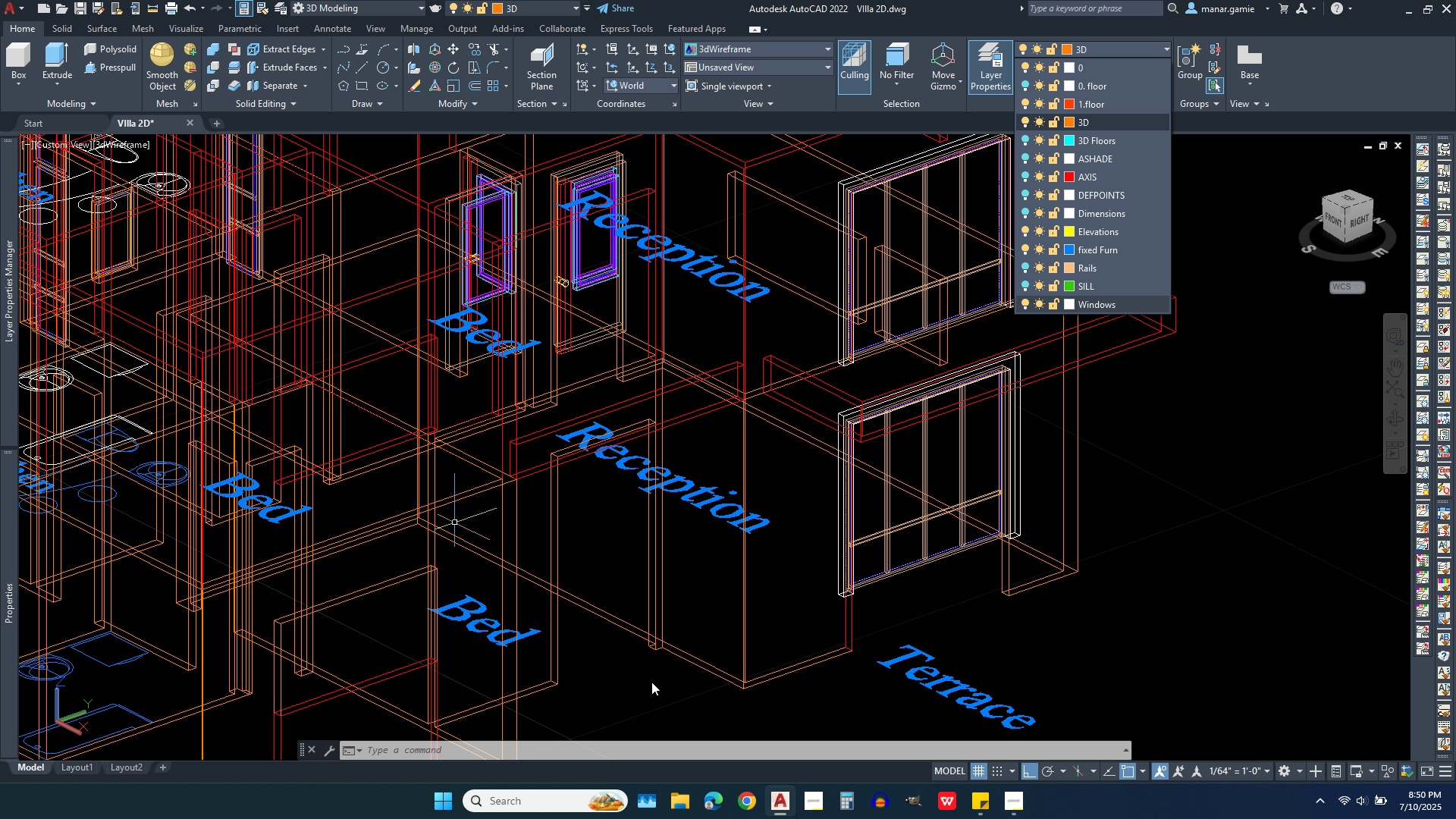 
wait(151.58)
 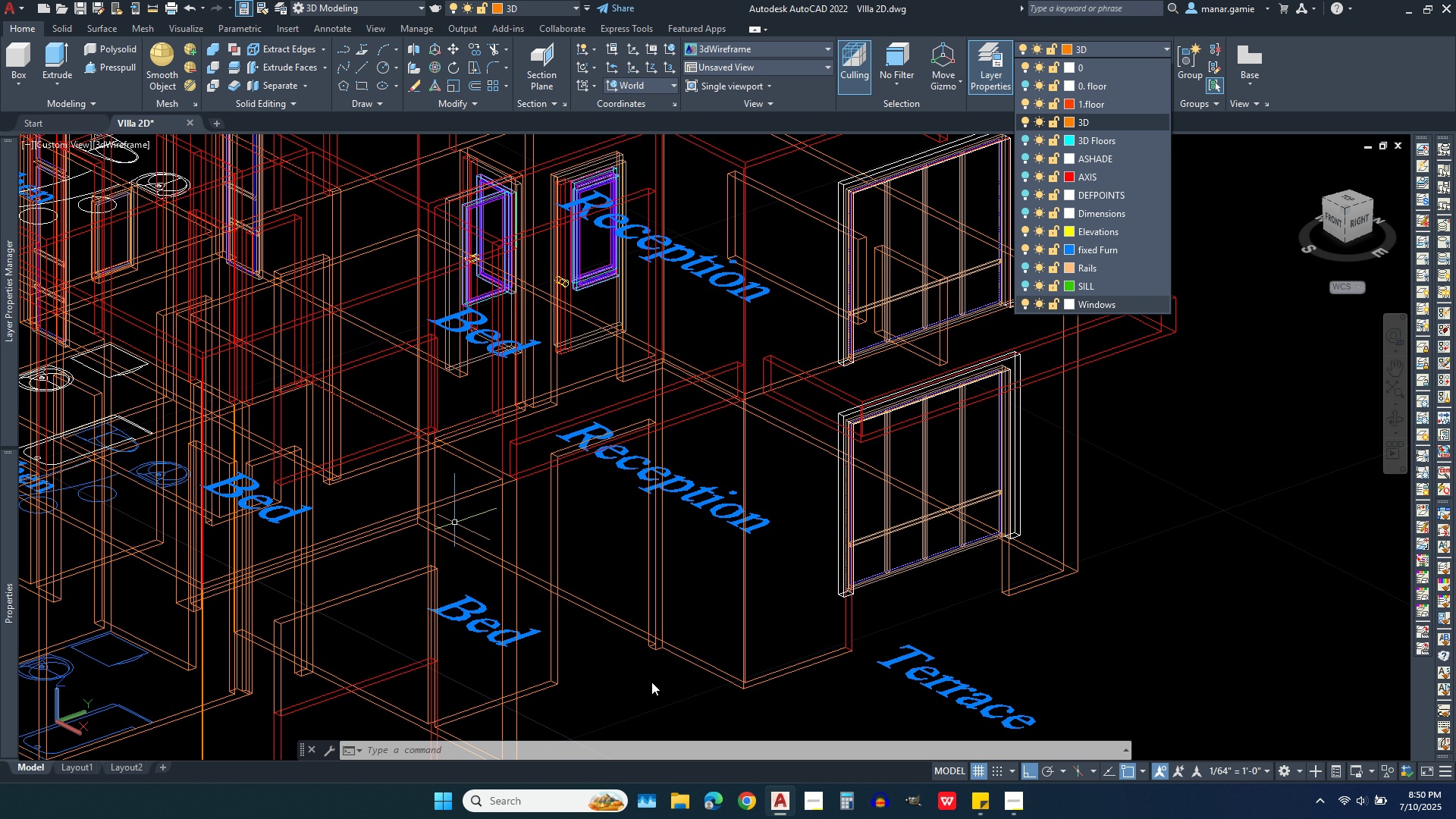 
scroll: coordinate [394, 679], scroll_direction: up, amount: 5.0
 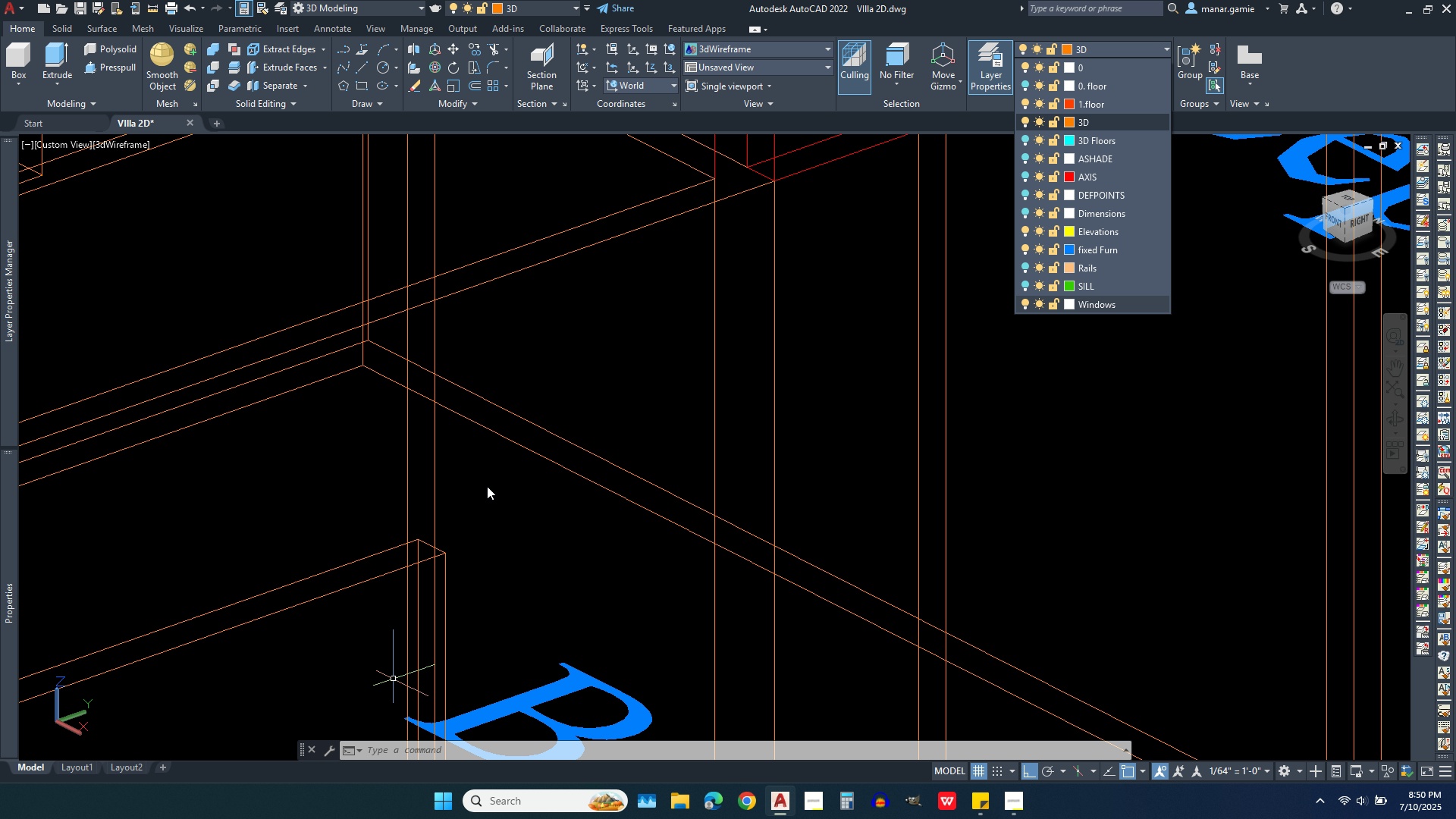 
scroll: coordinate [513, 425], scroll_direction: down, amount: 2.0
 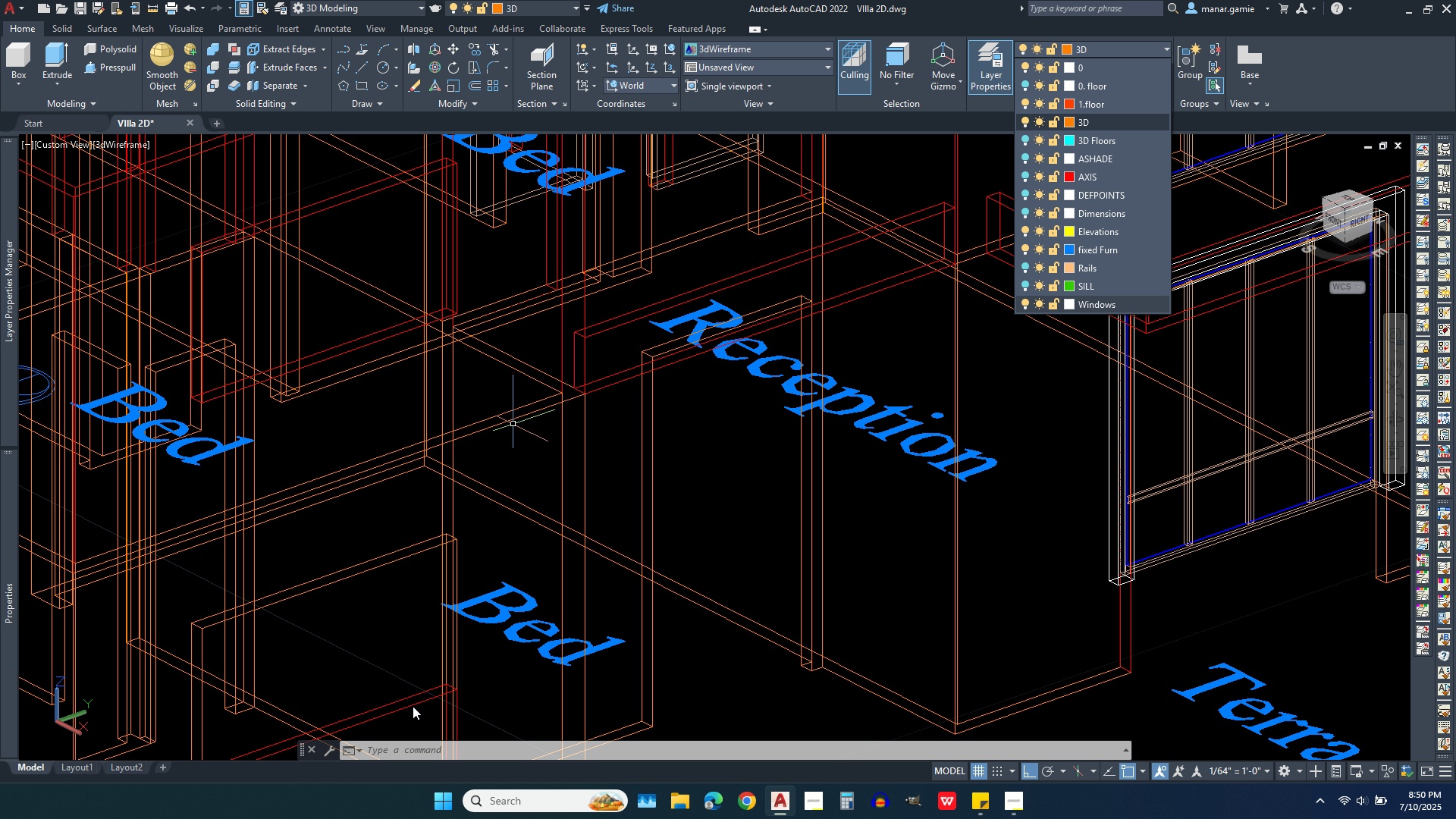 
left_click([415, 711])
 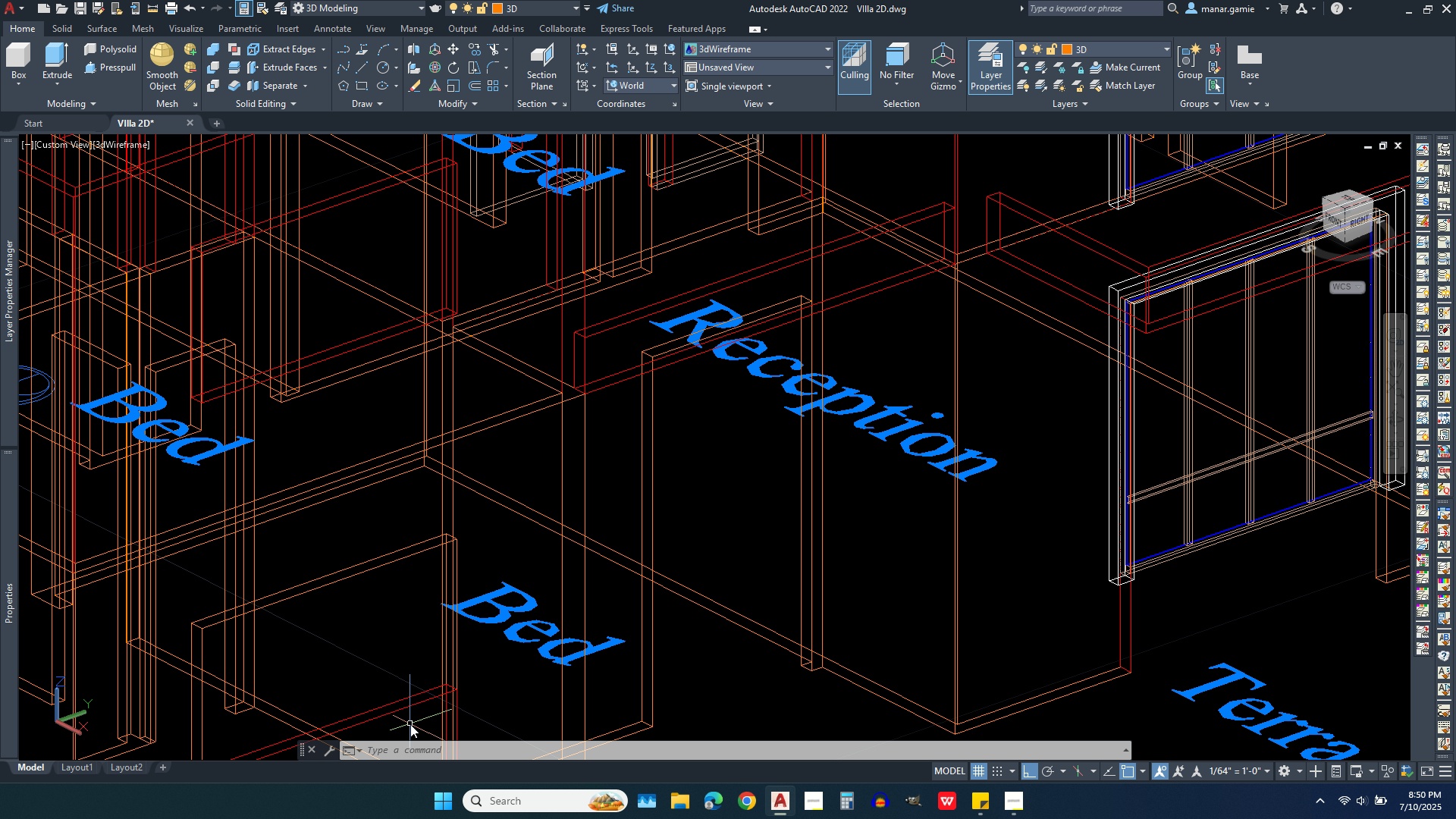 
scroll: coordinate [410, 727], scroll_direction: up, amount: 3.0
 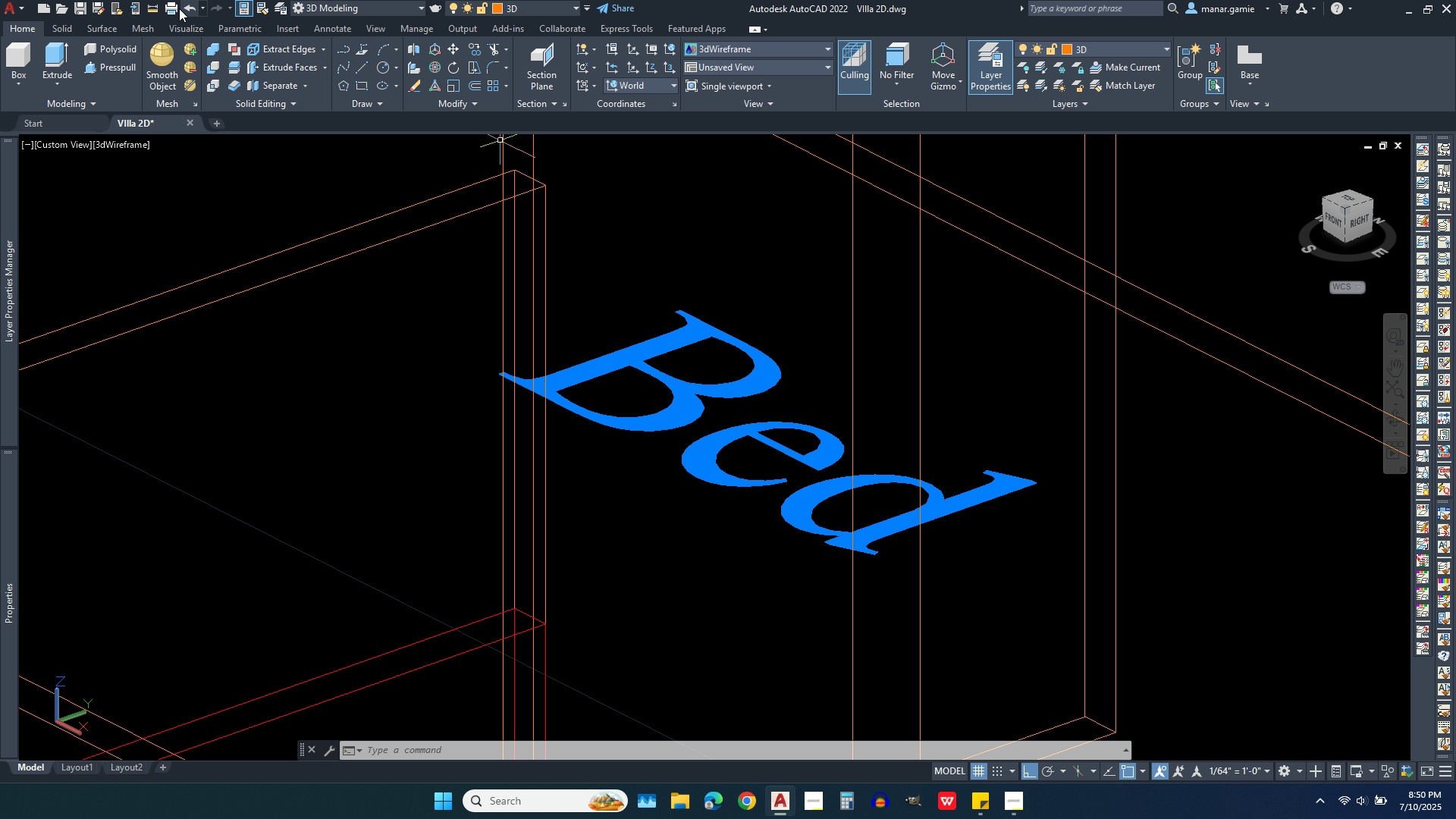 
left_click([152, 8])
 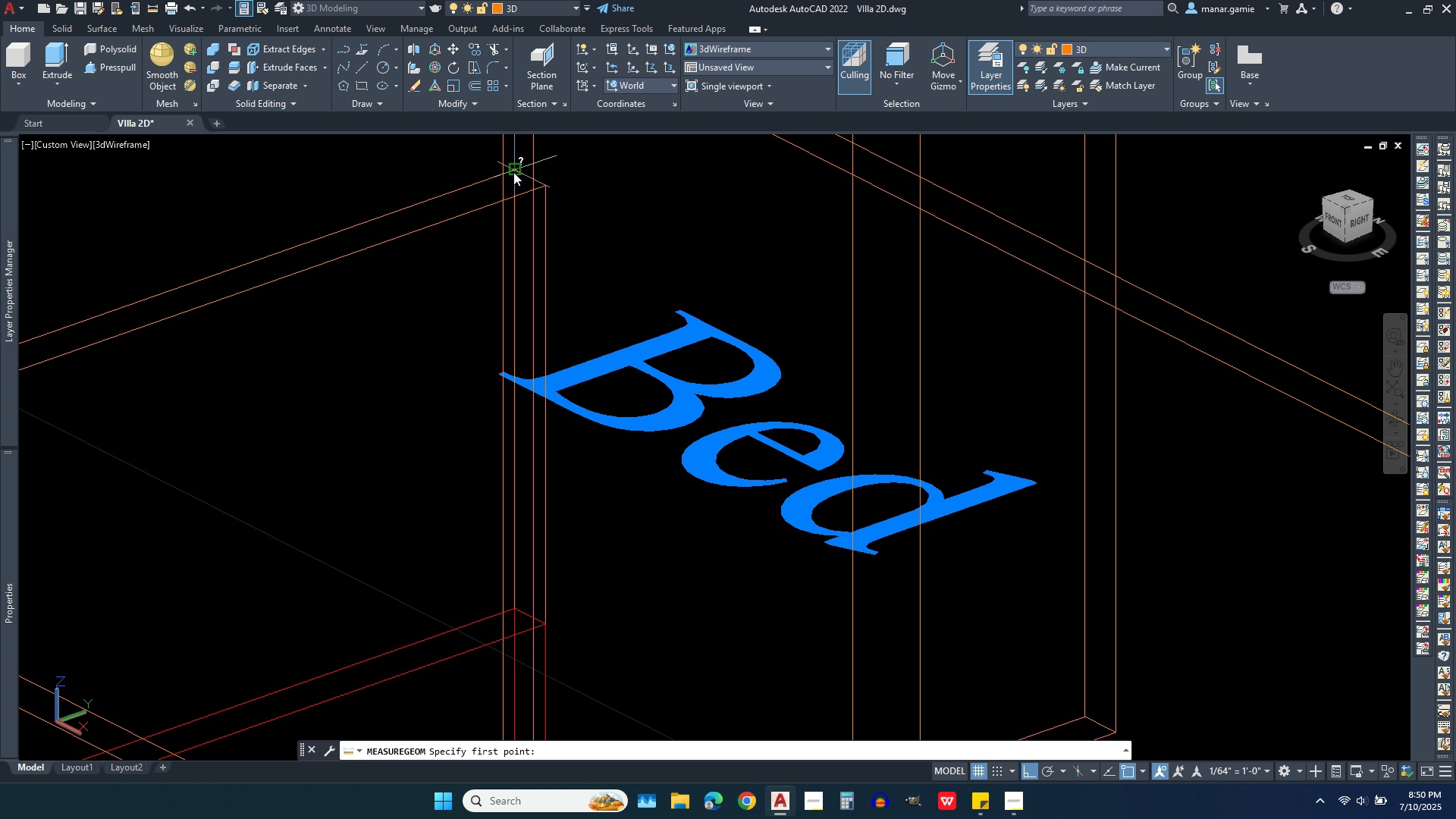 
left_click([513, 172])
 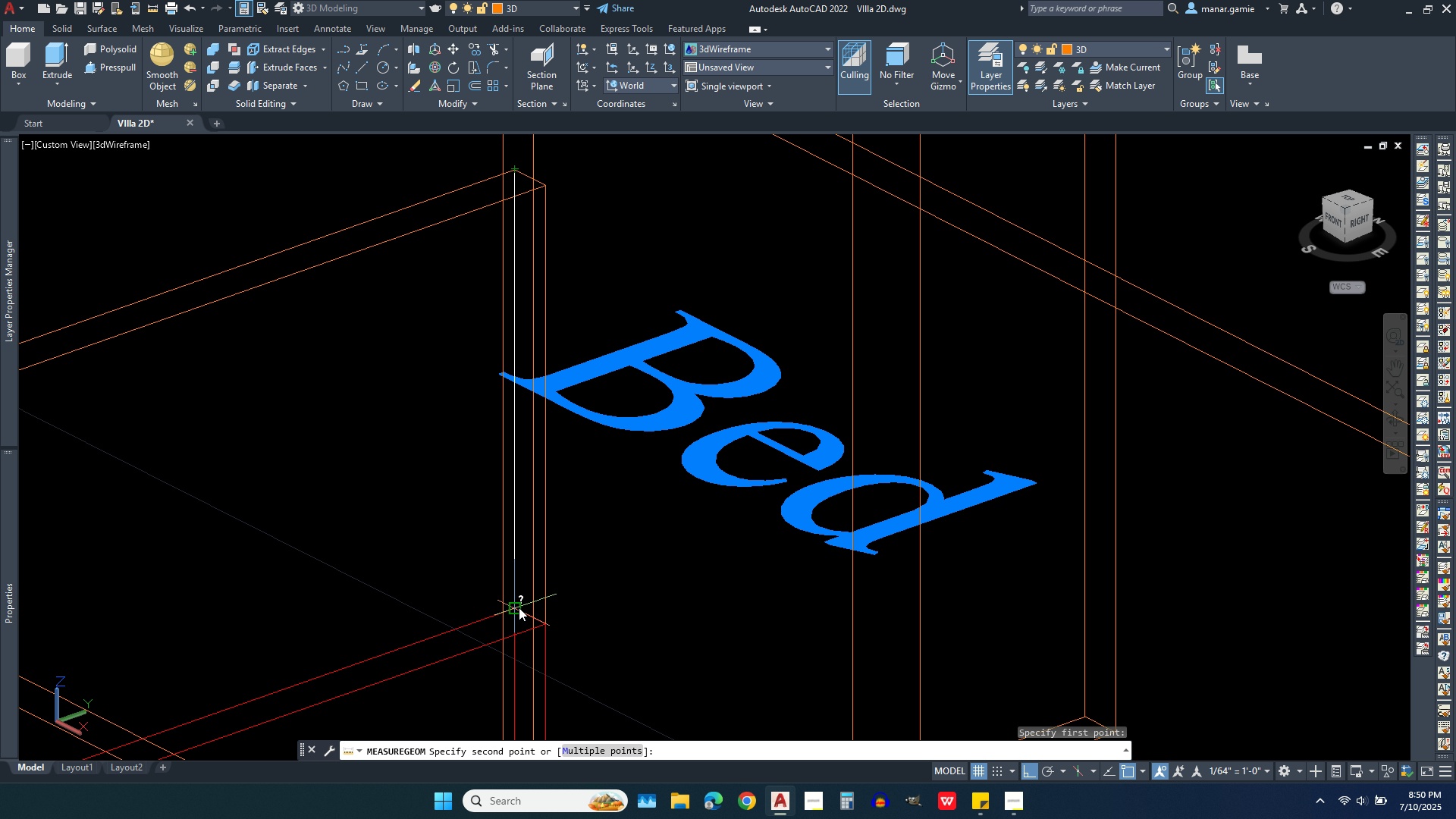 
left_click([519, 607])
 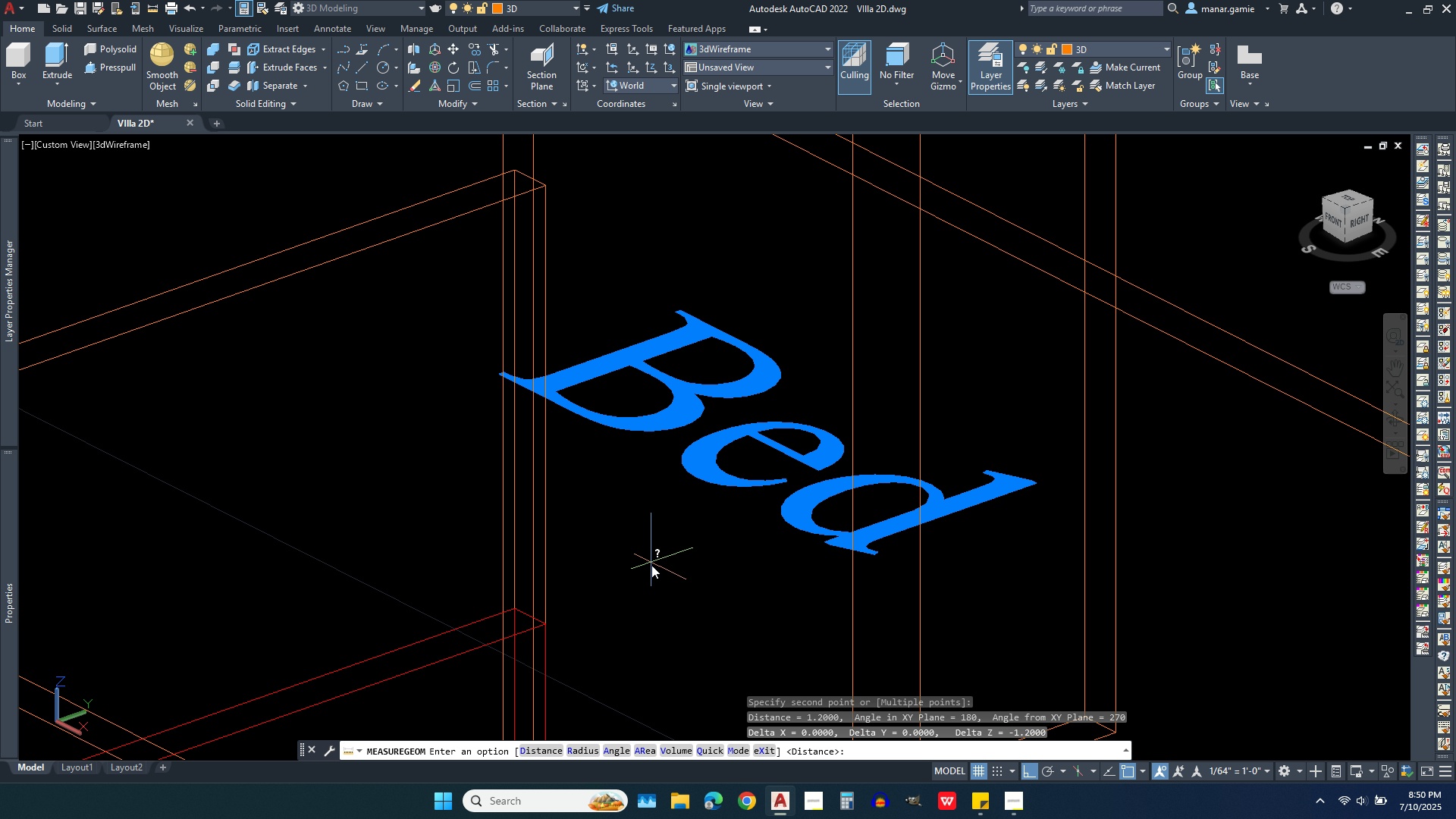 
scroll: coordinate [651, 579], scroll_direction: down, amount: 4.0
 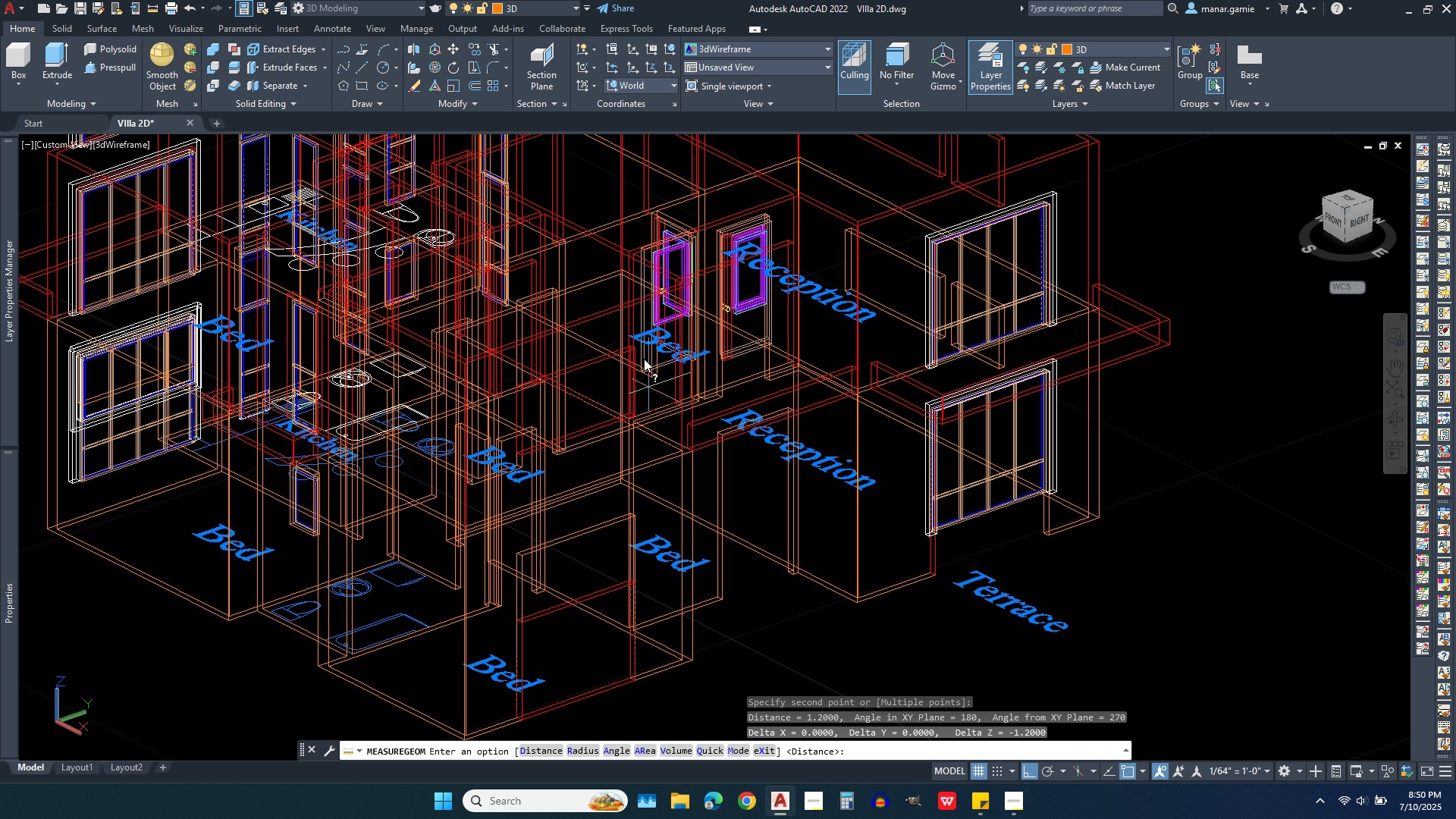 
scroll: coordinate [641, 345], scroll_direction: up, amount: 2.0
 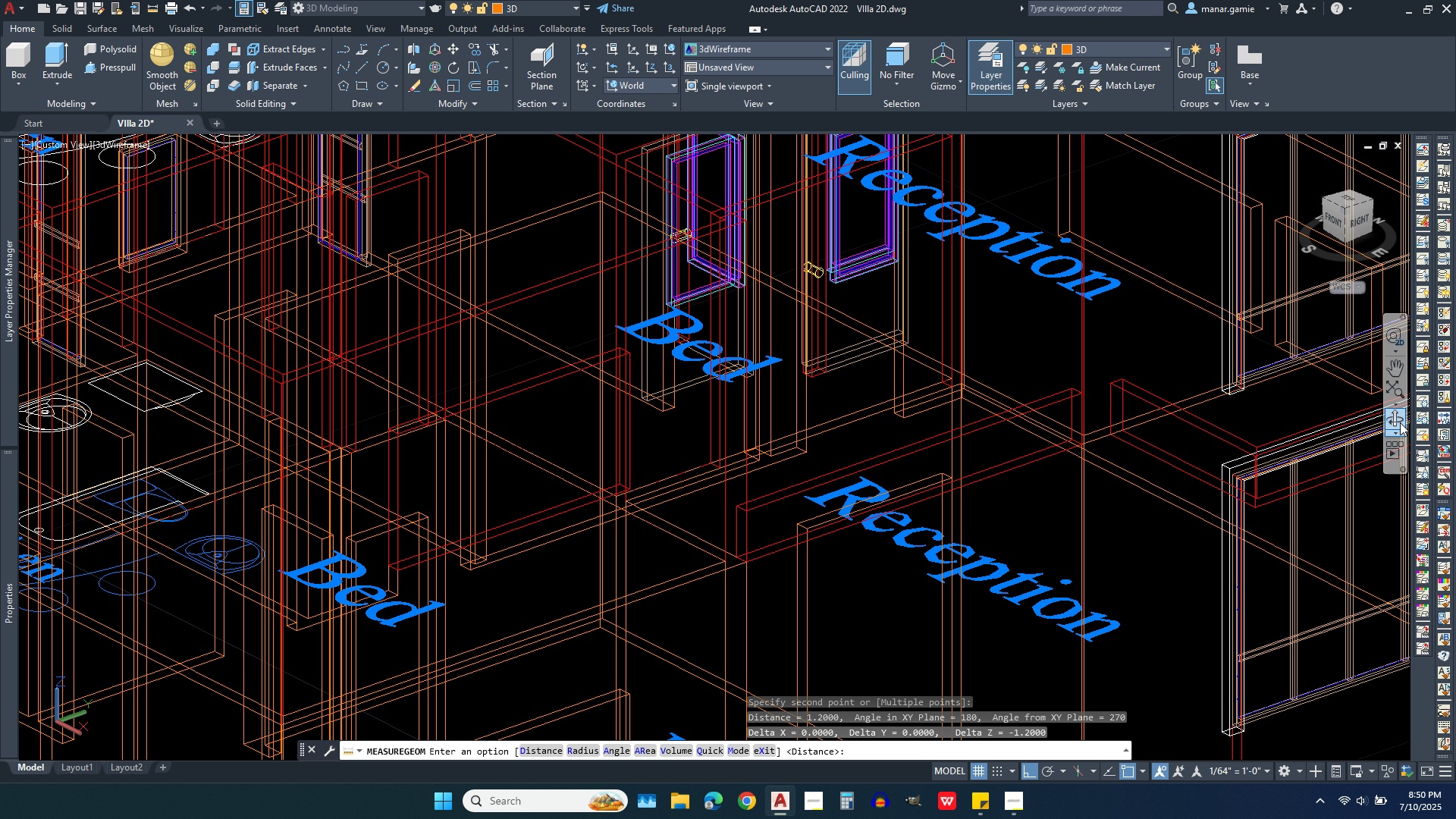 
left_click([1389, 414])
 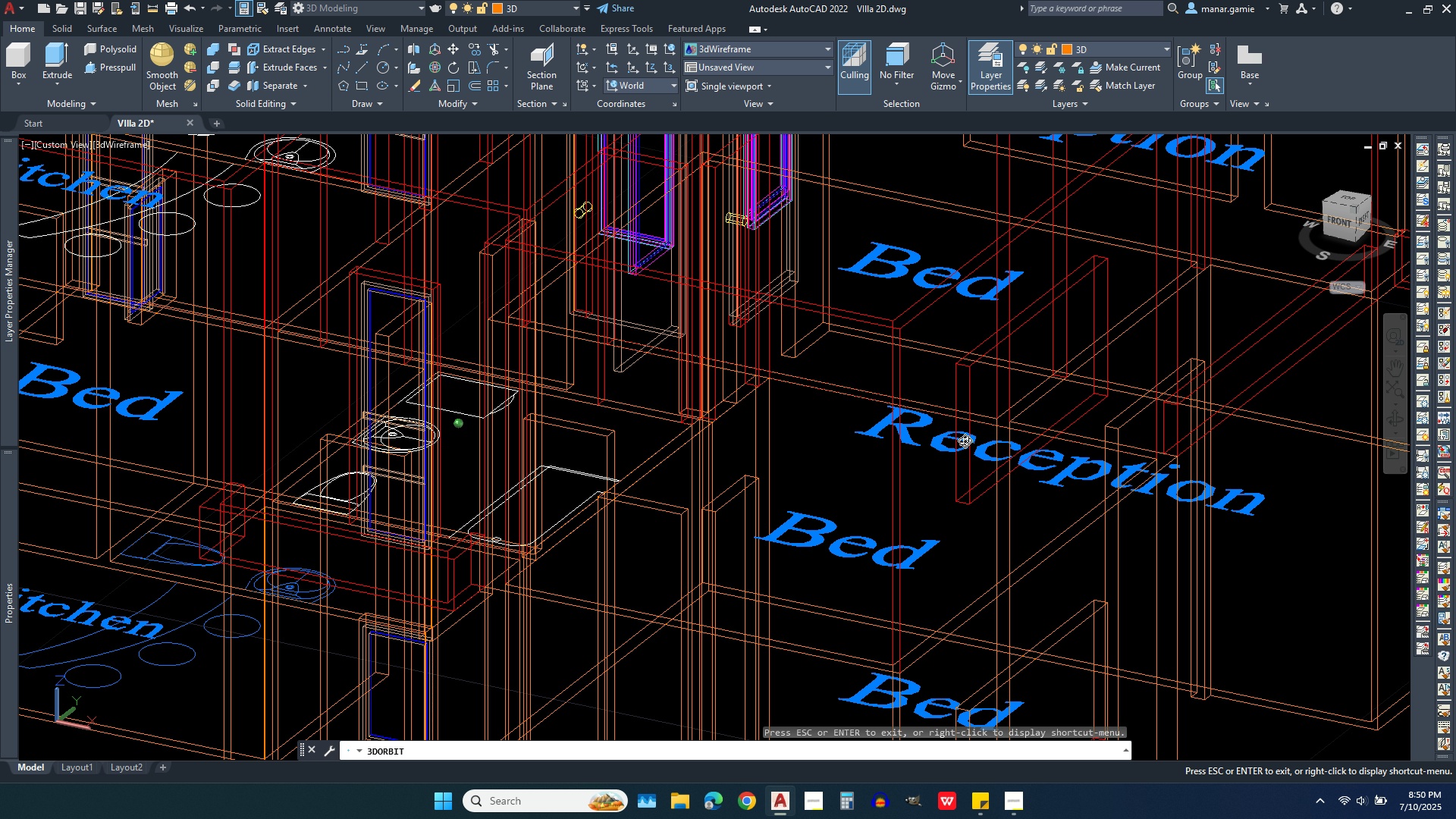 
right_click([1023, 425])
 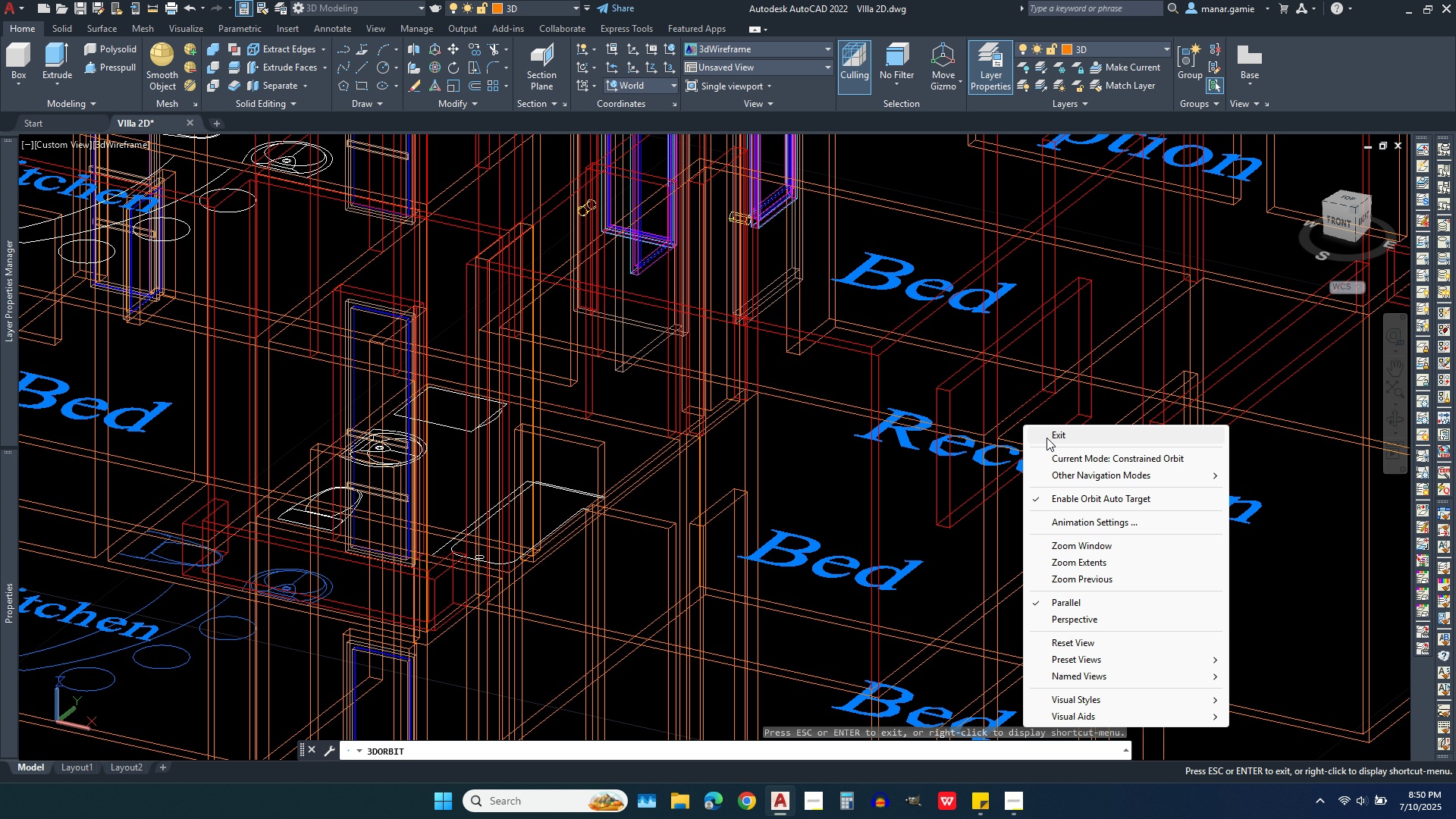 
left_click([1046, 438])
 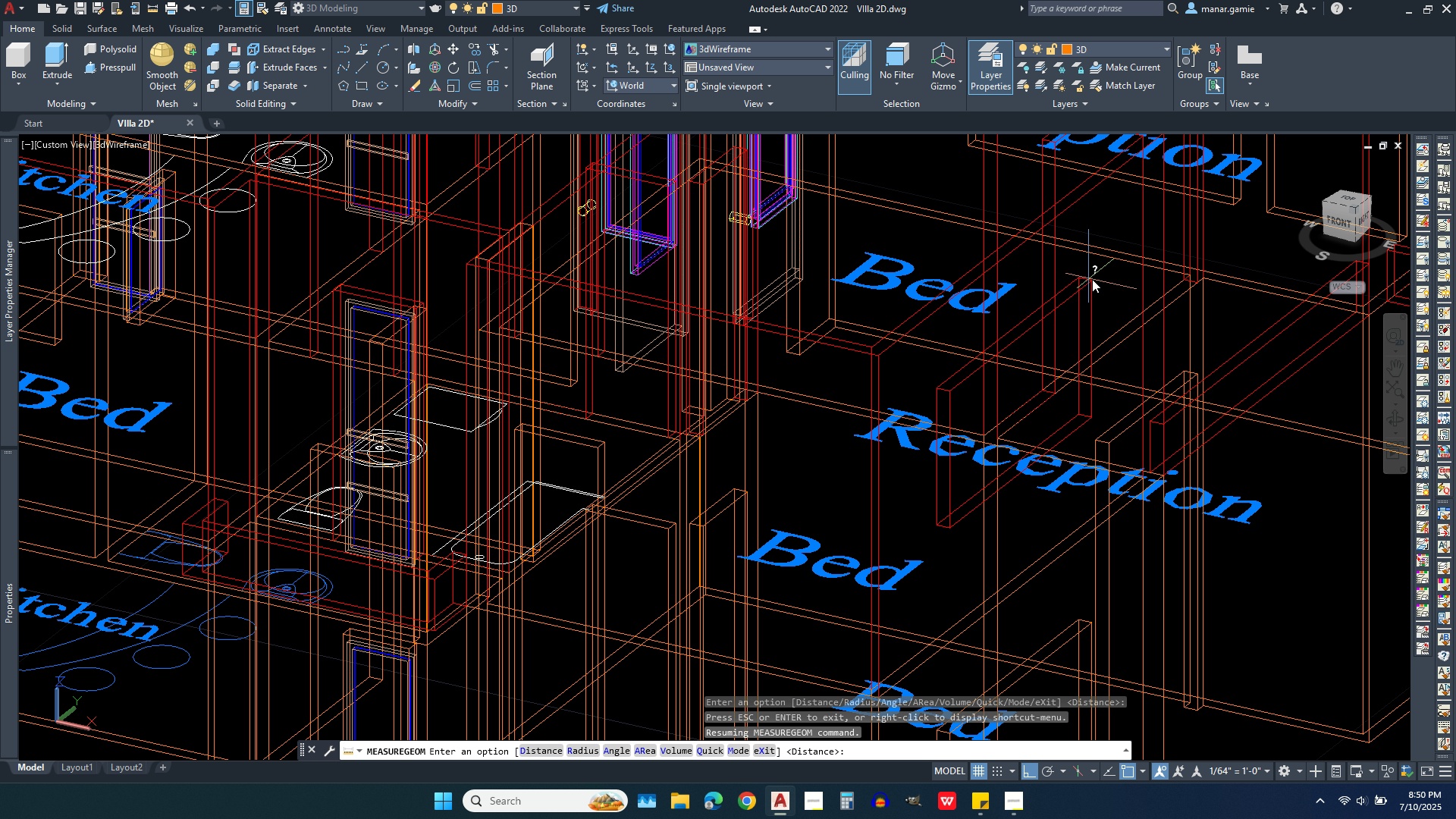 
right_click([1094, 281])
 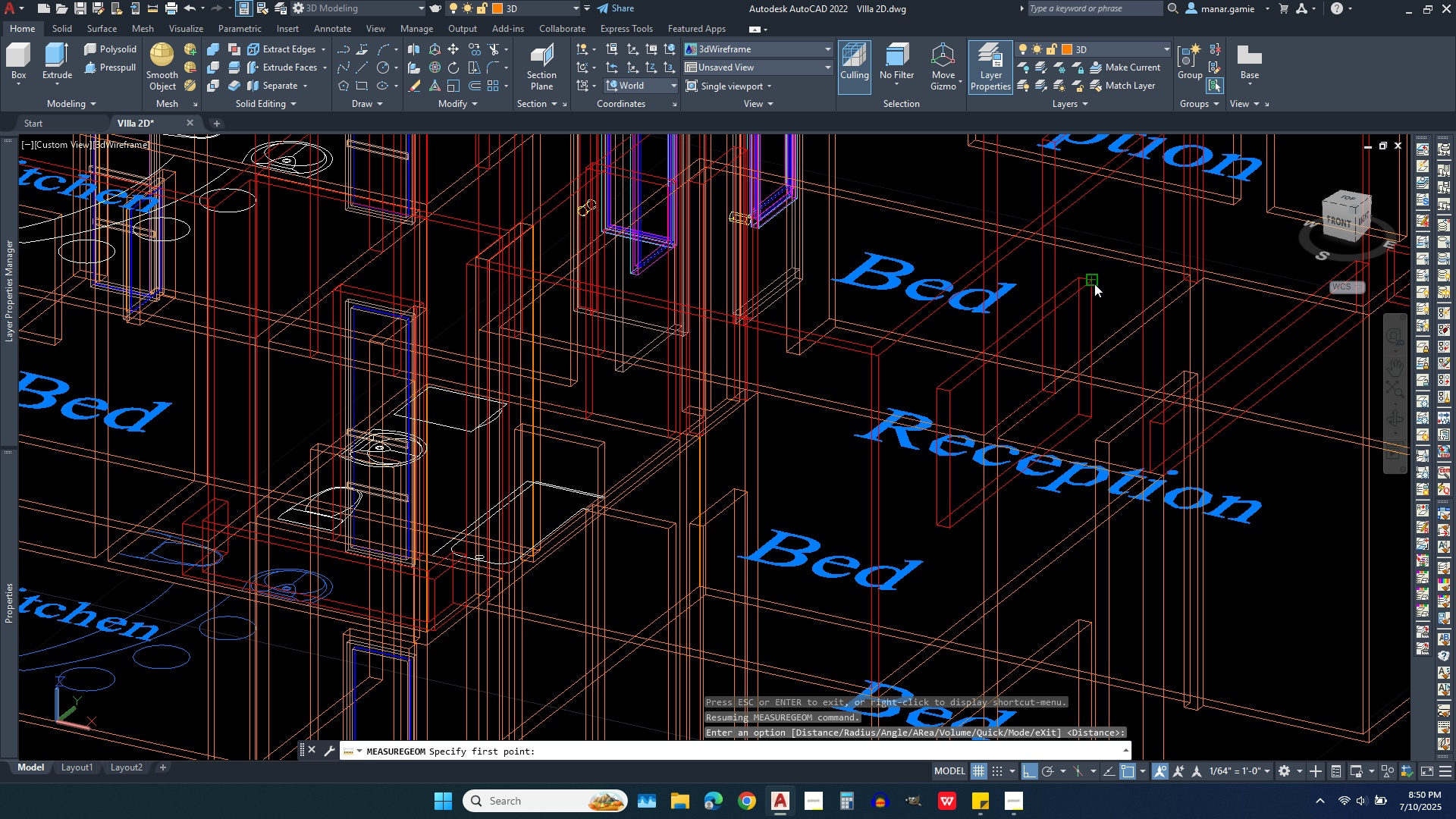 
left_click([1094, 284])
 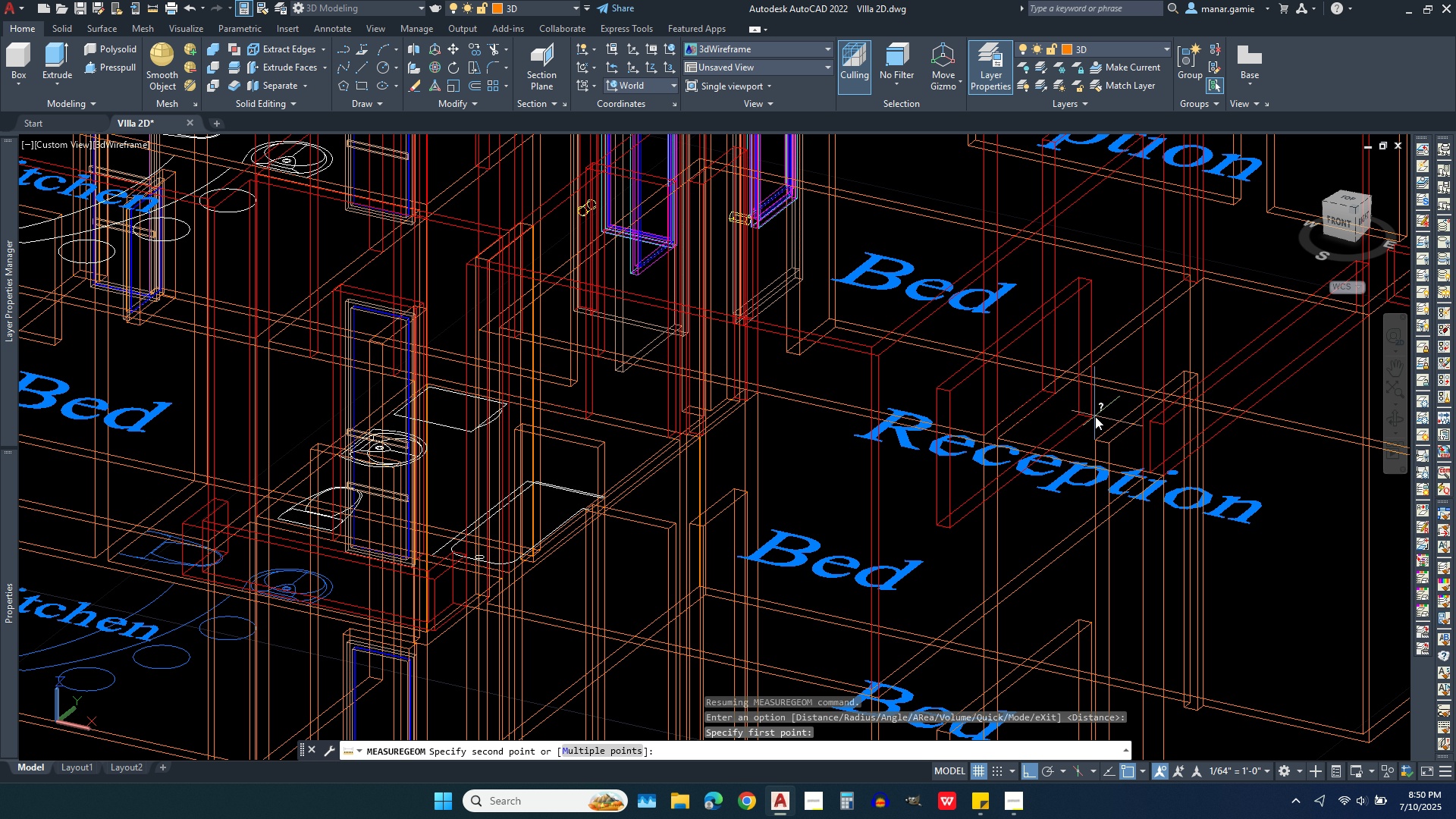 
left_click([1095, 416])
 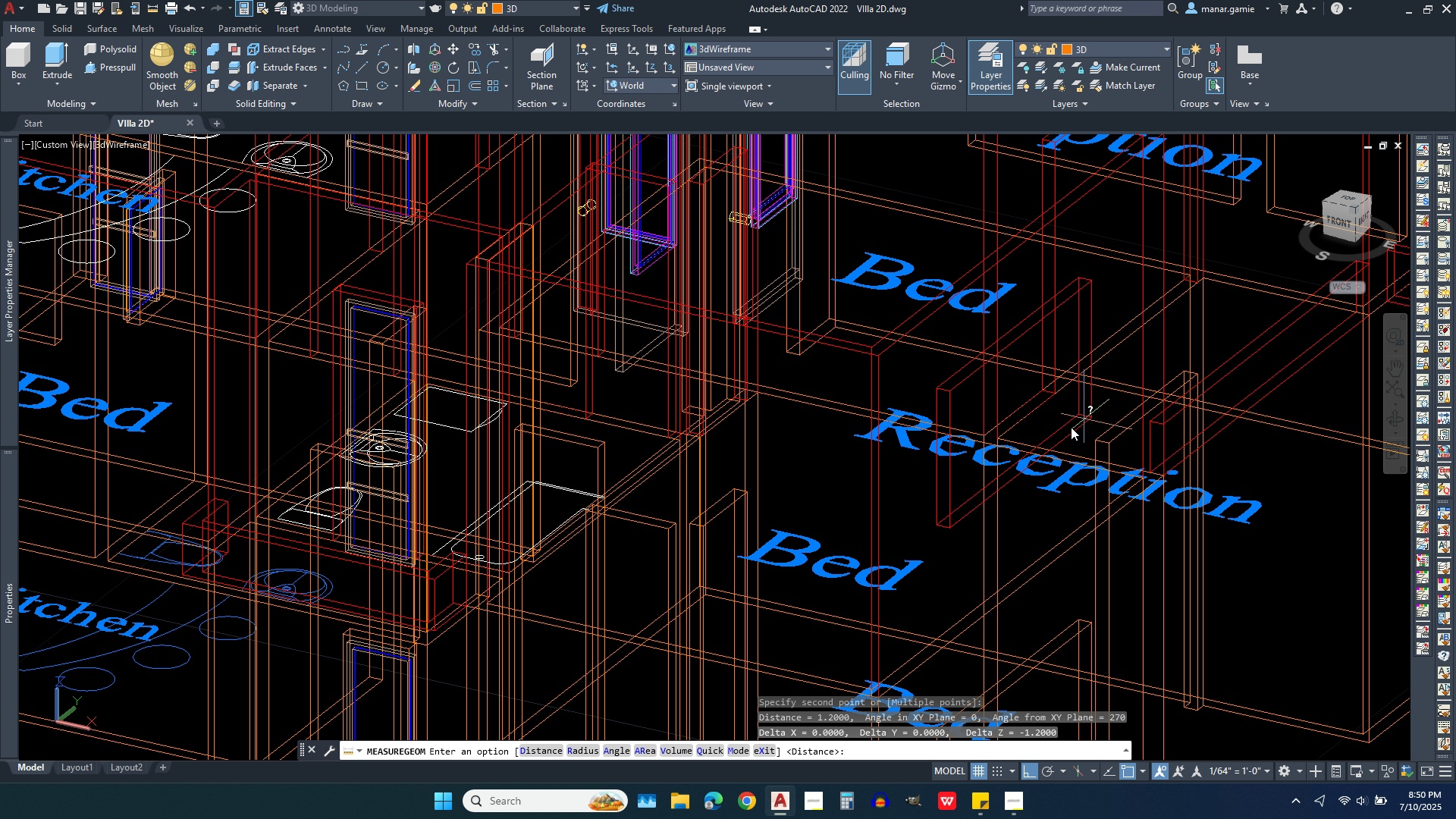 
scroll: coordinate [912, 467], scroll_direction: down, amount: 2.0
 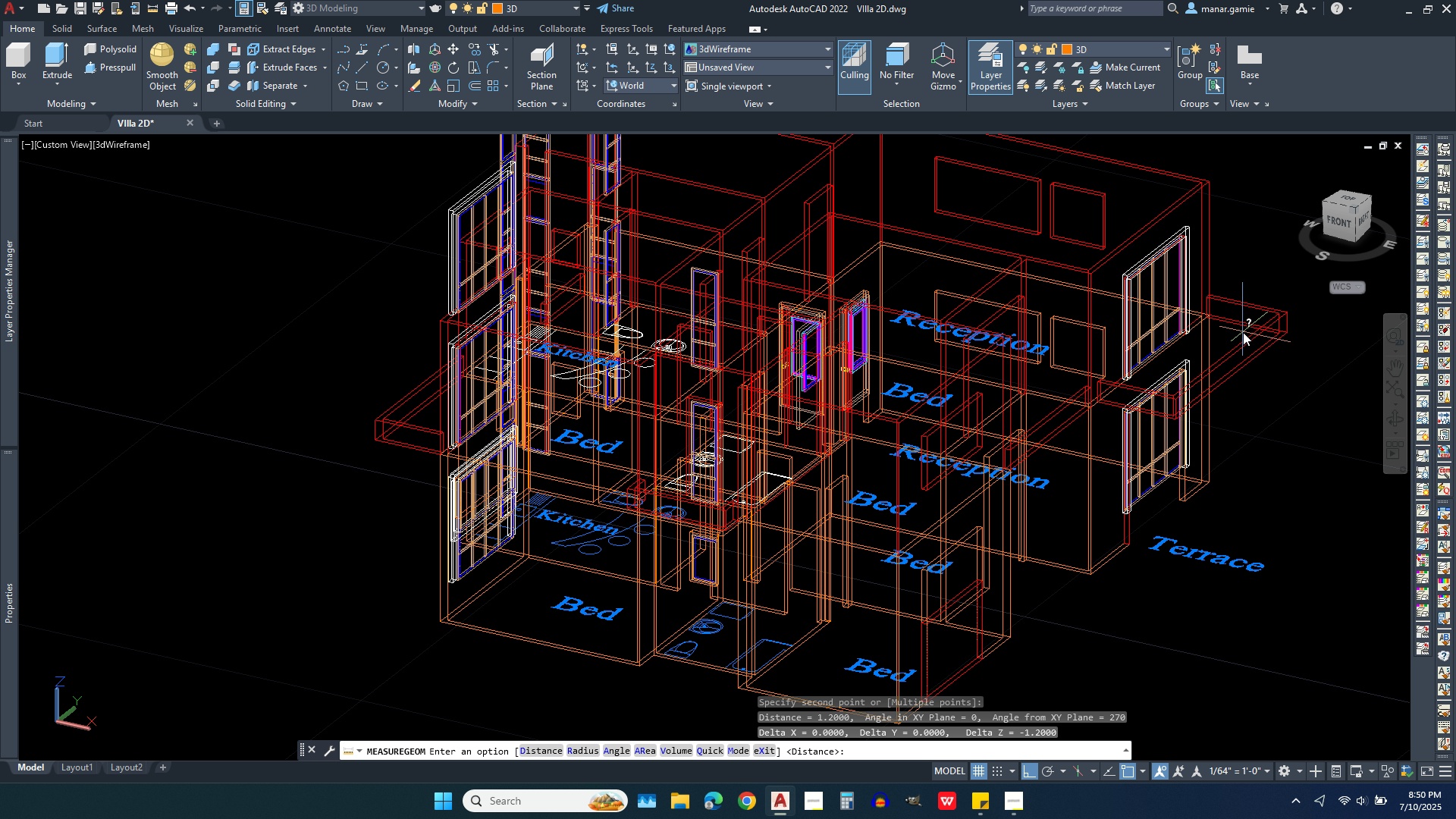 
scroll: coordinate [1248, 327], scroll_direction: up, amount: 2.0
 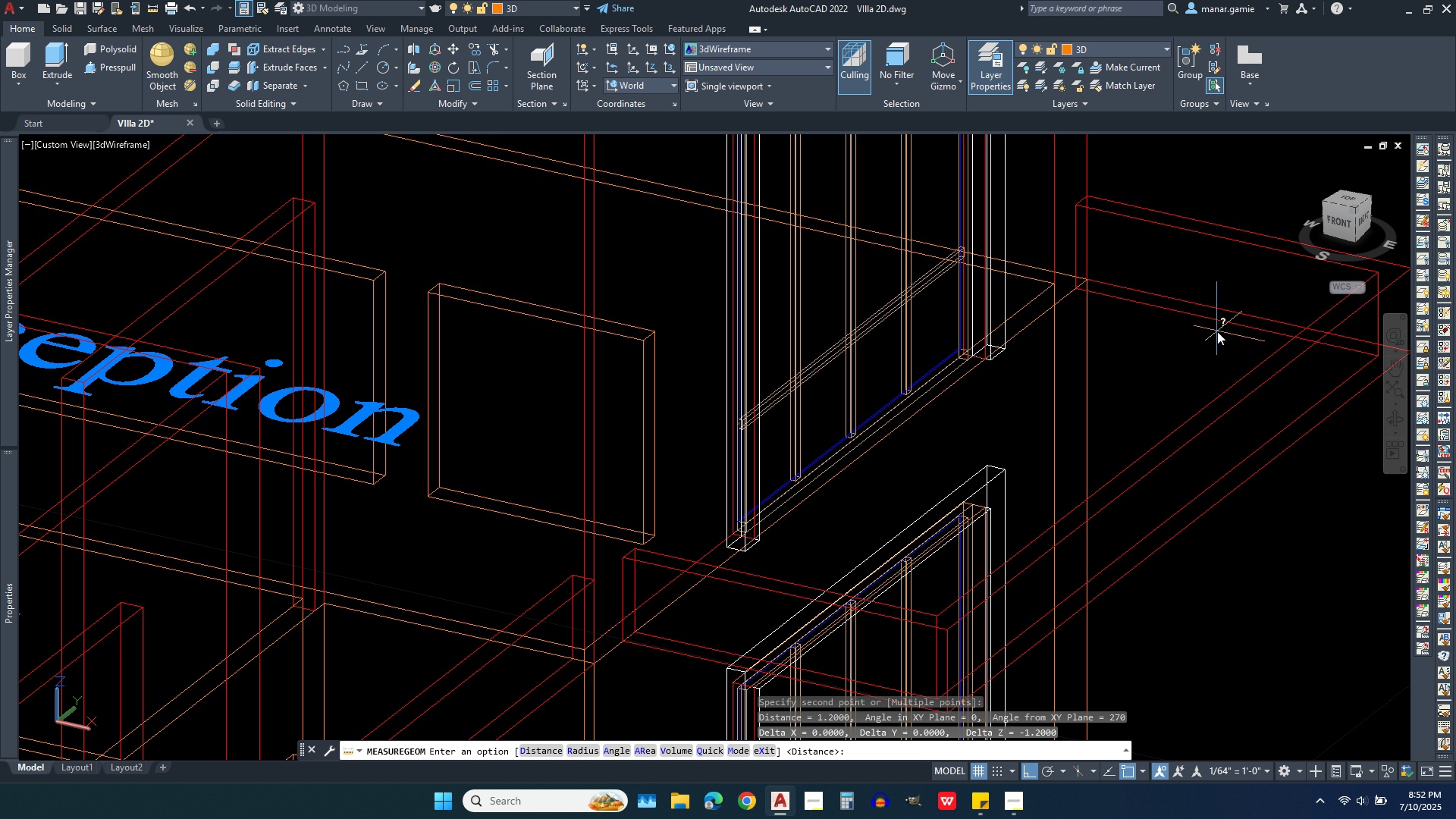 
wait(126.66)
 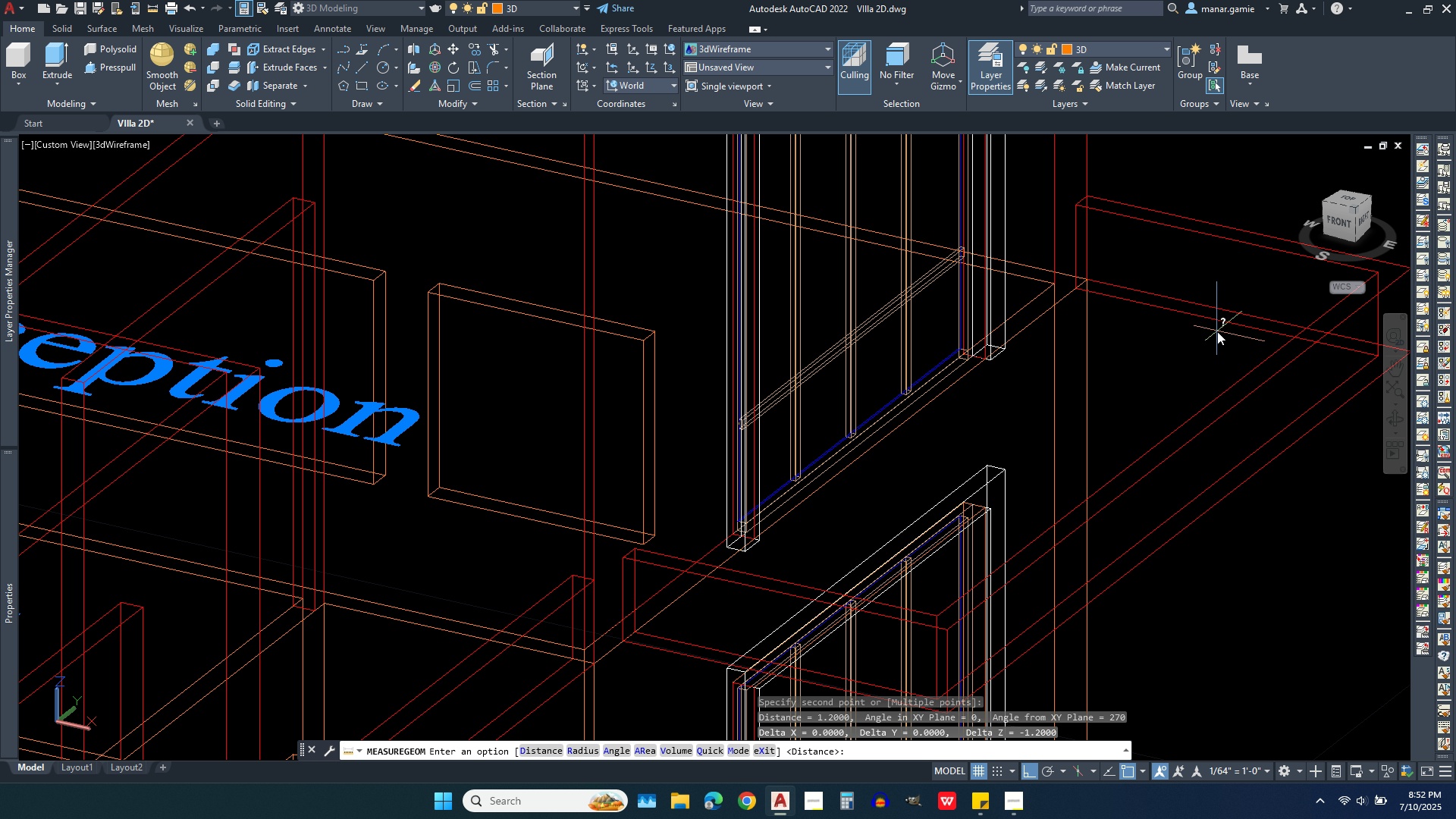 
scroll: coordinate [920, 478], scroll_direction: down, amount: 2.0
 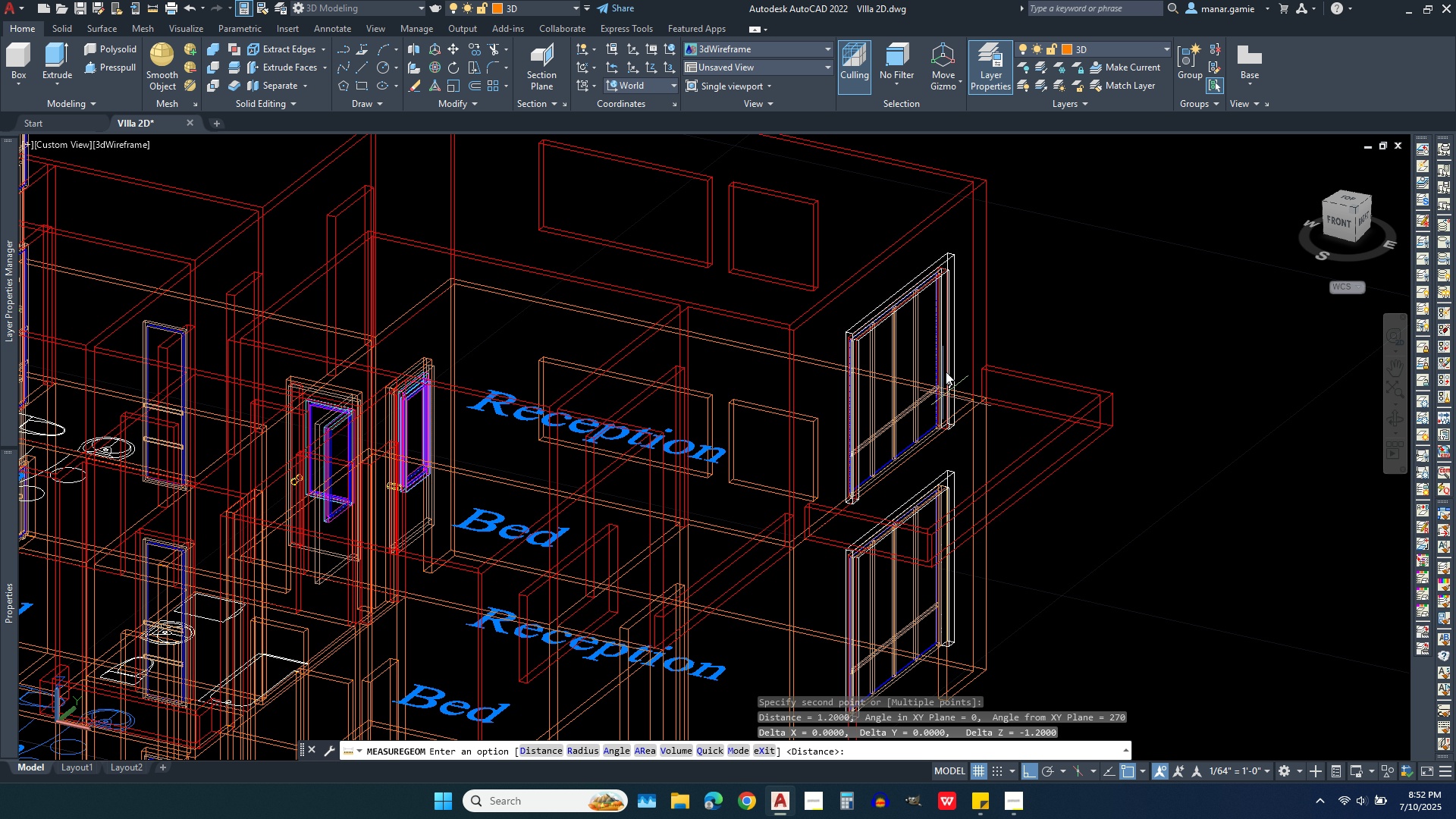 
scroll: coordinate [951, 318], scroll_direction: up, amount: 4.0
 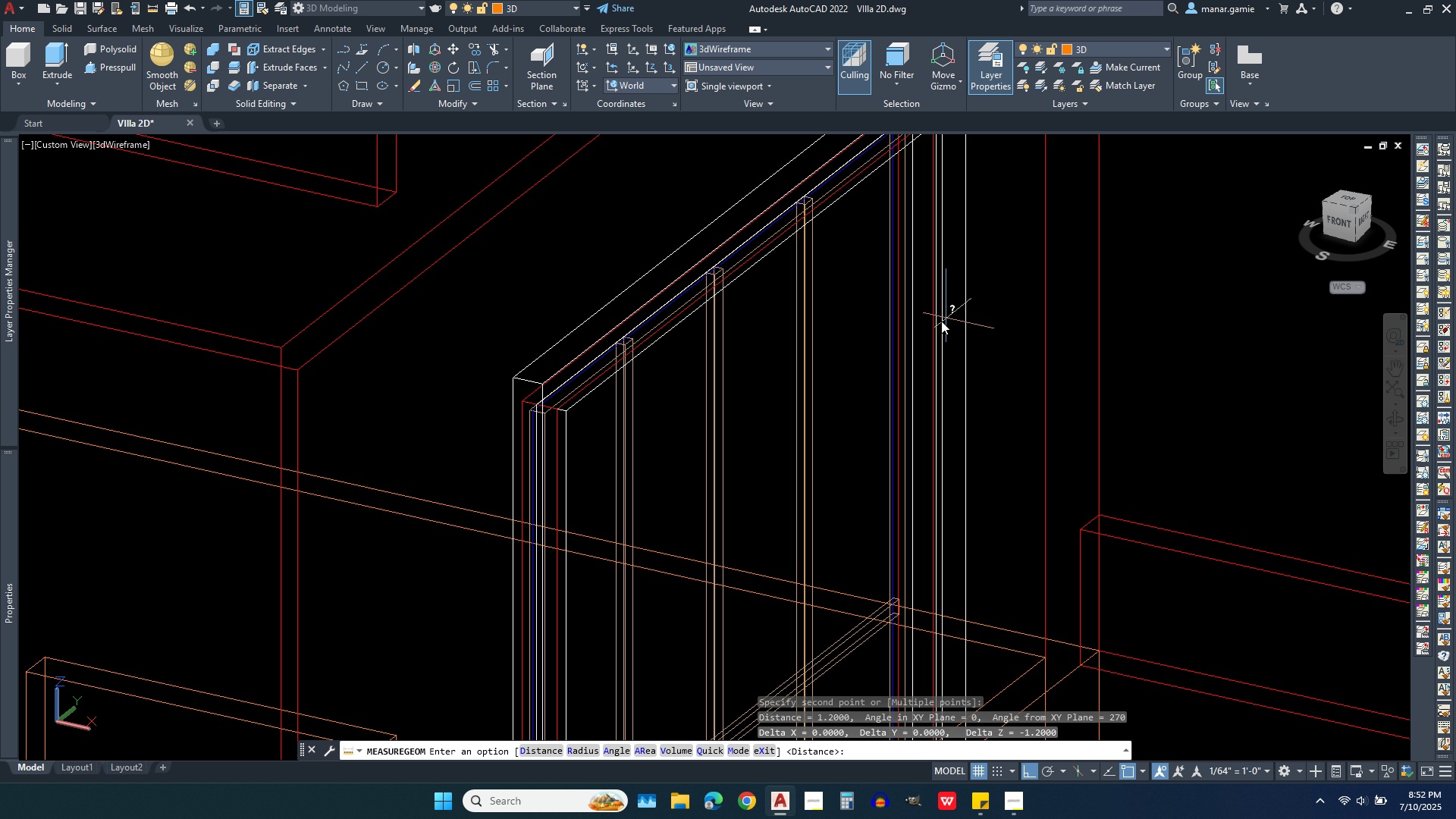 
scroll: coordinate [912, 334], scroll_direction: down, amount: 1.0
 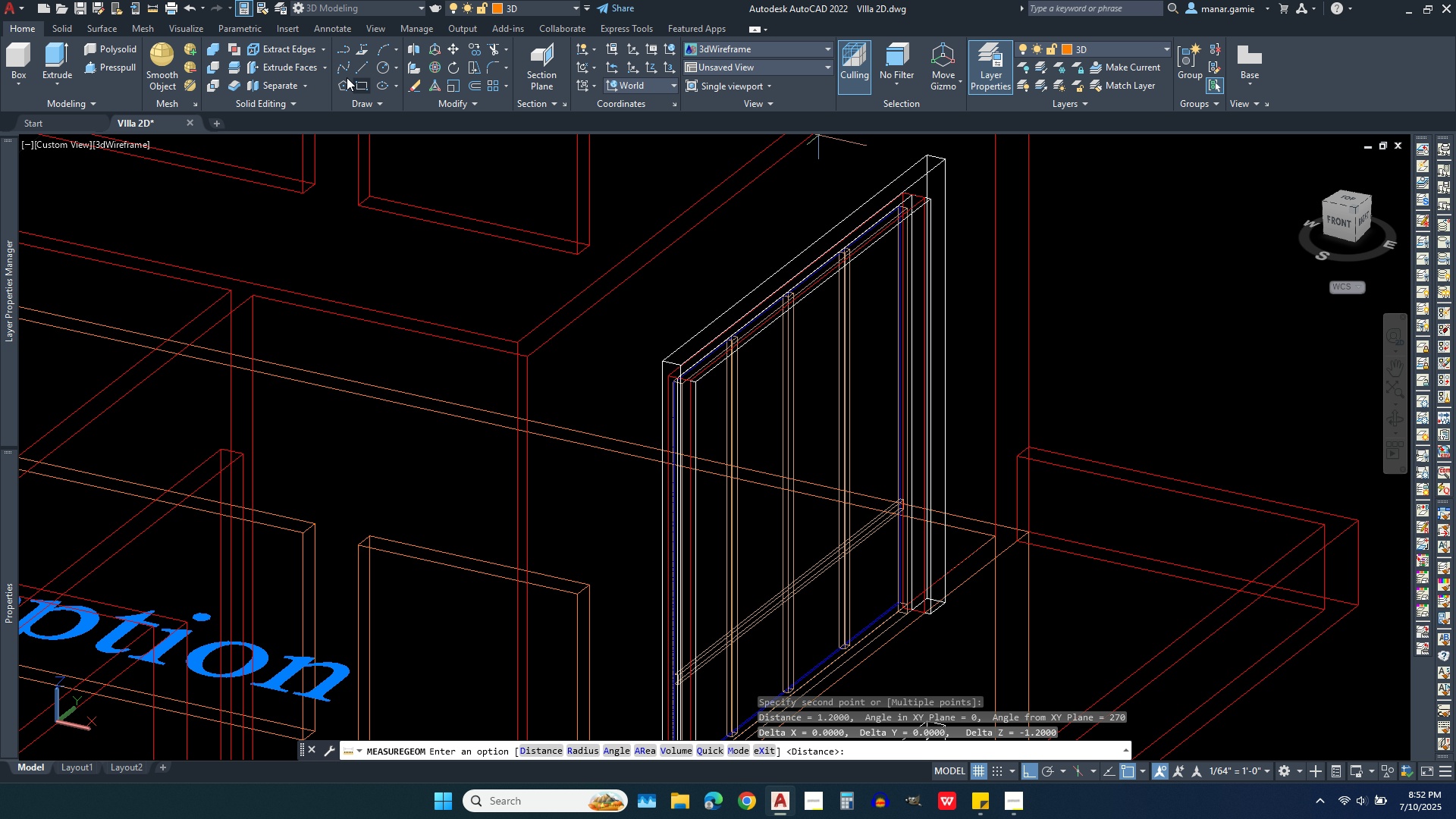 
mouse_move([365, 67])
 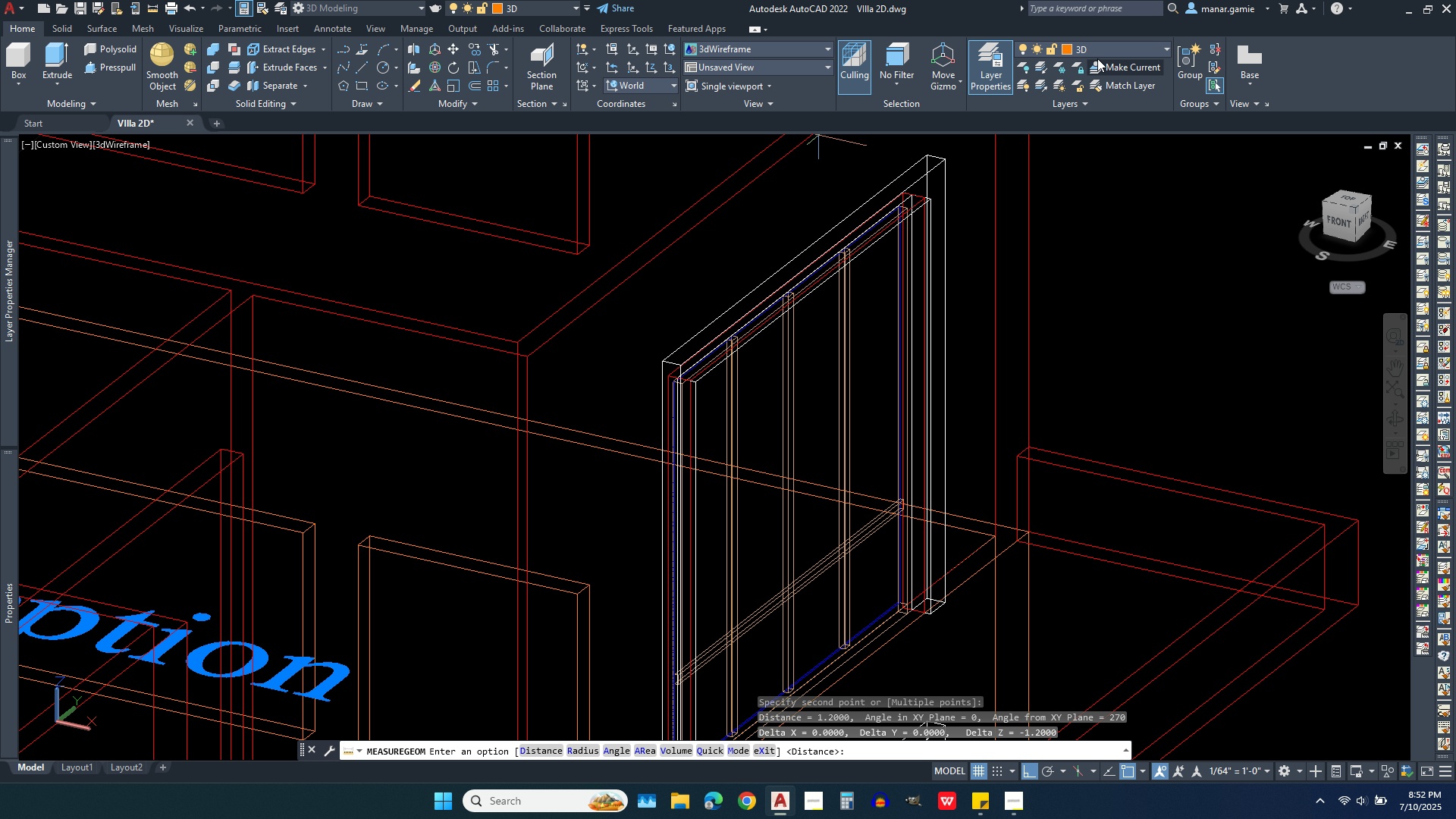 
mouse_move([1081, 53])
 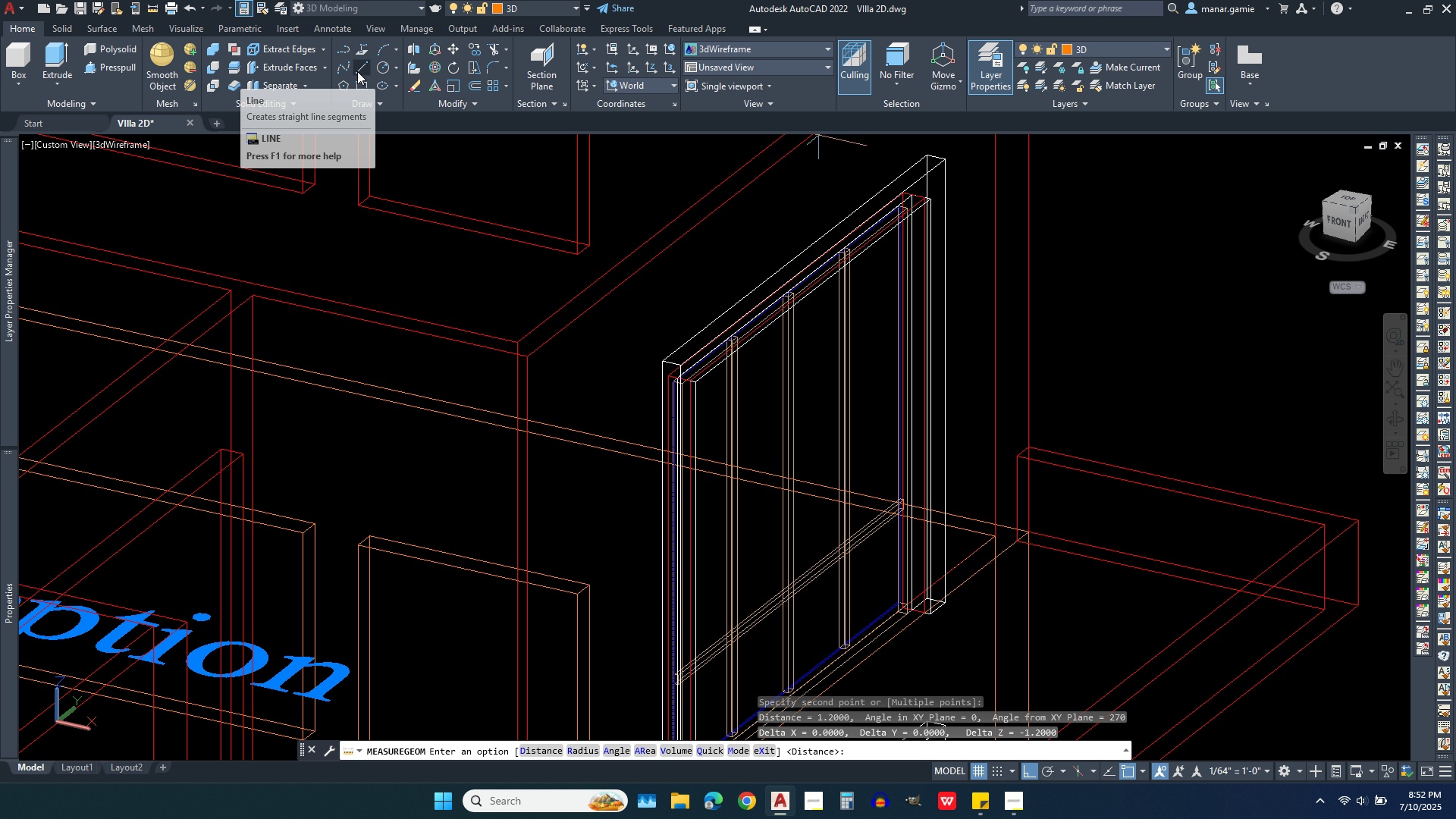 
left_click([357, 71])
 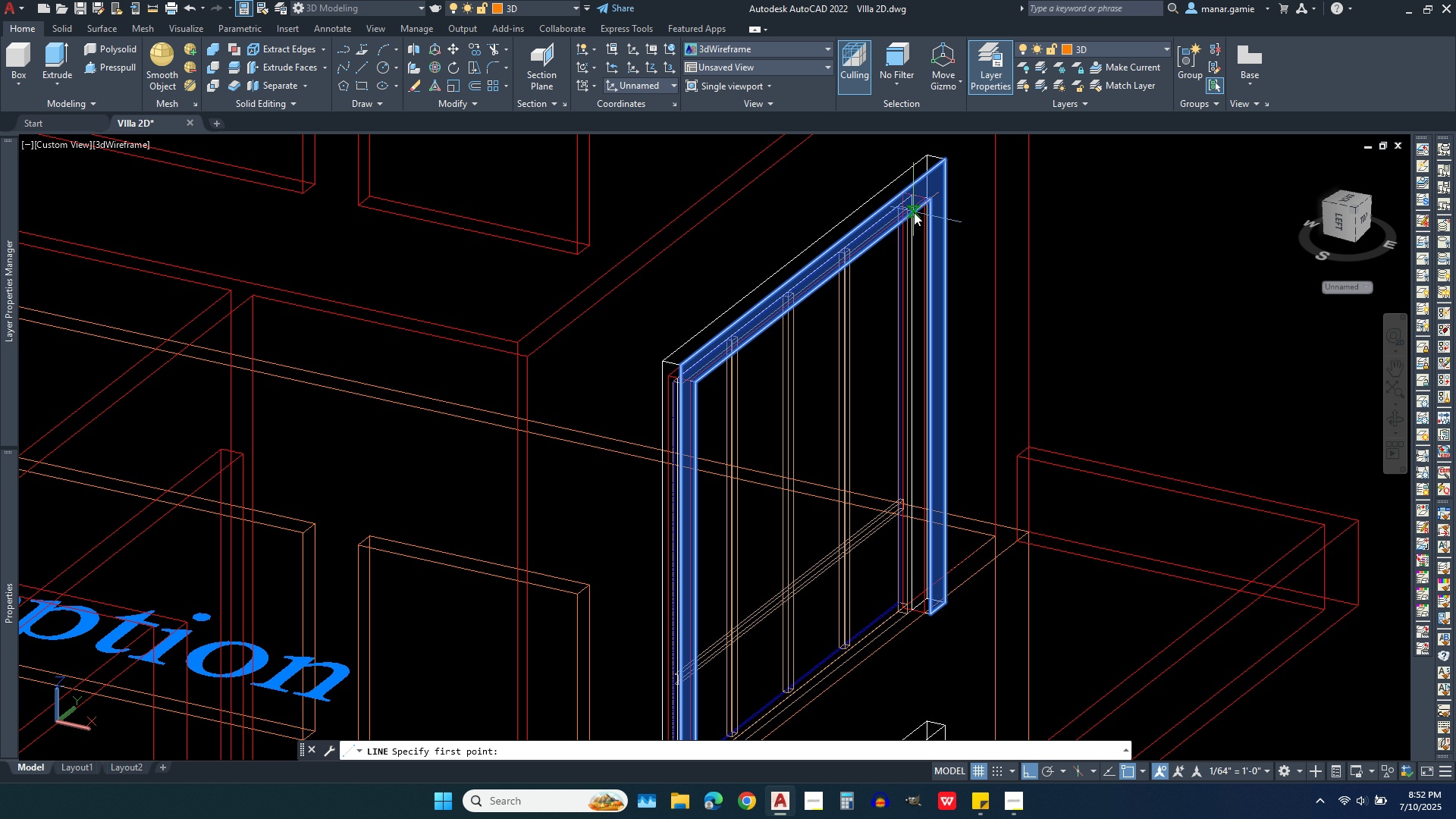 
scroll: coordinate [914, 212], scroll_direction: up, amount: 5.0
 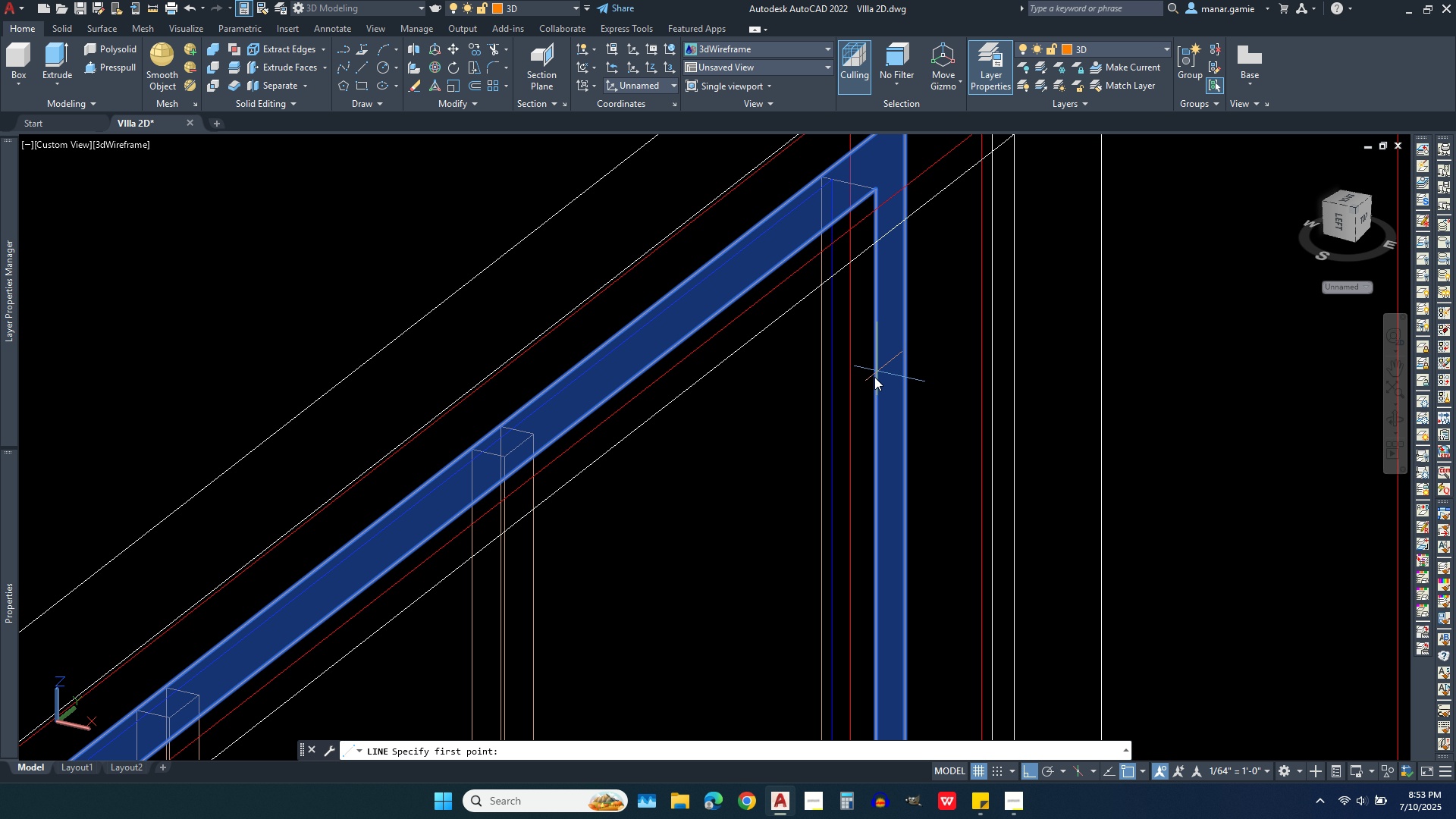 
scroll: coordinate [872, 388], scroll_direction: down, amount: 1.0
 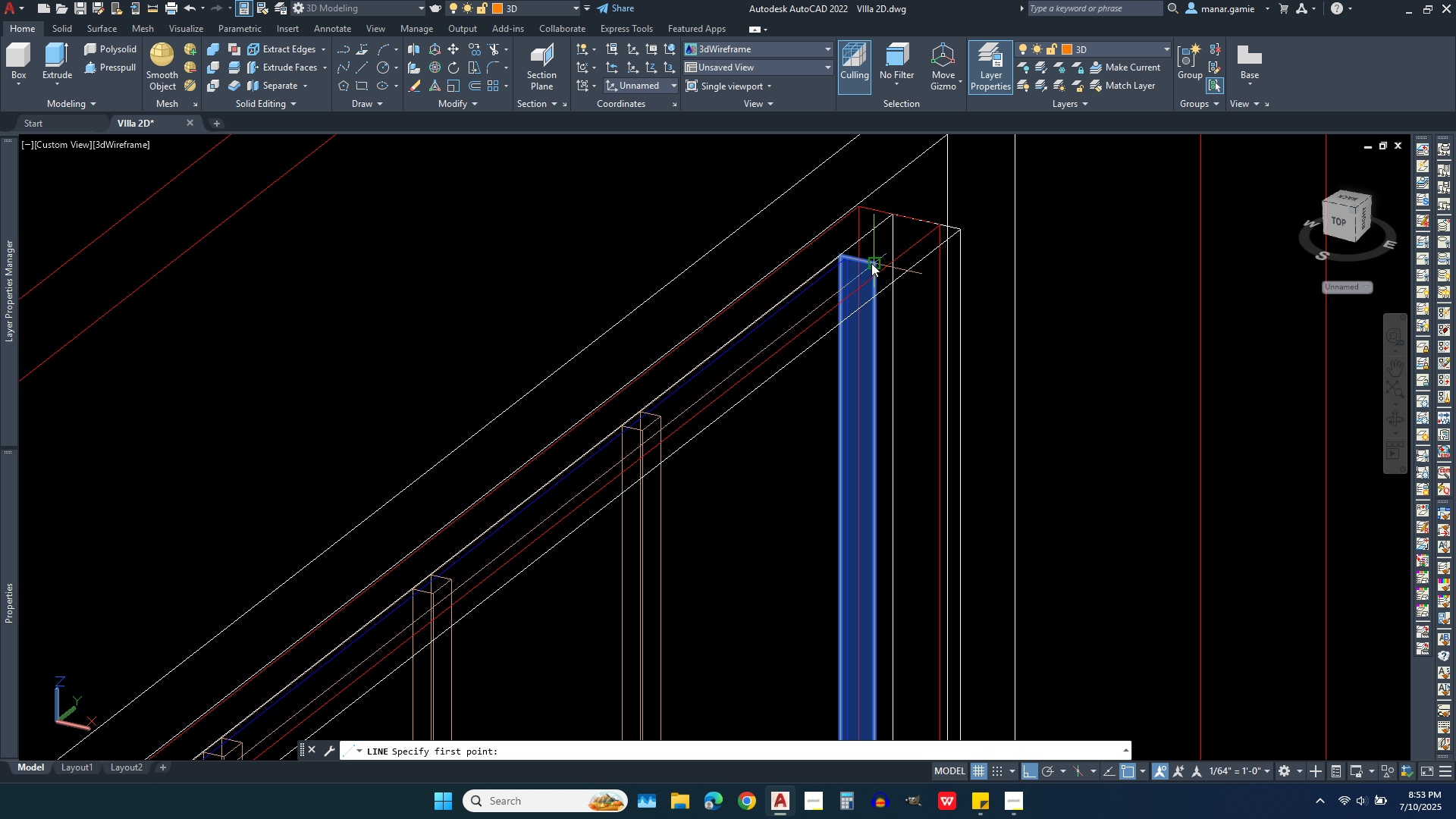 
left_click([877, 265])
 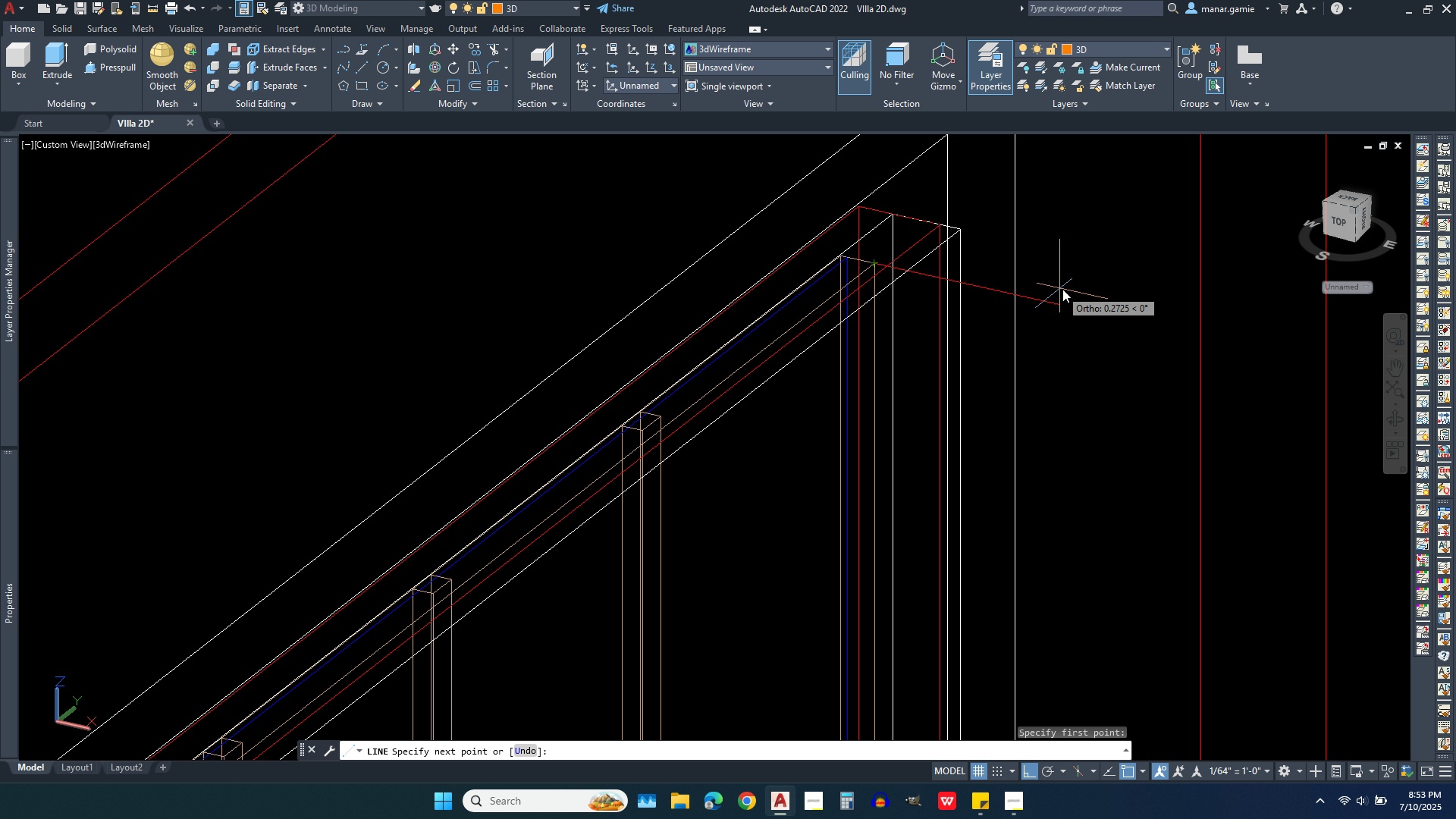 
left_click([1065, 289])
 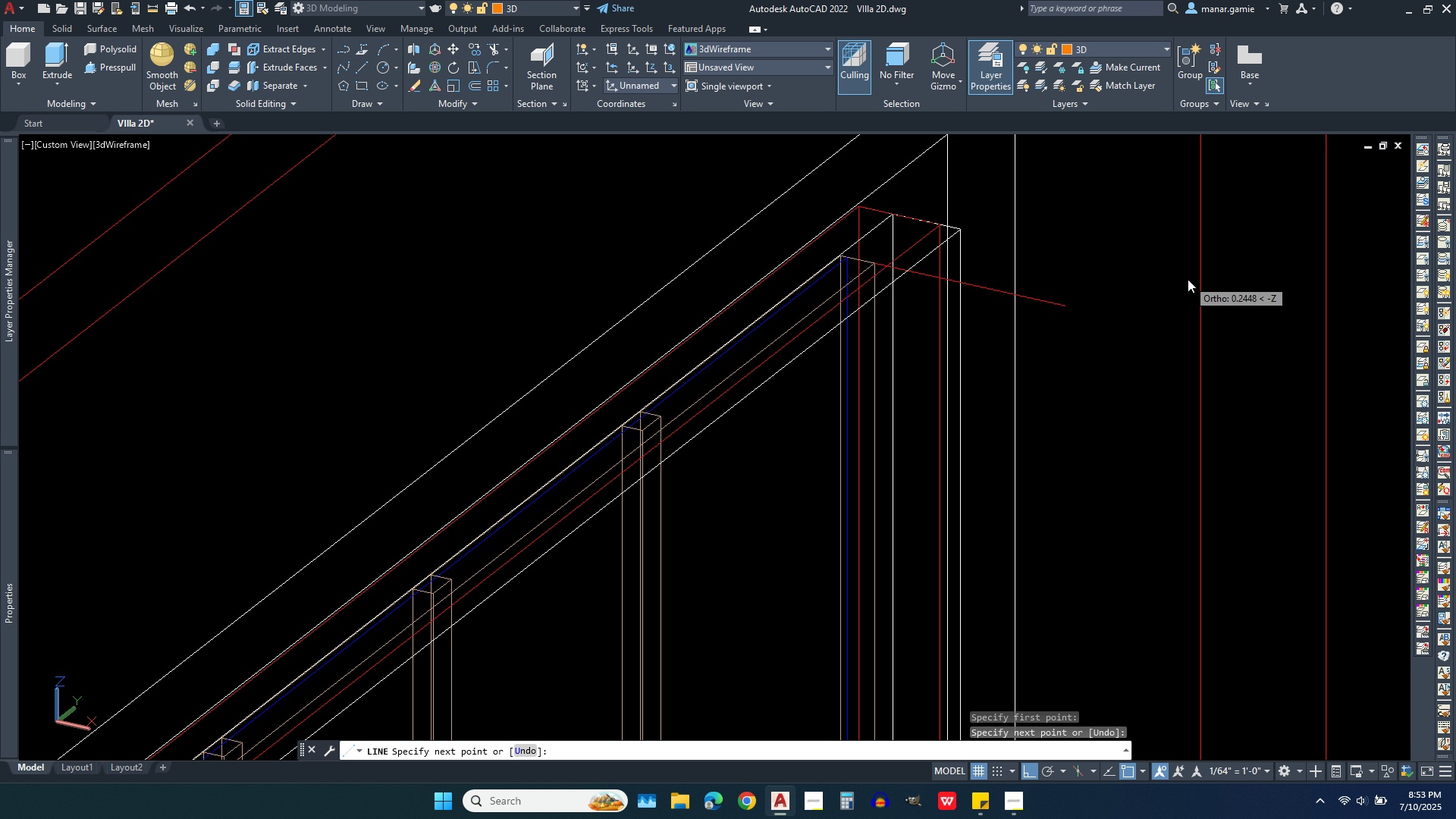 
right_click([1188, 279])
 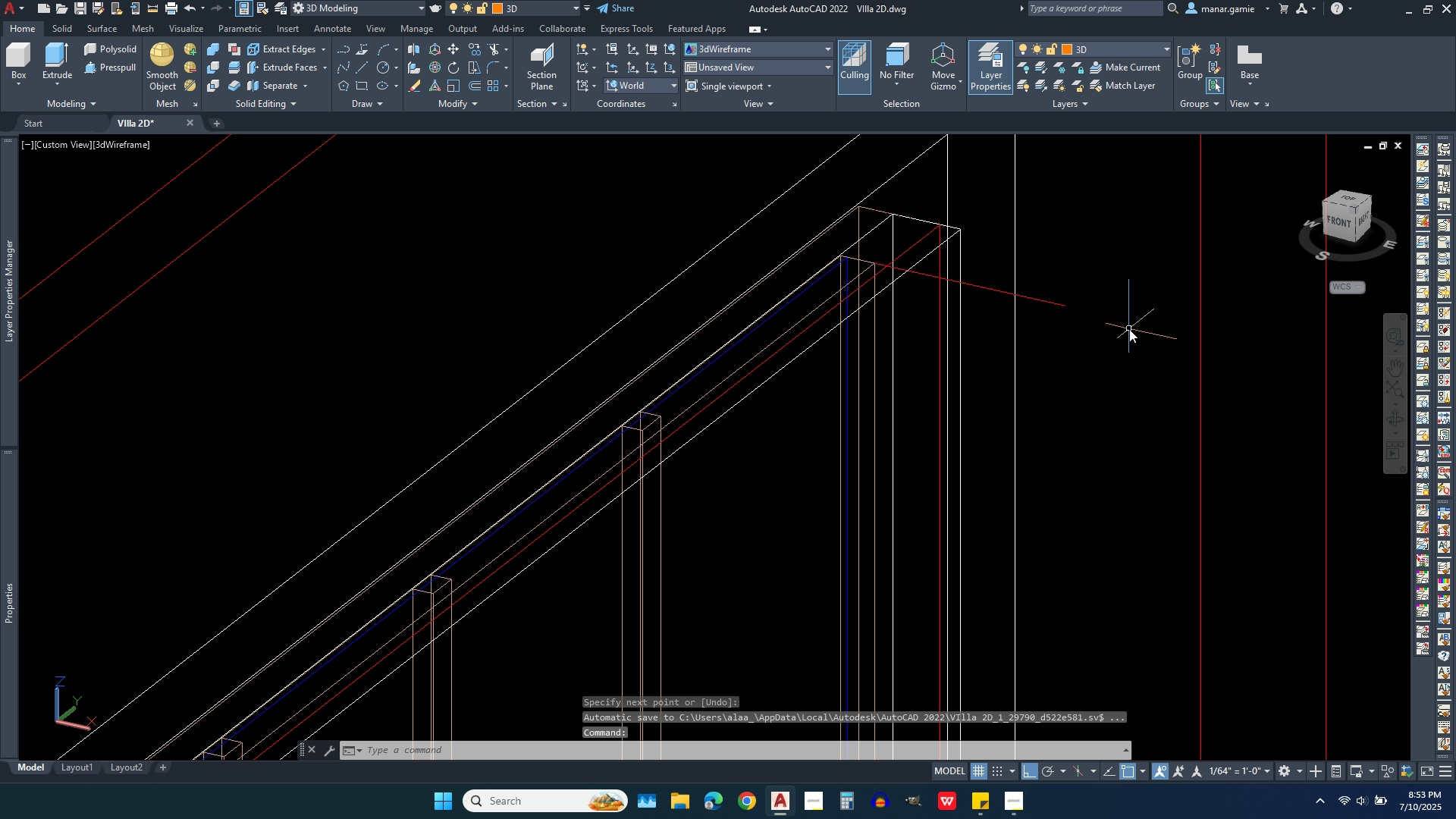 
right_click([1129, 329])
 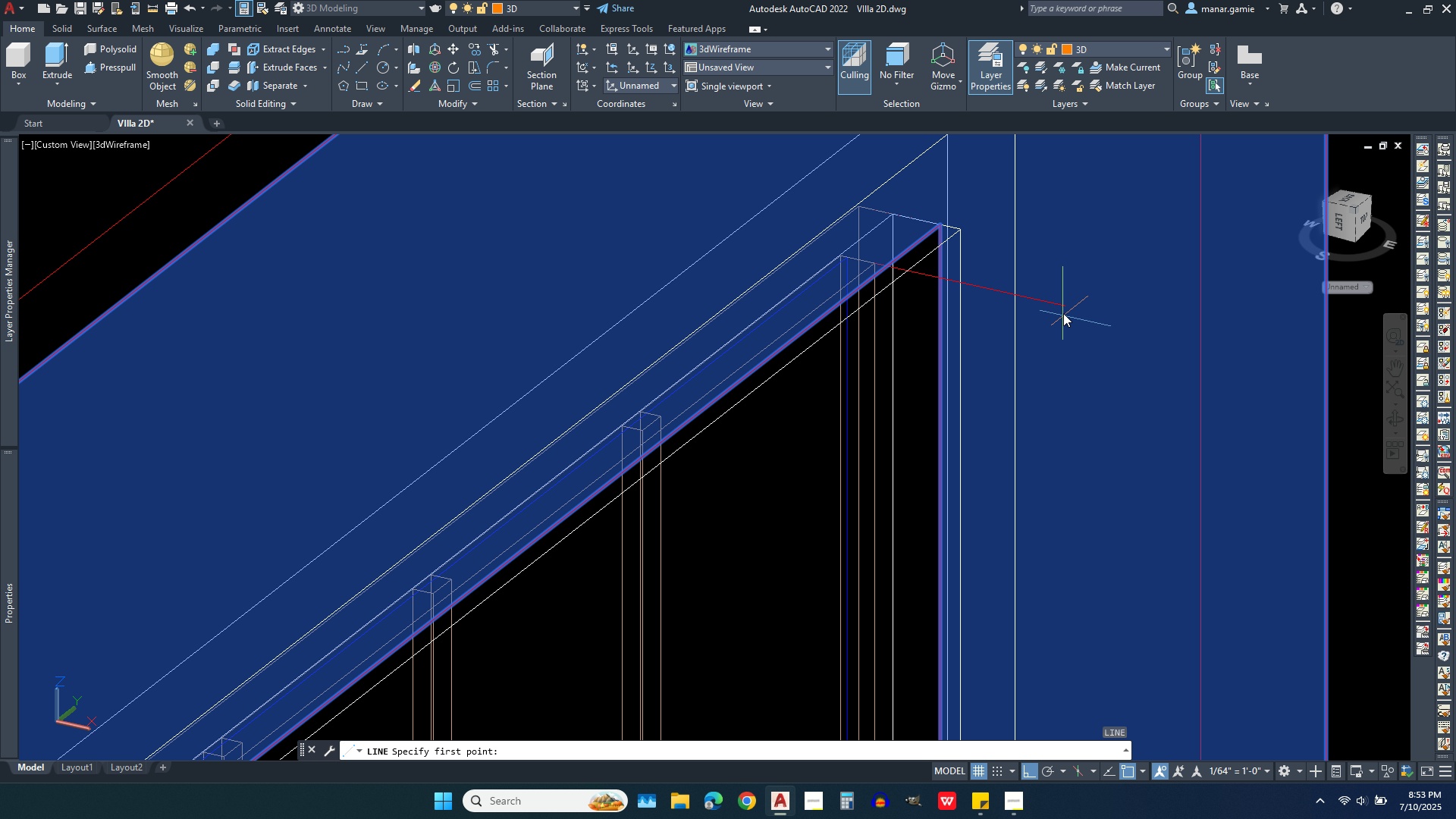 
left_click([1065, 308])
 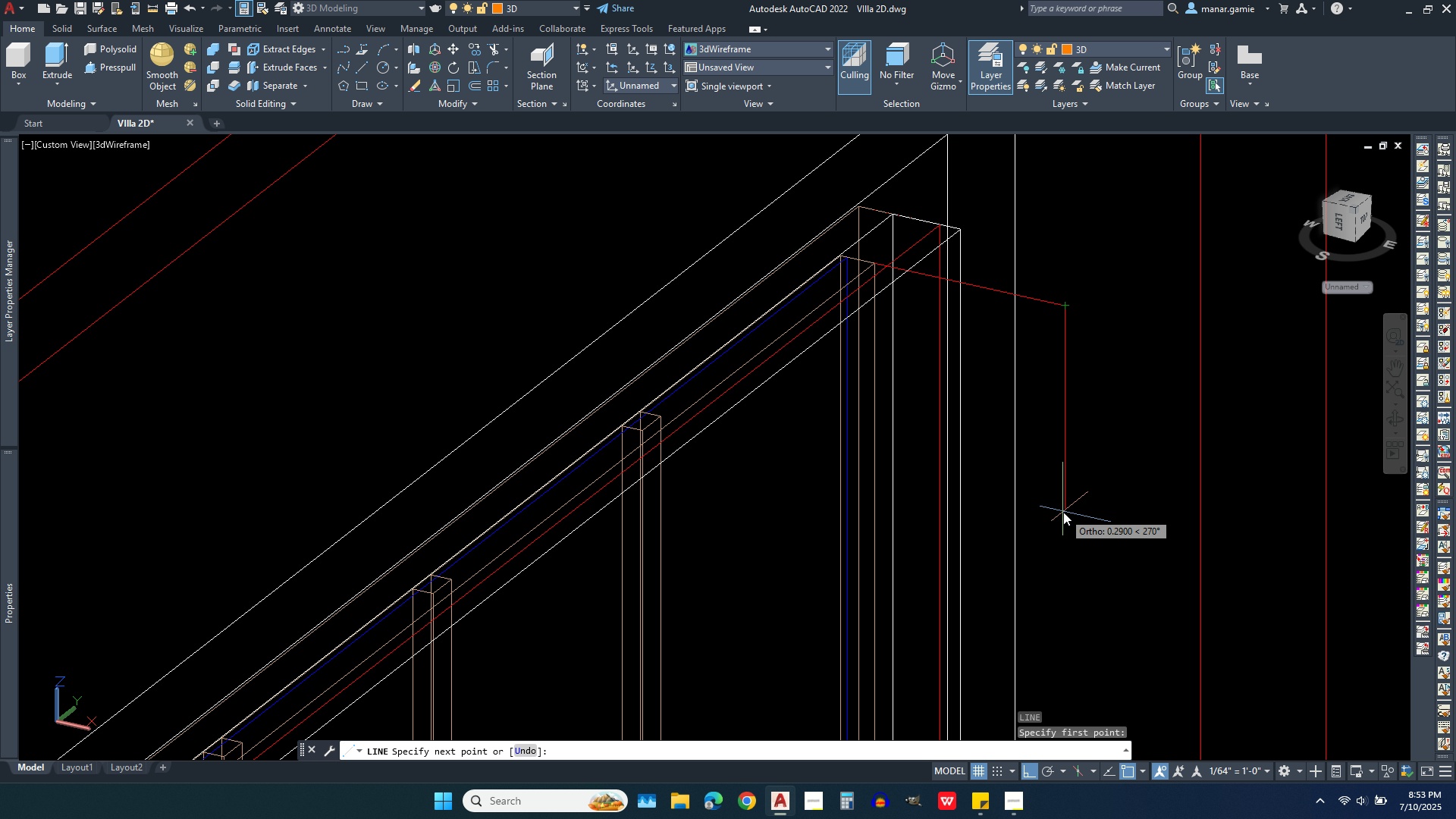 
key(1)
 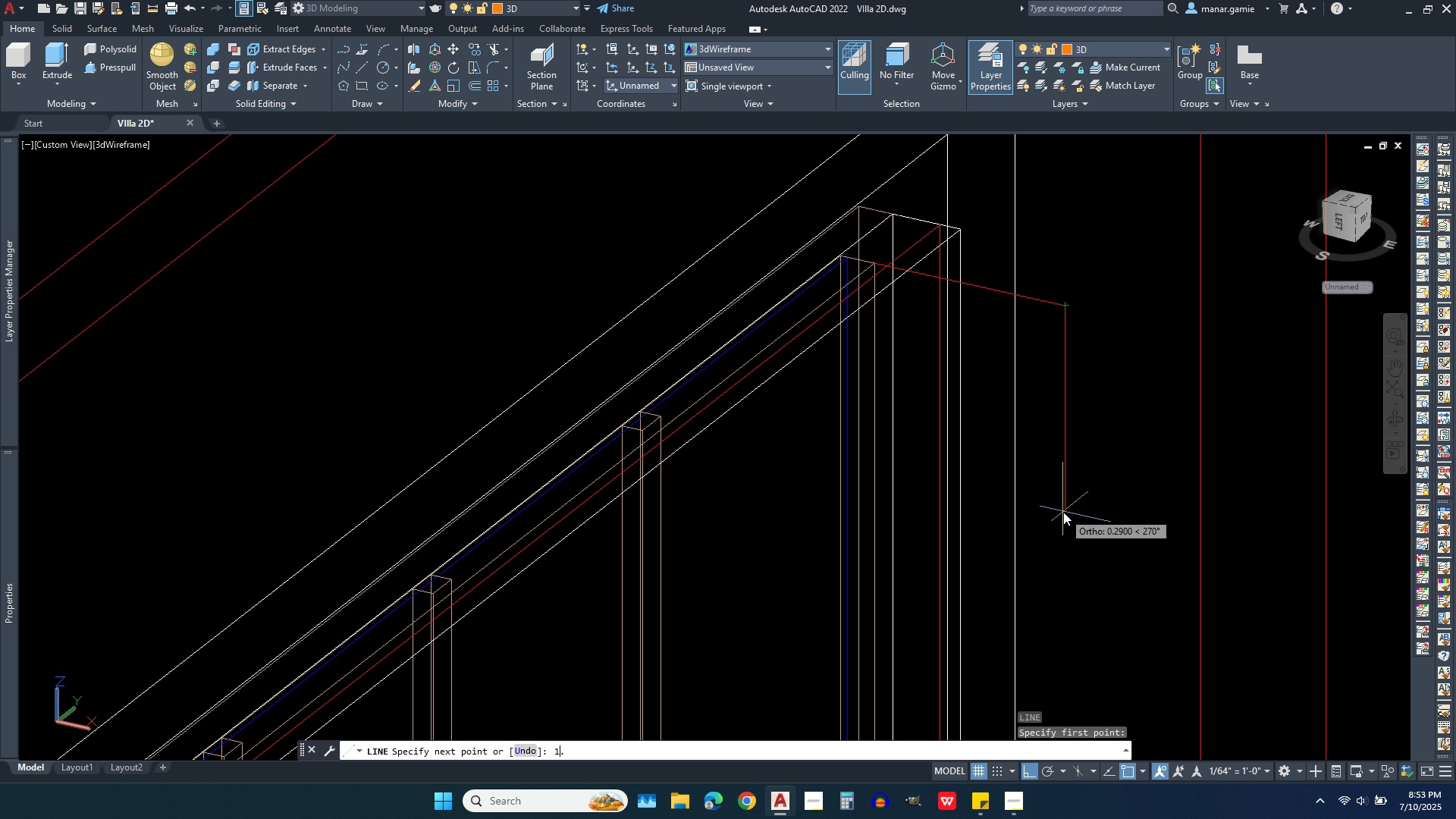 
key(Period)
 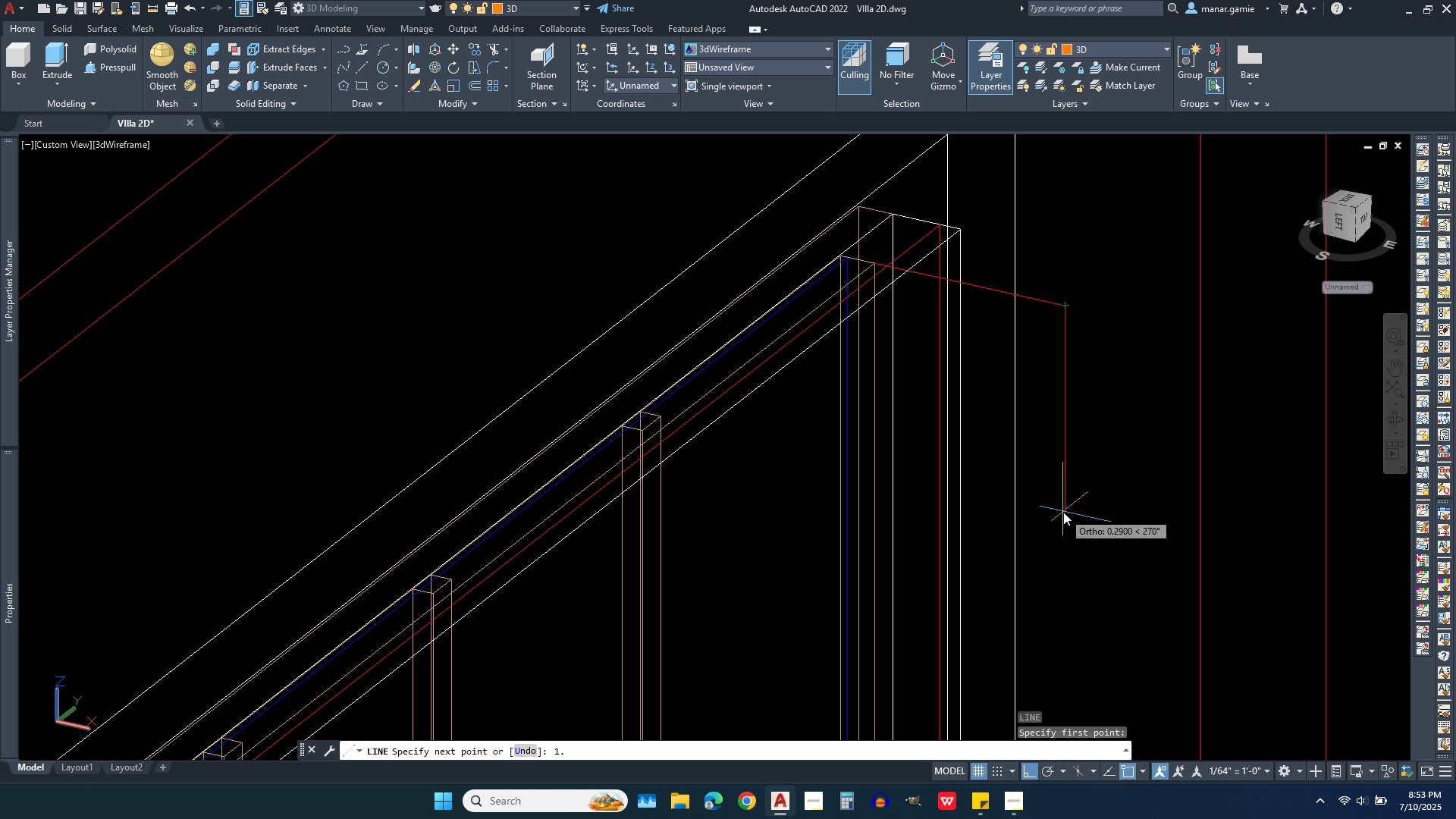 
key(2)
 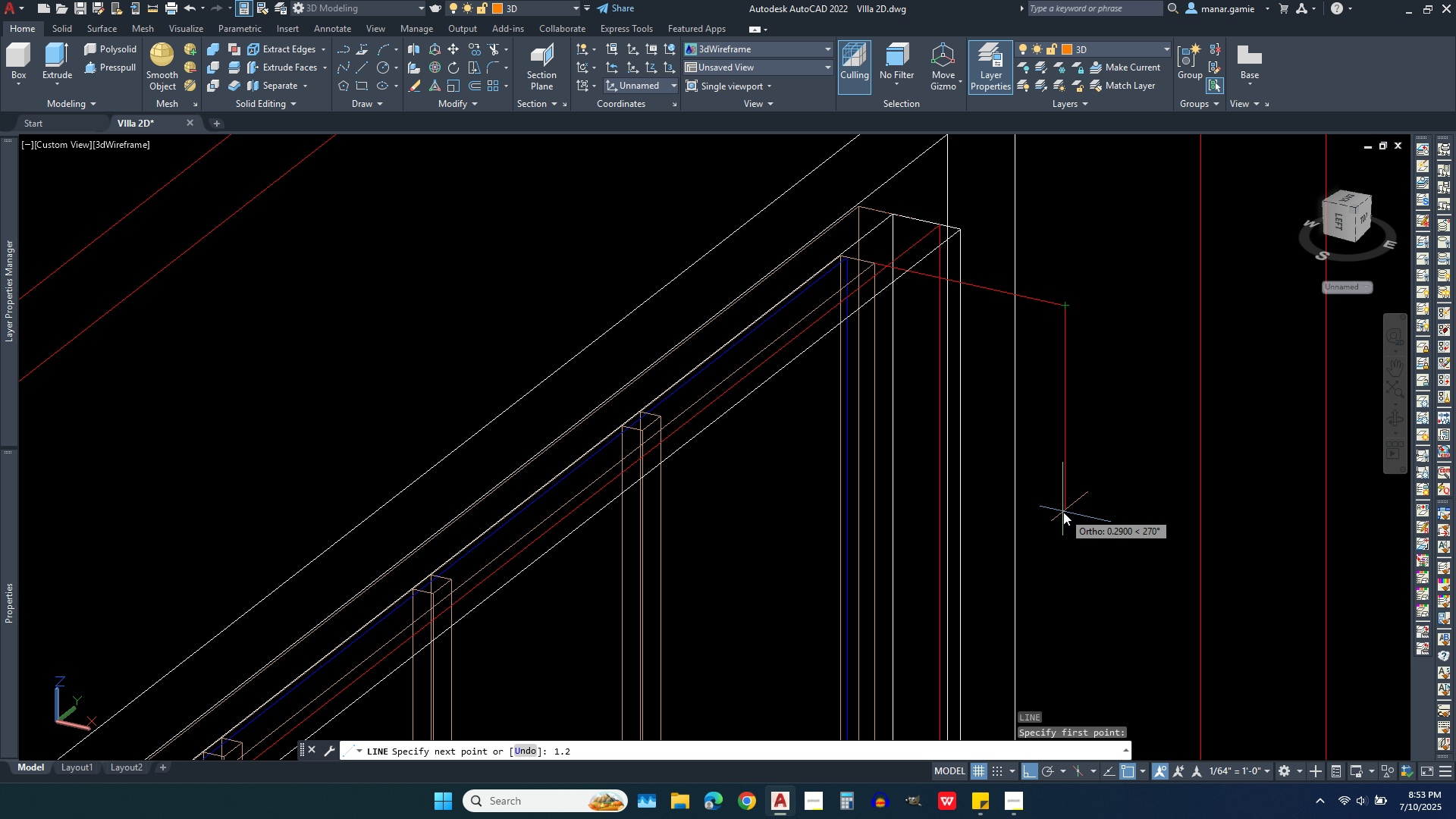 
key(Enter)
 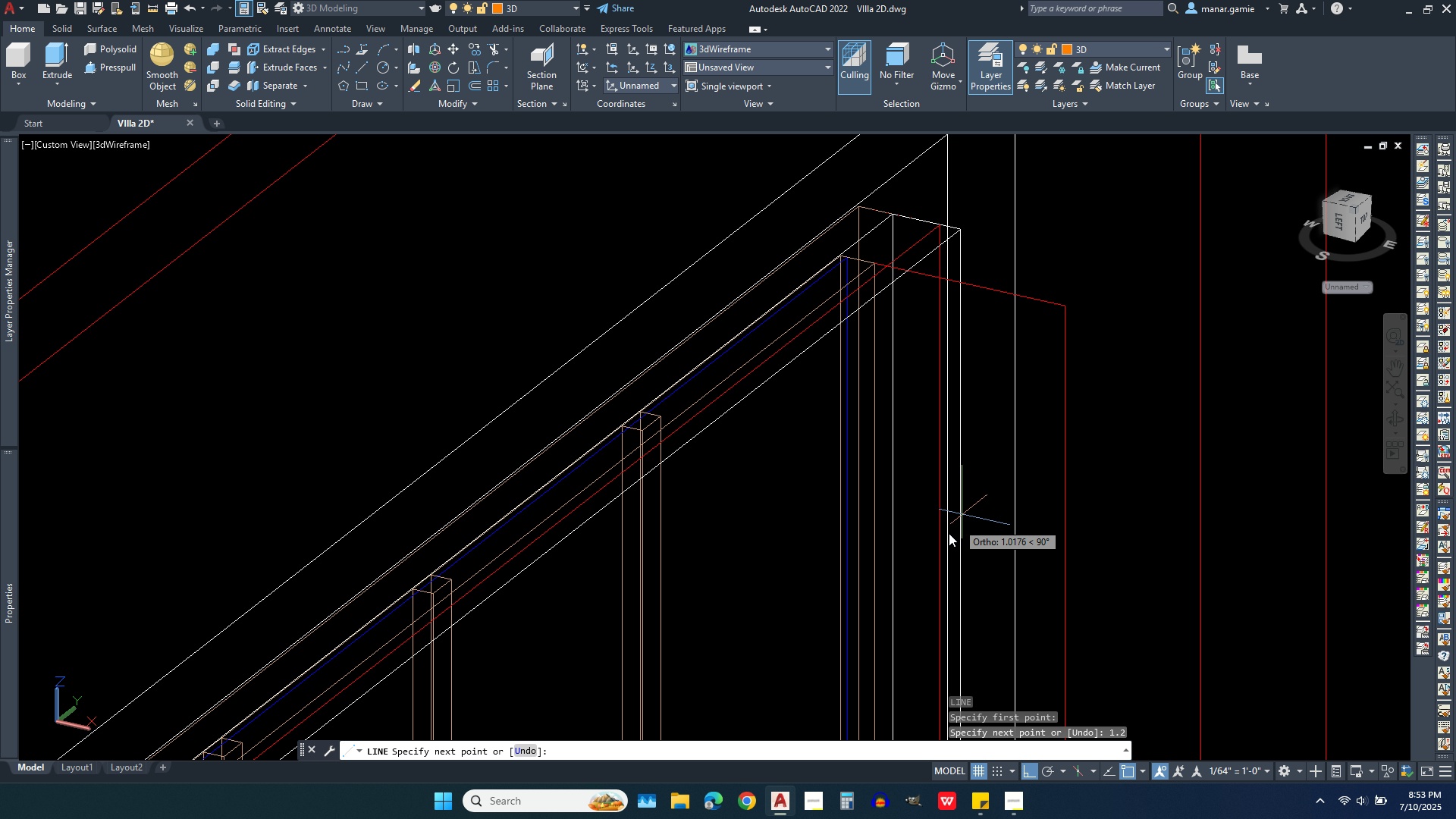 
scroll: coordinate [1028, 393], scroll_direction: down, amount: 2.0
 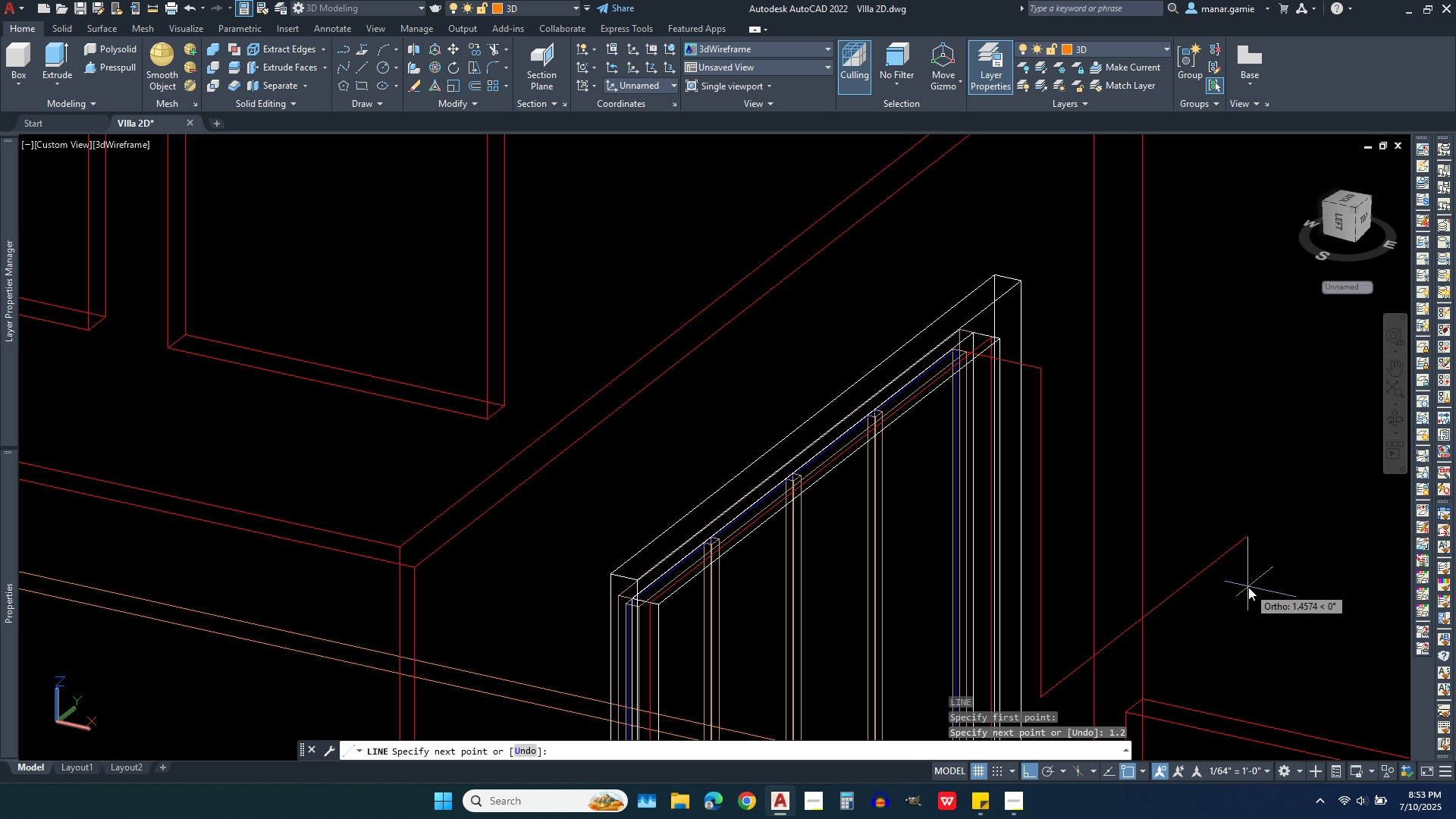 
left_click([1248, 584])
 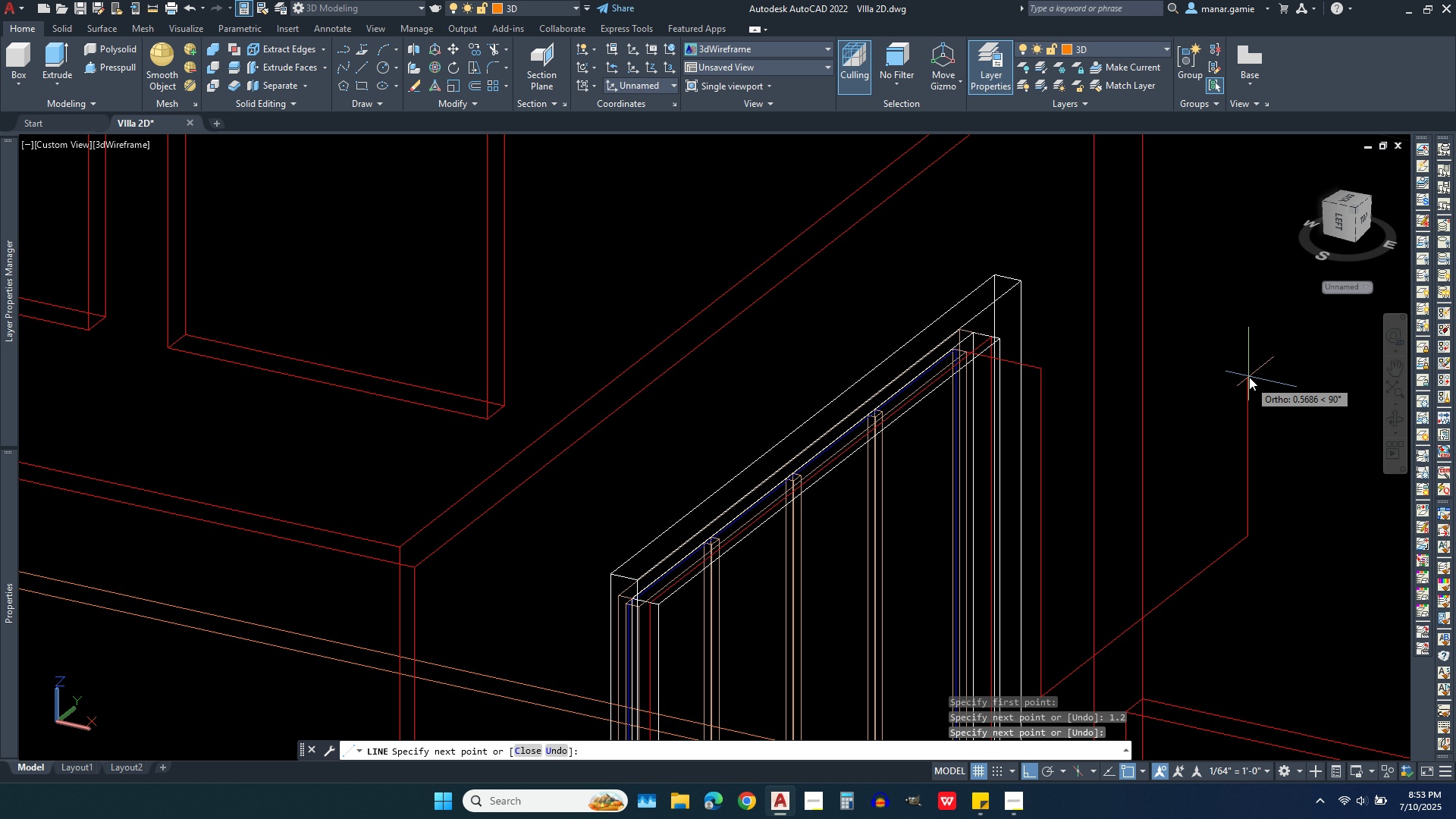 
right_click([1249, 377])
 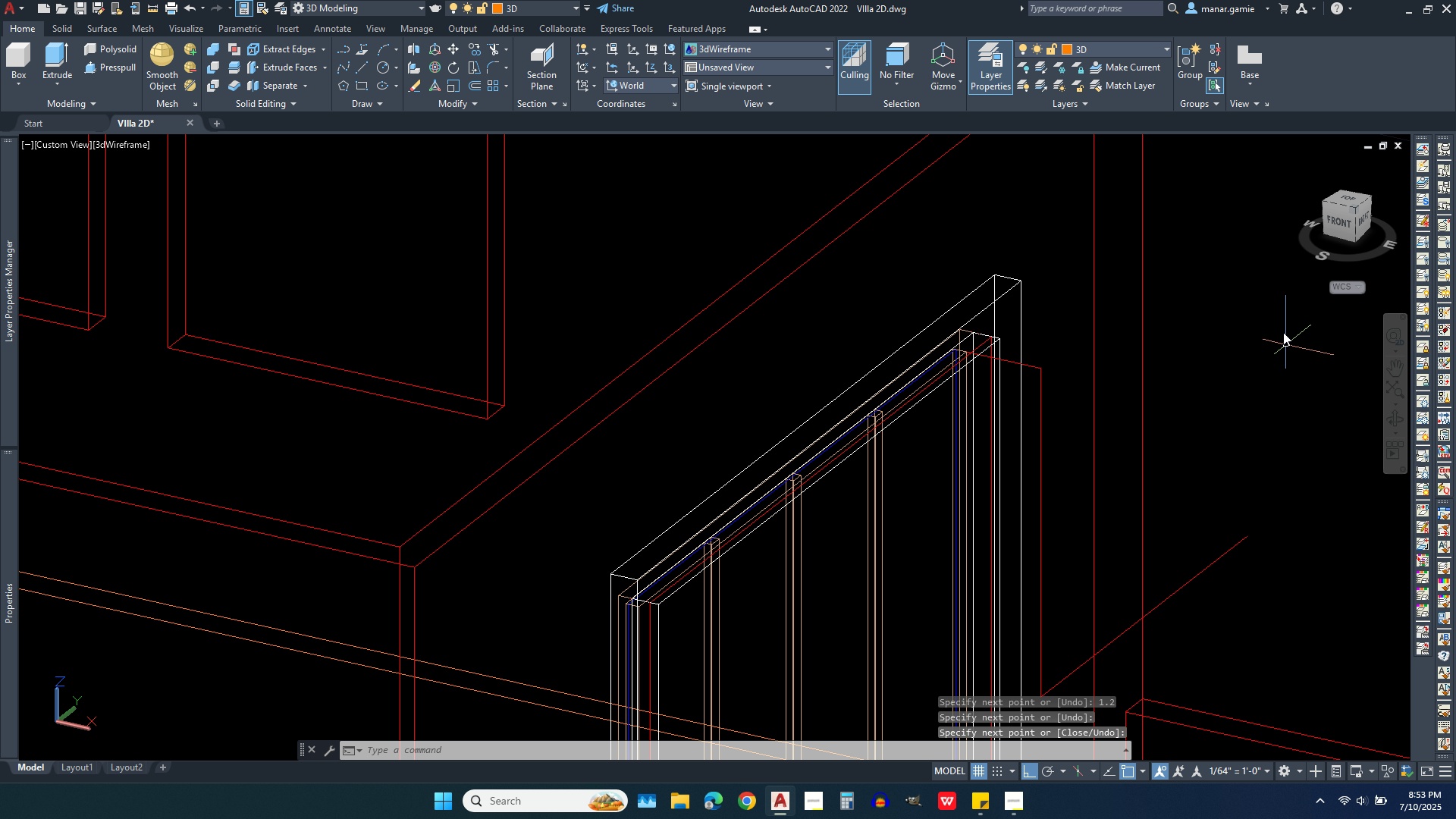 
scroll: coordinate [1281, 322], scroll_direction: down, amount: 2.0
 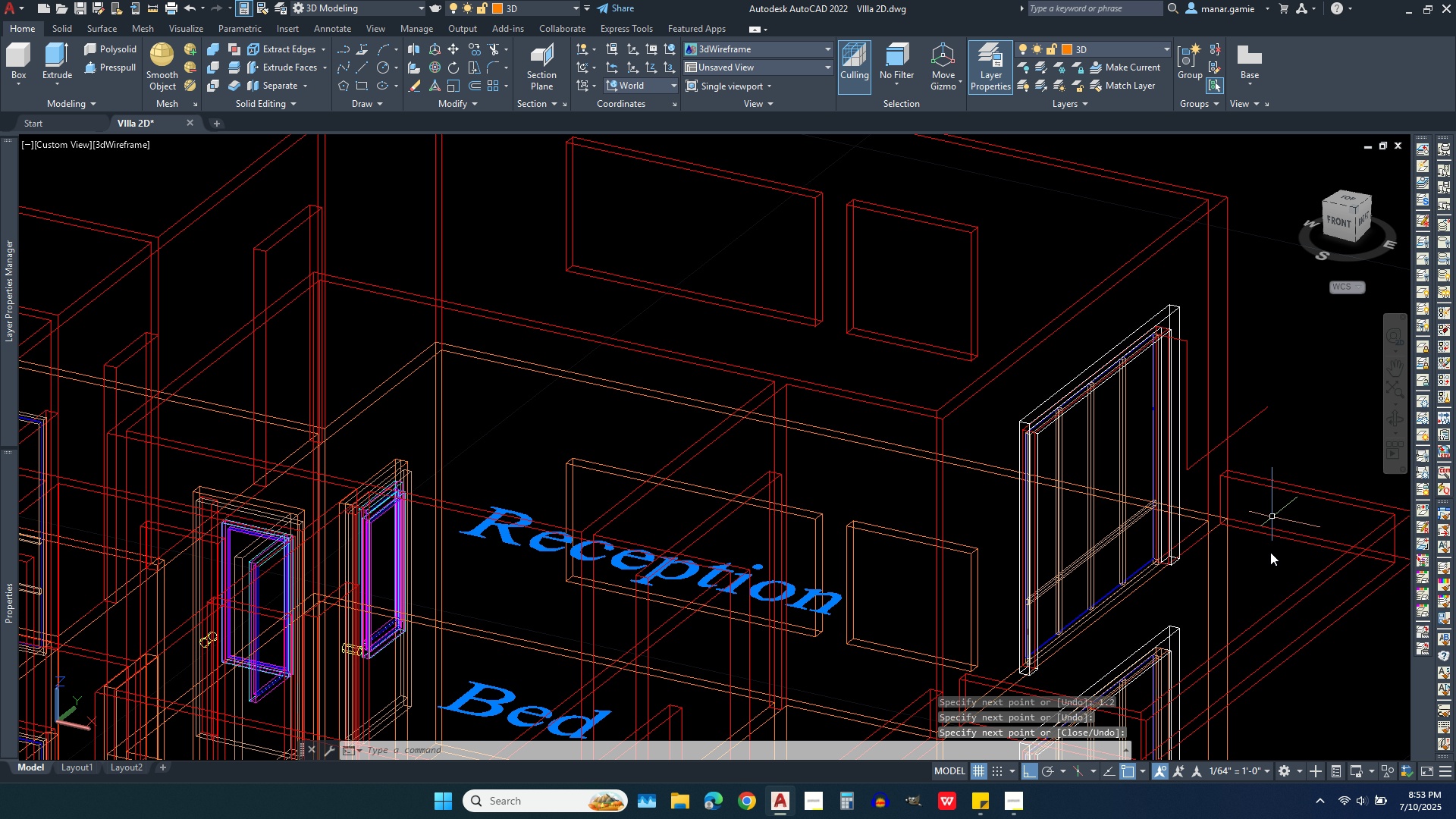 
scroll: coordinate [1267, 568], scroll_direction: up, amount: 3.0
 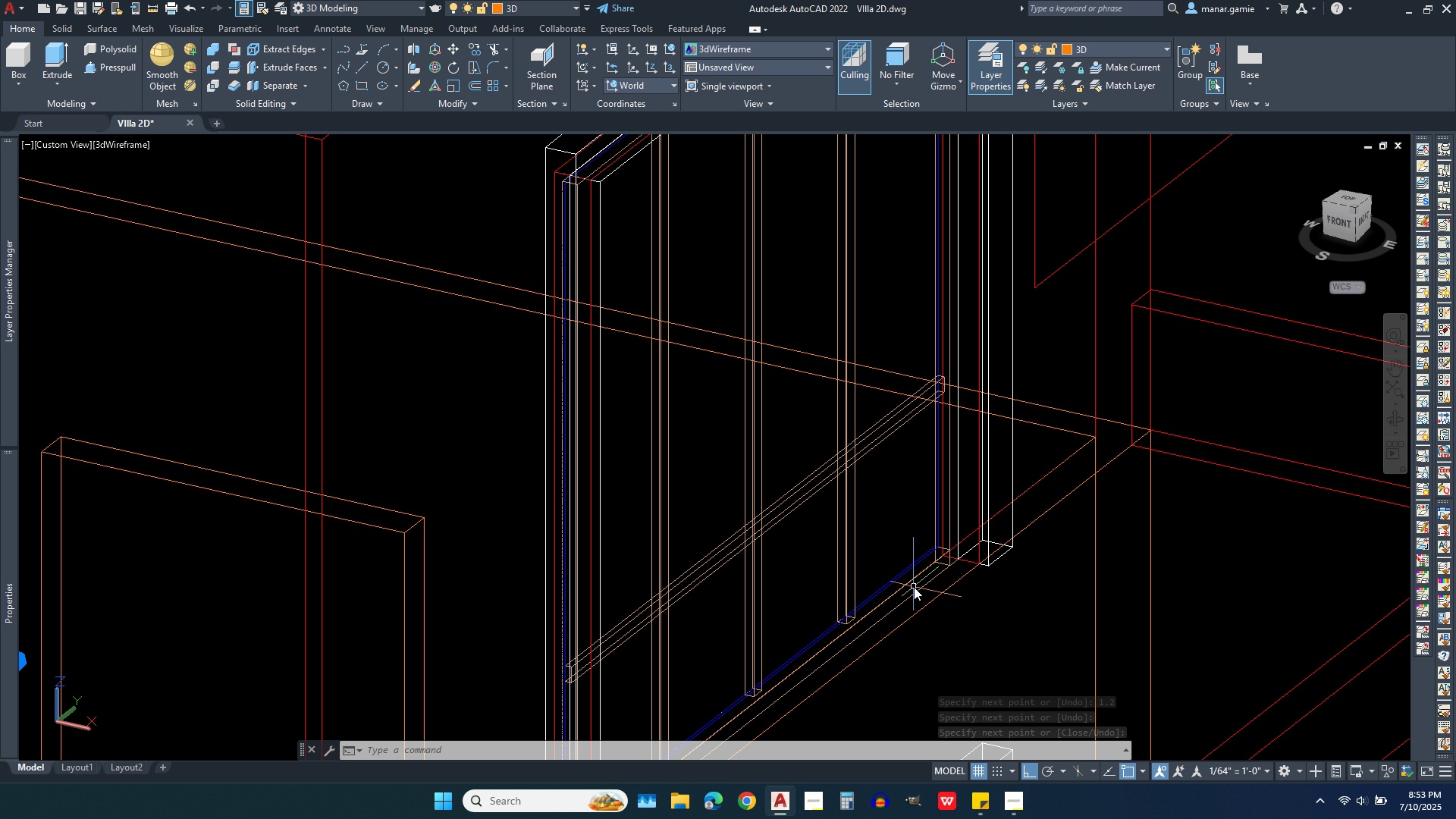 
left_click([924, 587])
 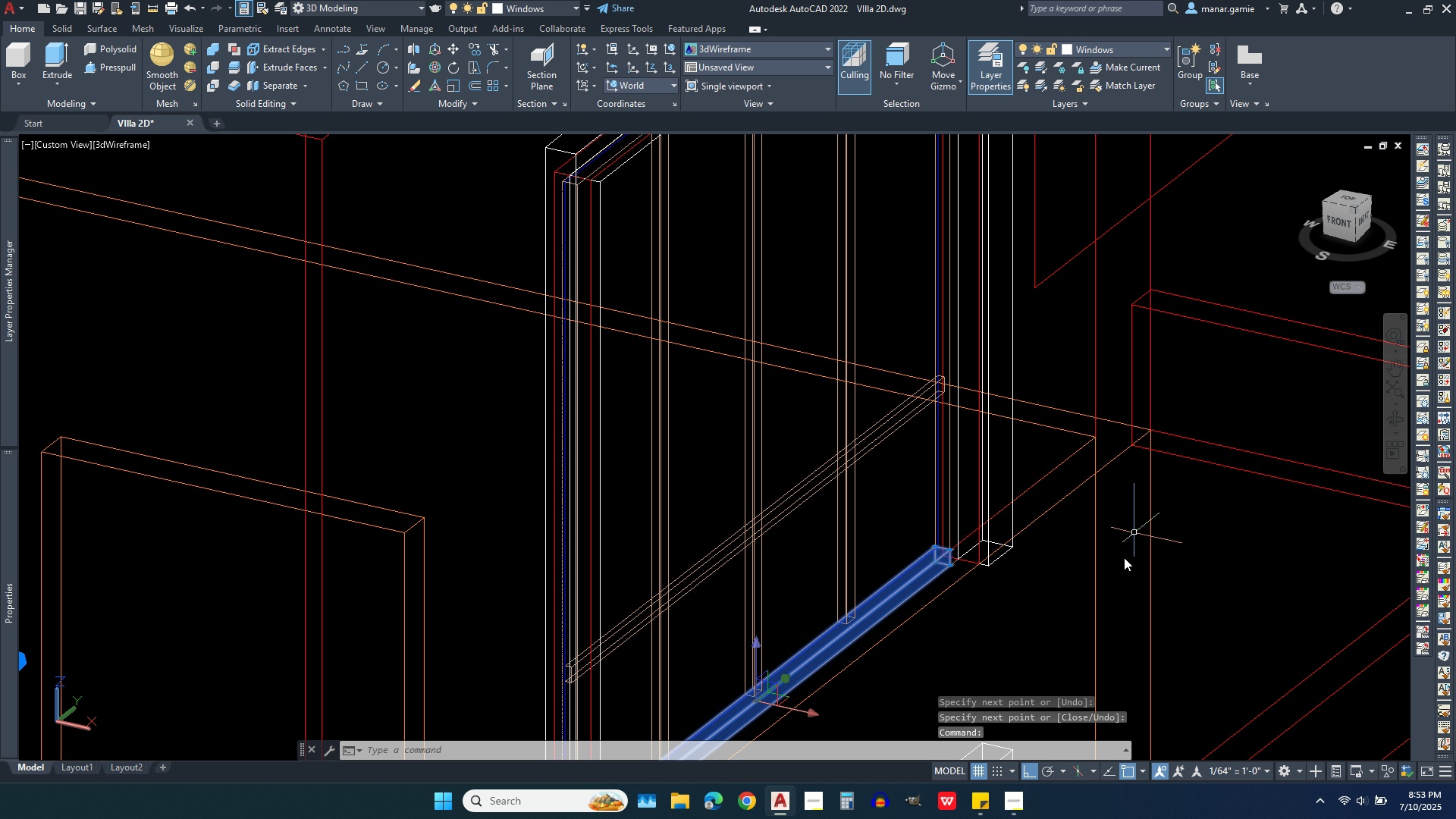 
scroll: coordinate [1103, 610], scroll_direction: down, amount: 1.0
 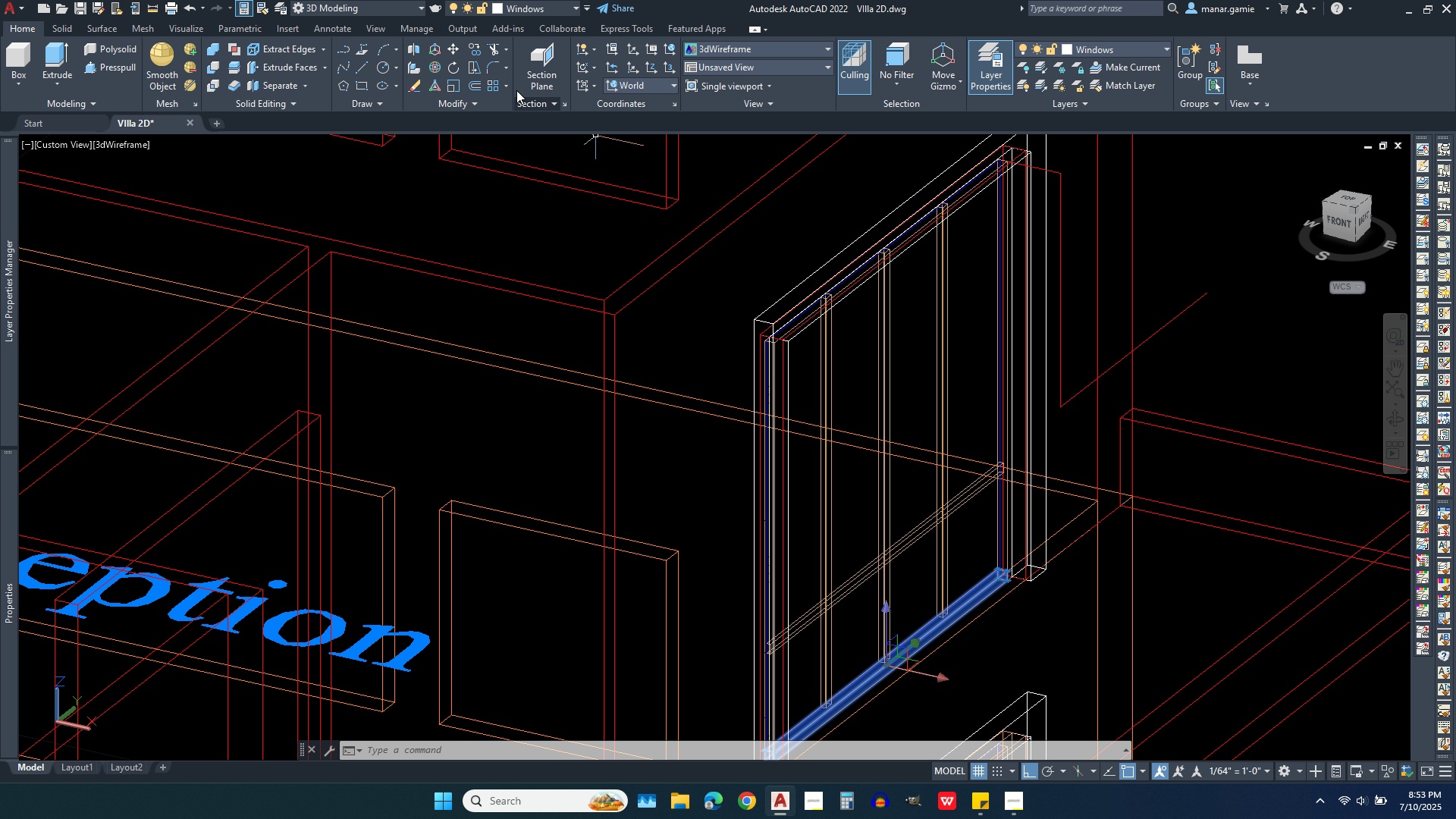 
wait(6.31)
 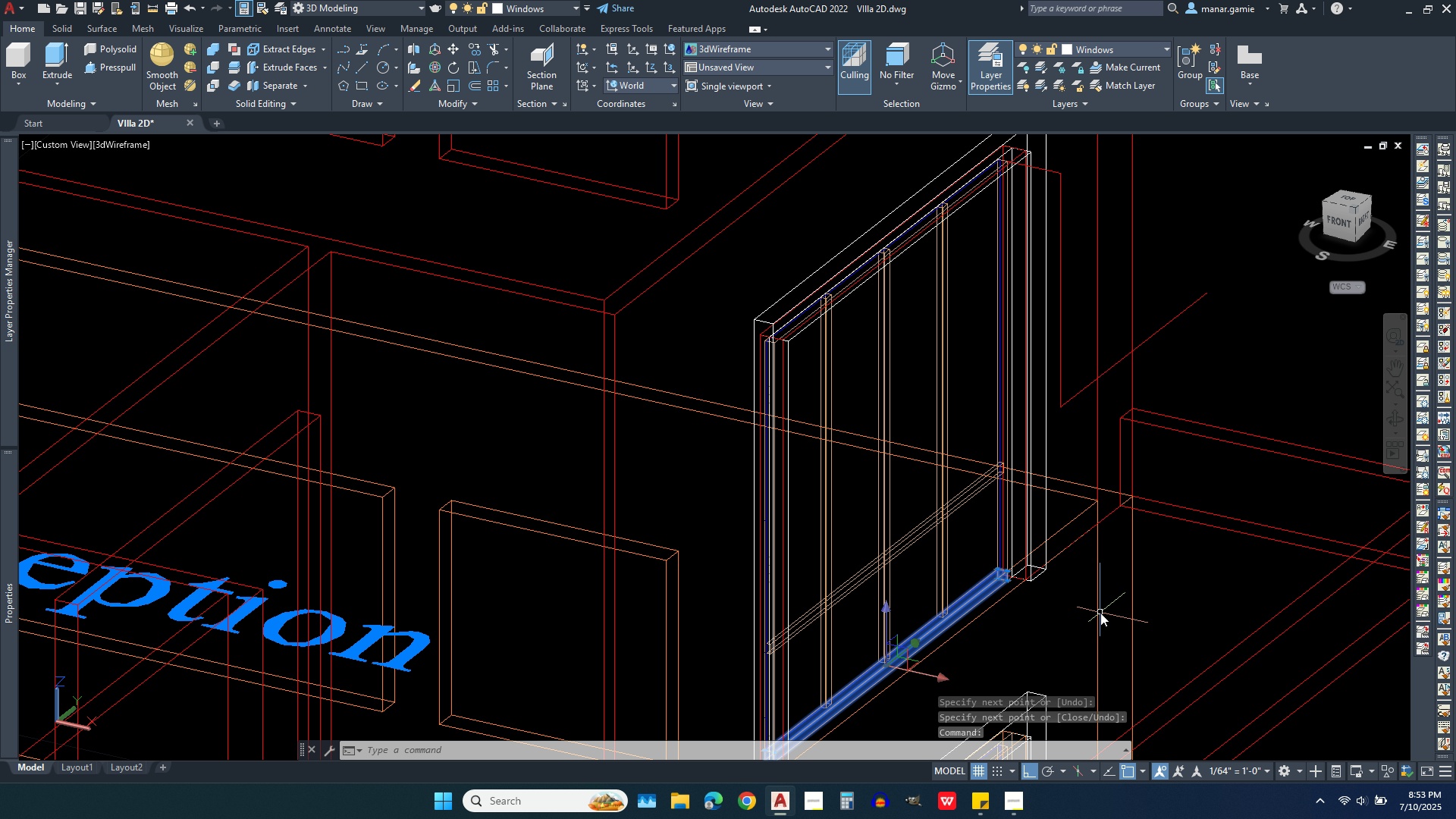 
left_click([357, 69])
 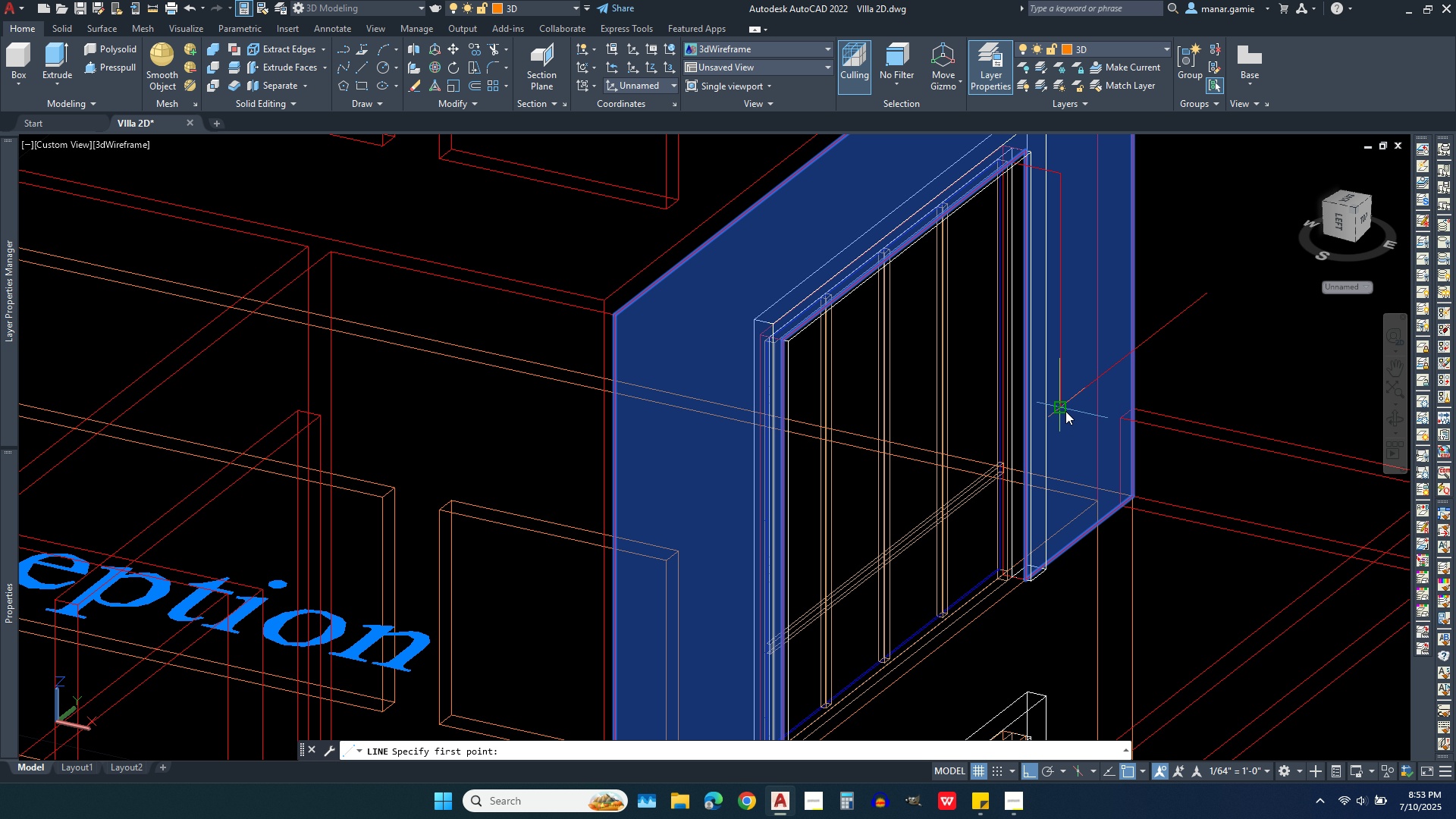 
left_click([1065, 411])
 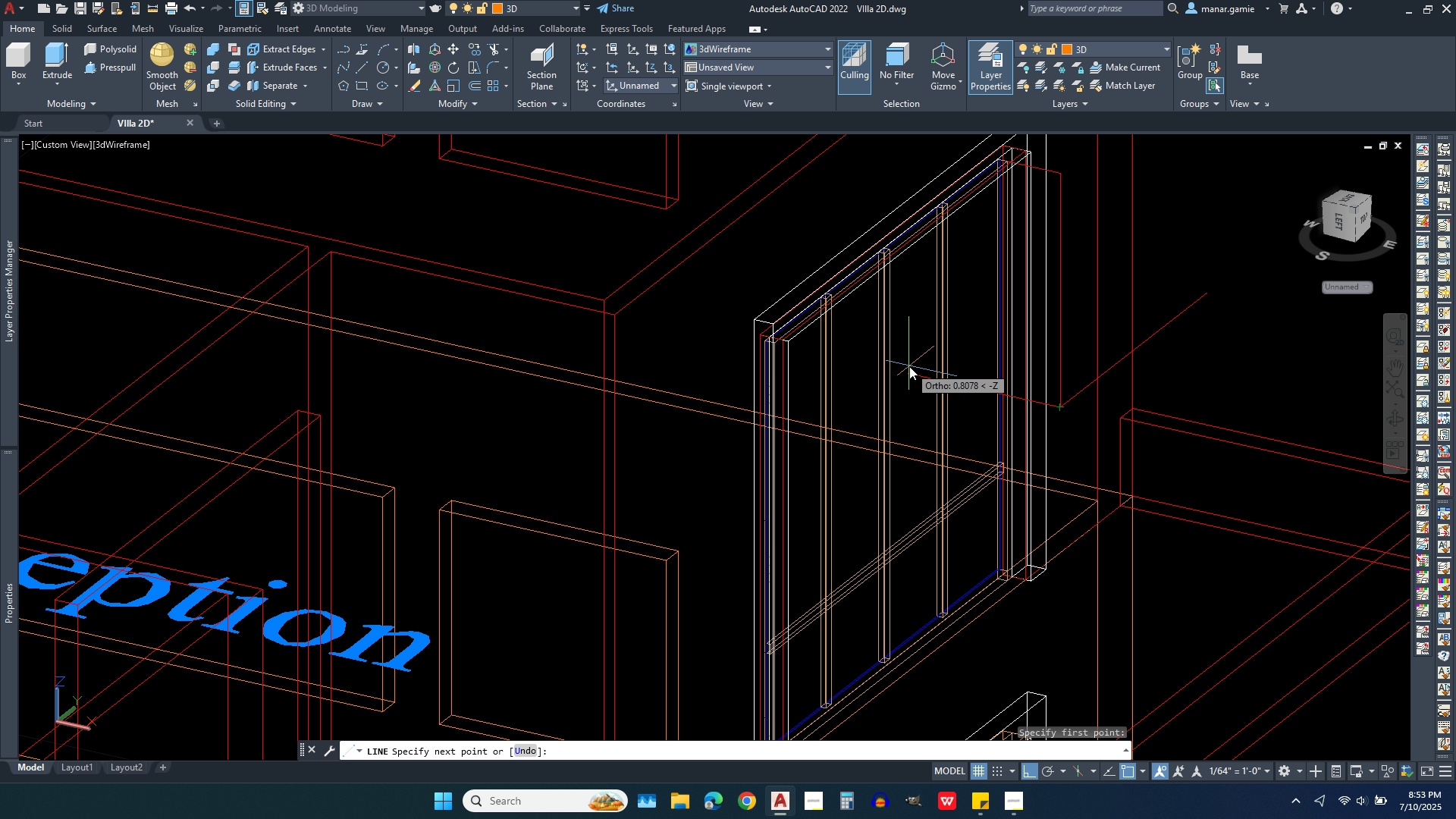 
left_click([909, 366])
 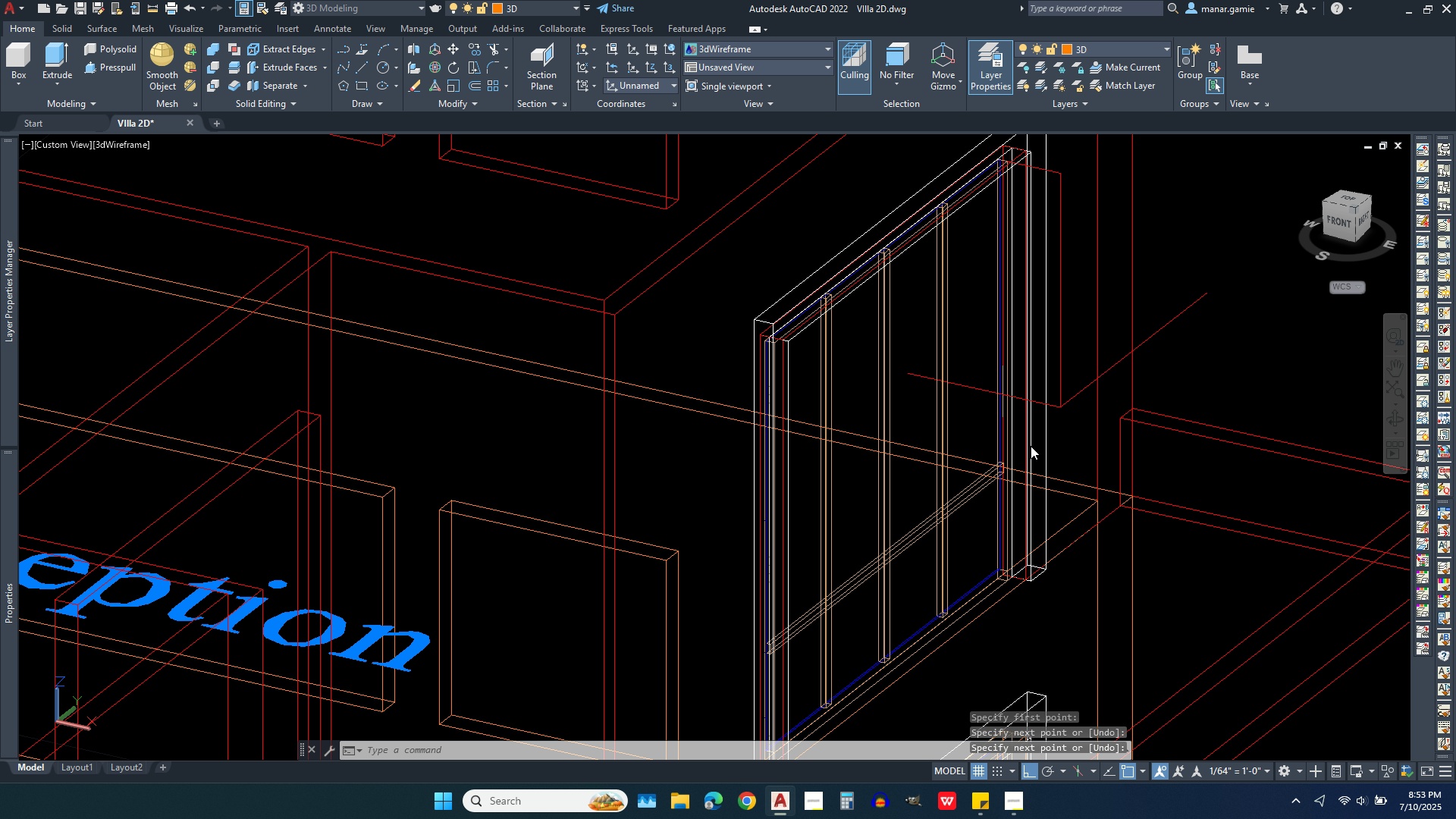 
right_click([1031, 446])
 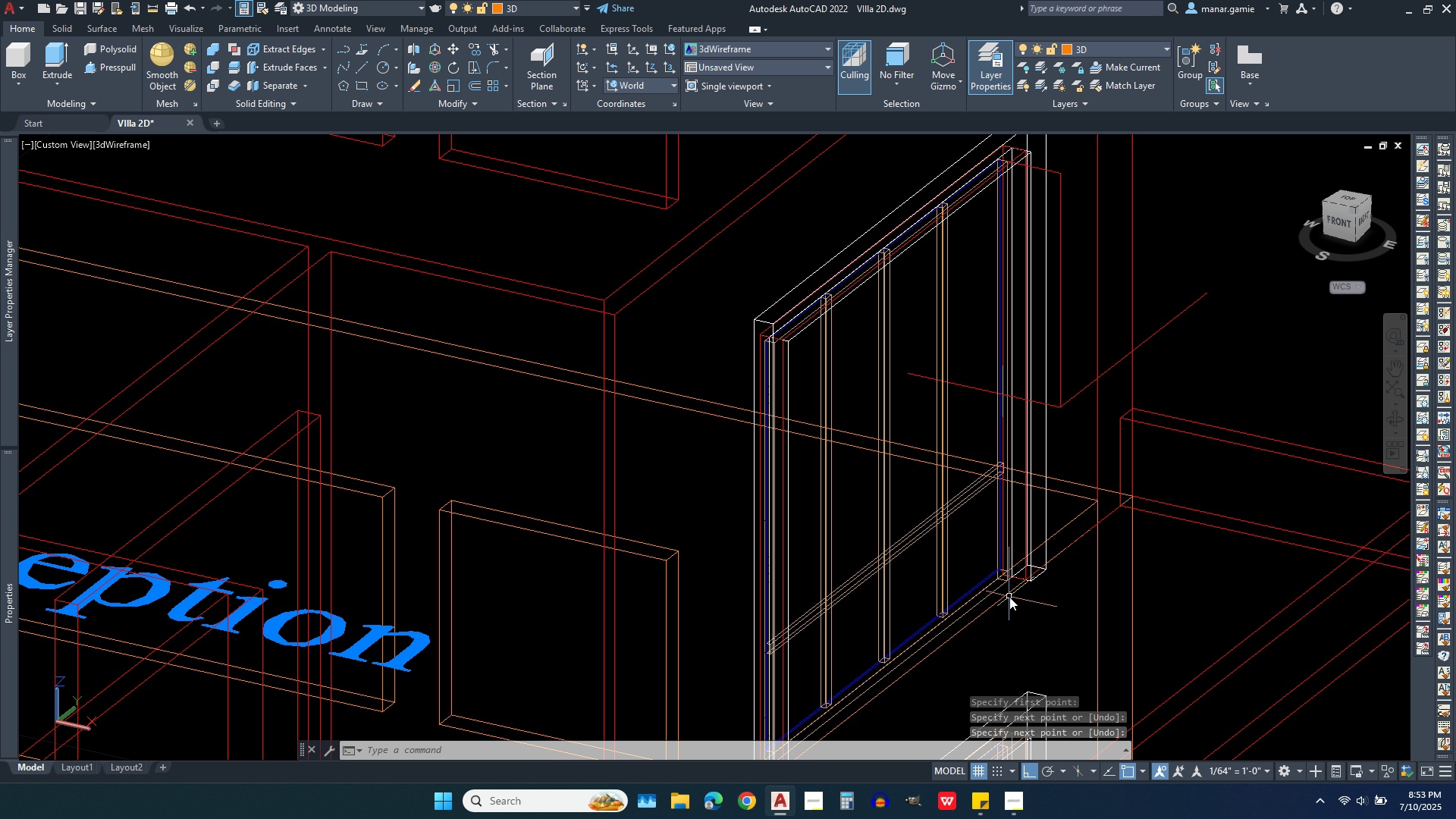 
scroll: coordinate [994, 632], scroll_direction: up, amount: 5.0
 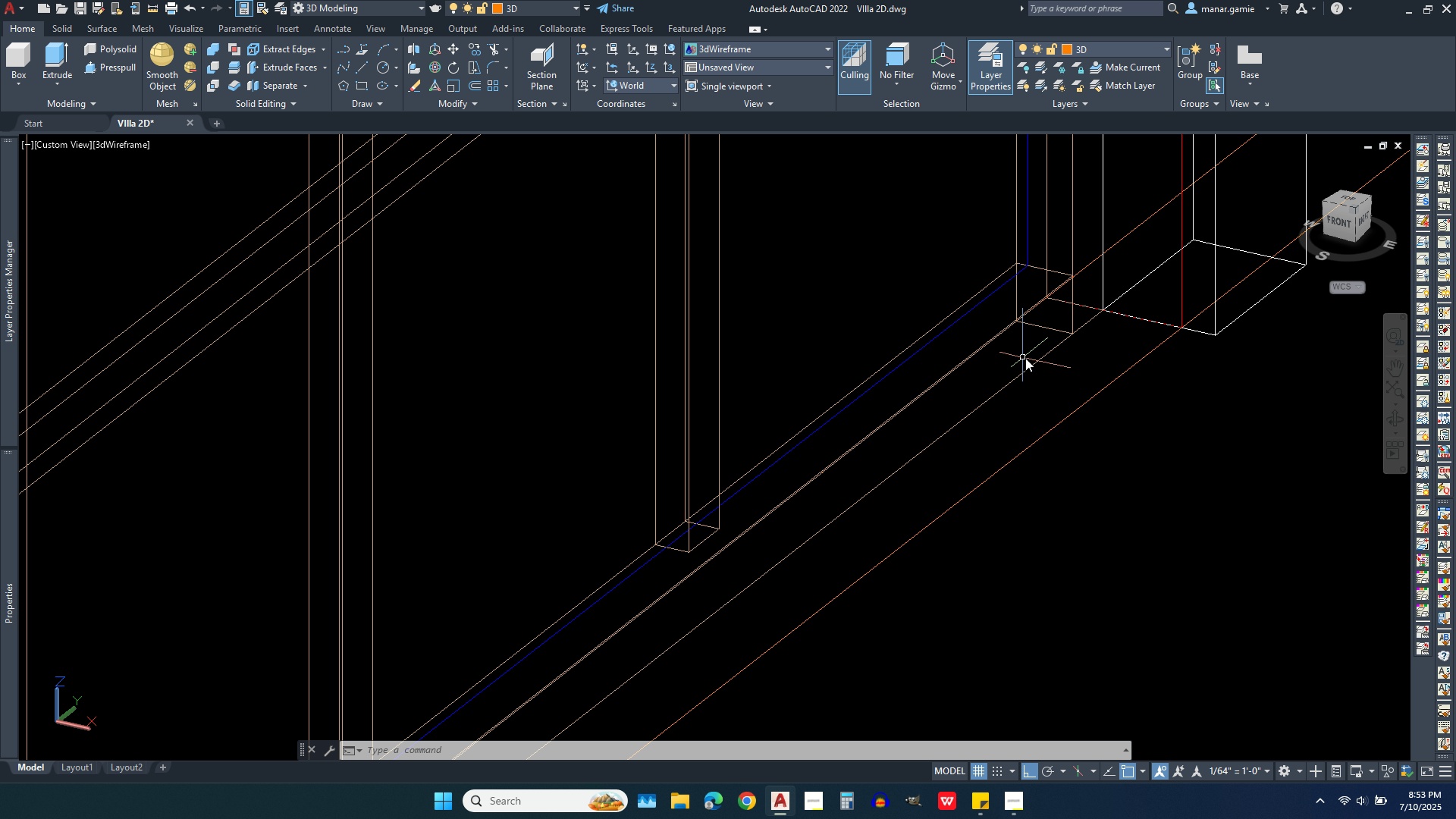 
left_click([1028, 361])
 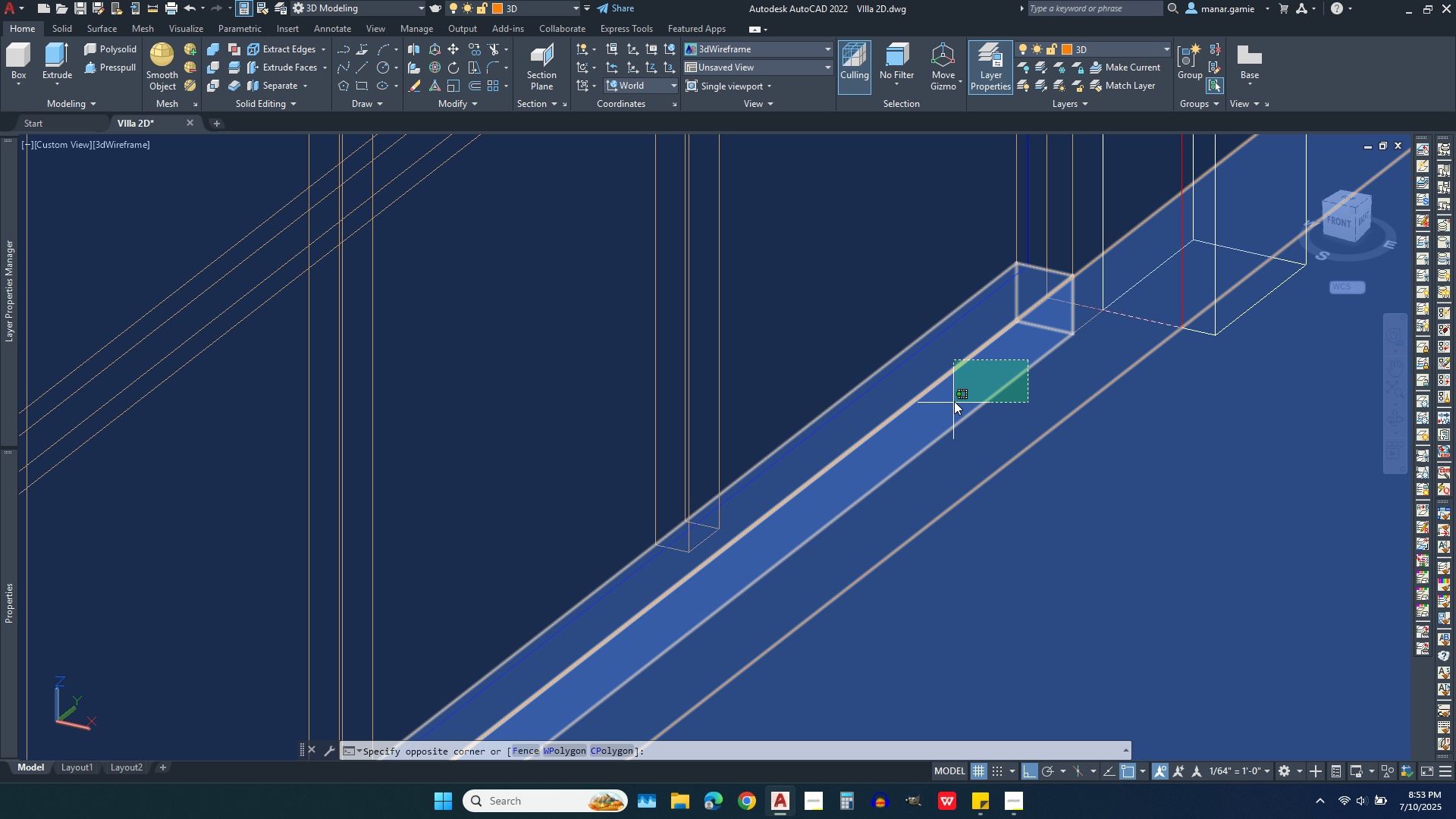 
key(Escape)
 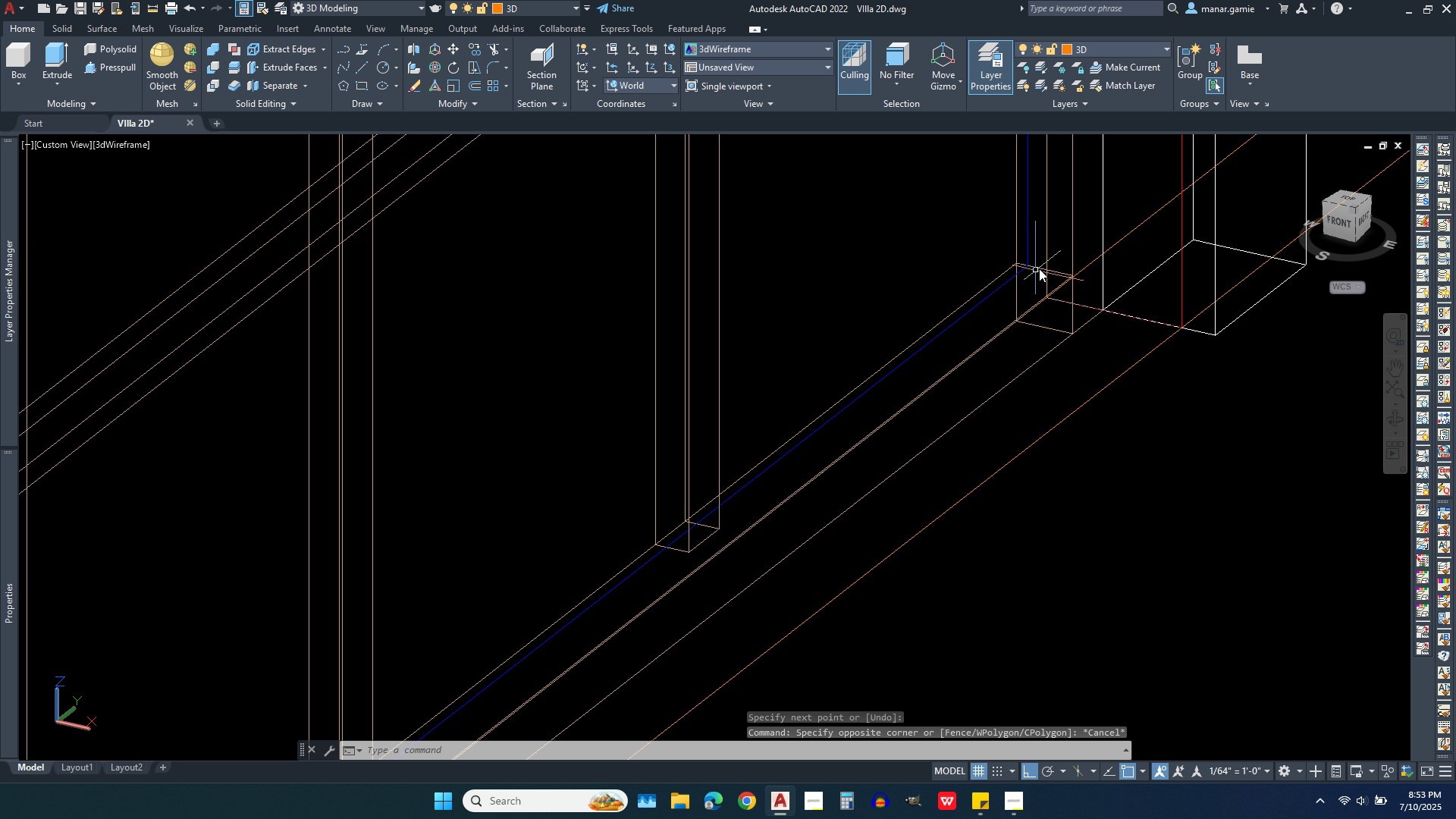 
left_click([1039, 265])
 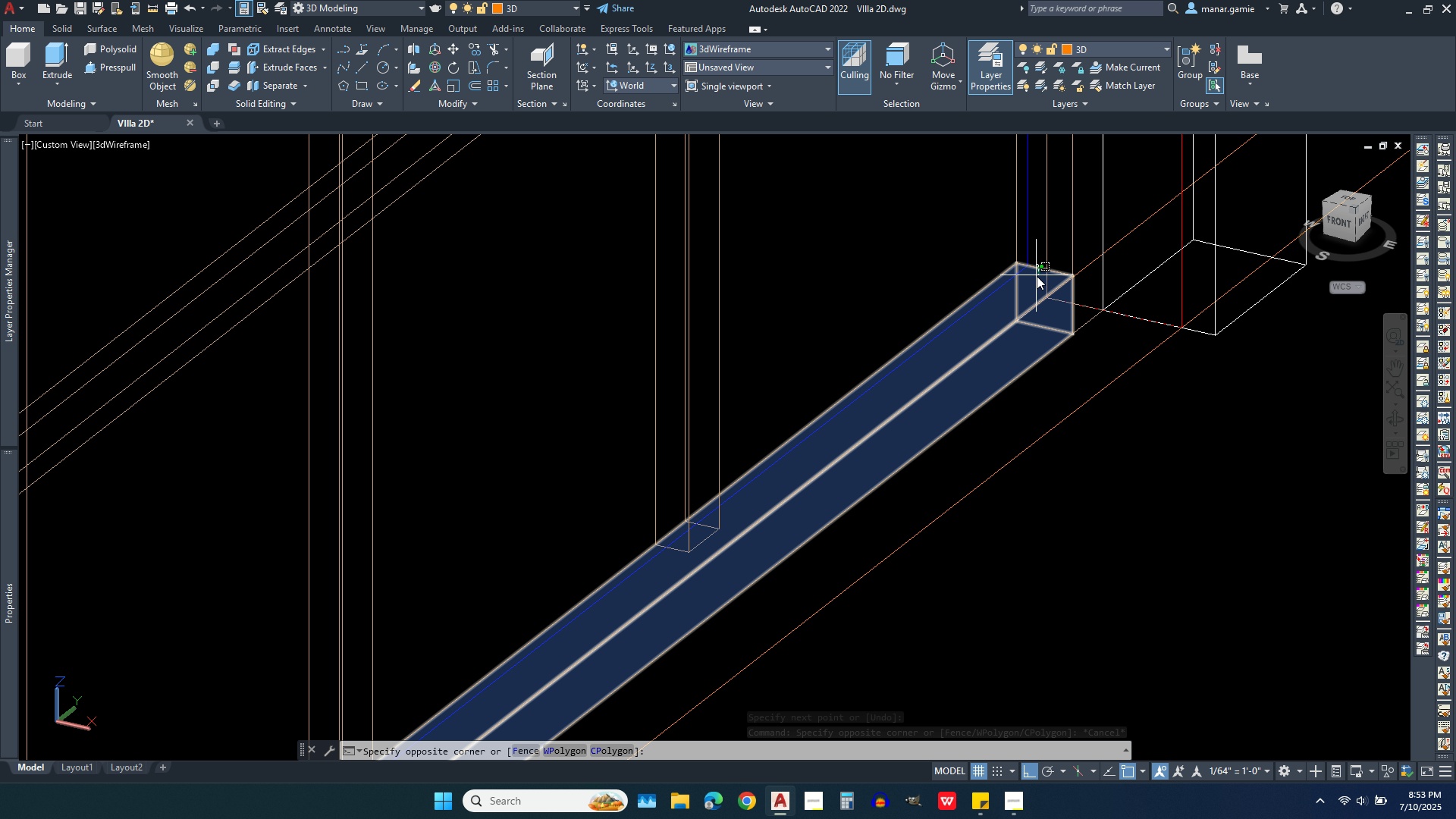 
left_click([1037, 276])
 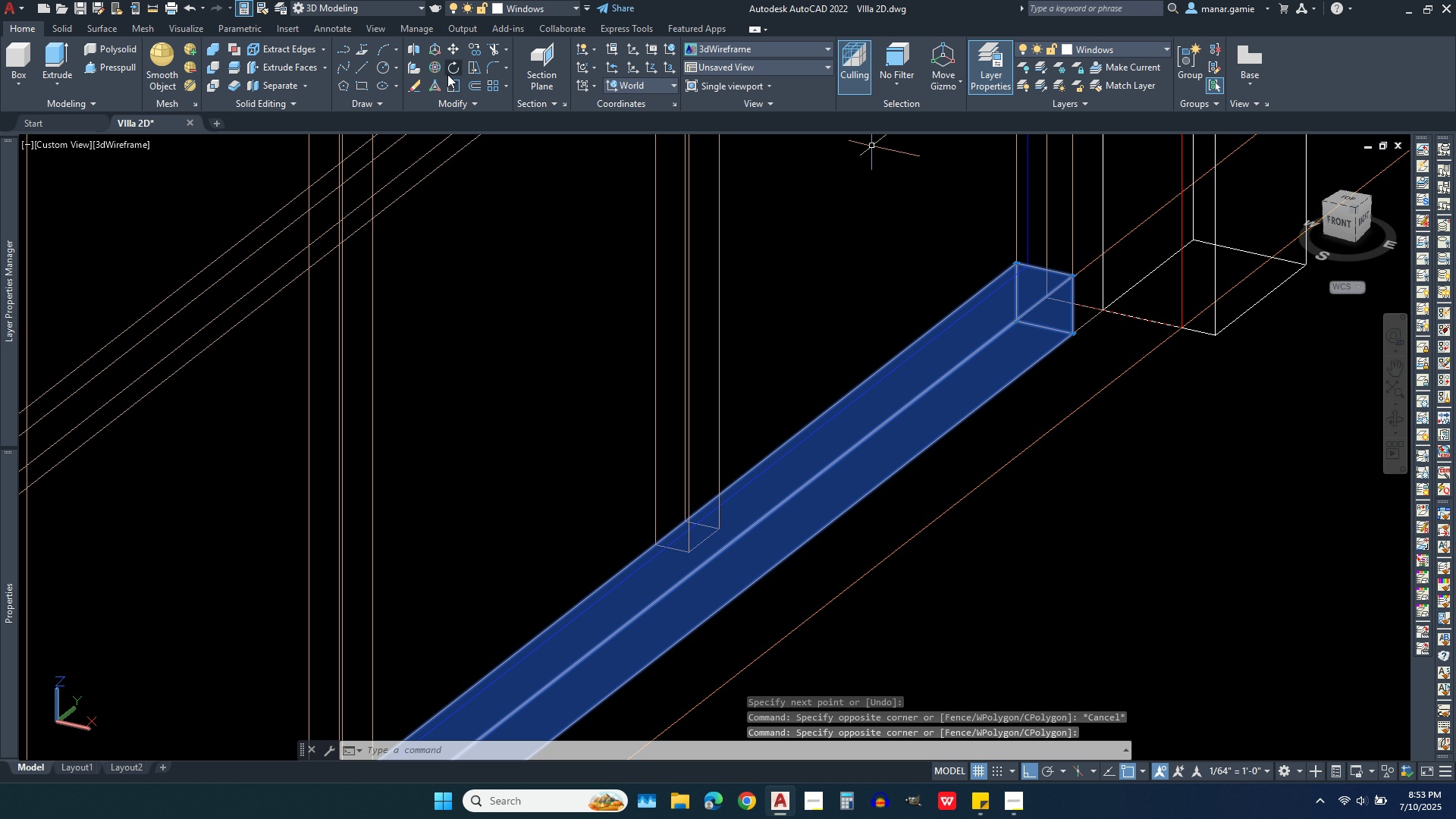 
left_click([452, 48])
 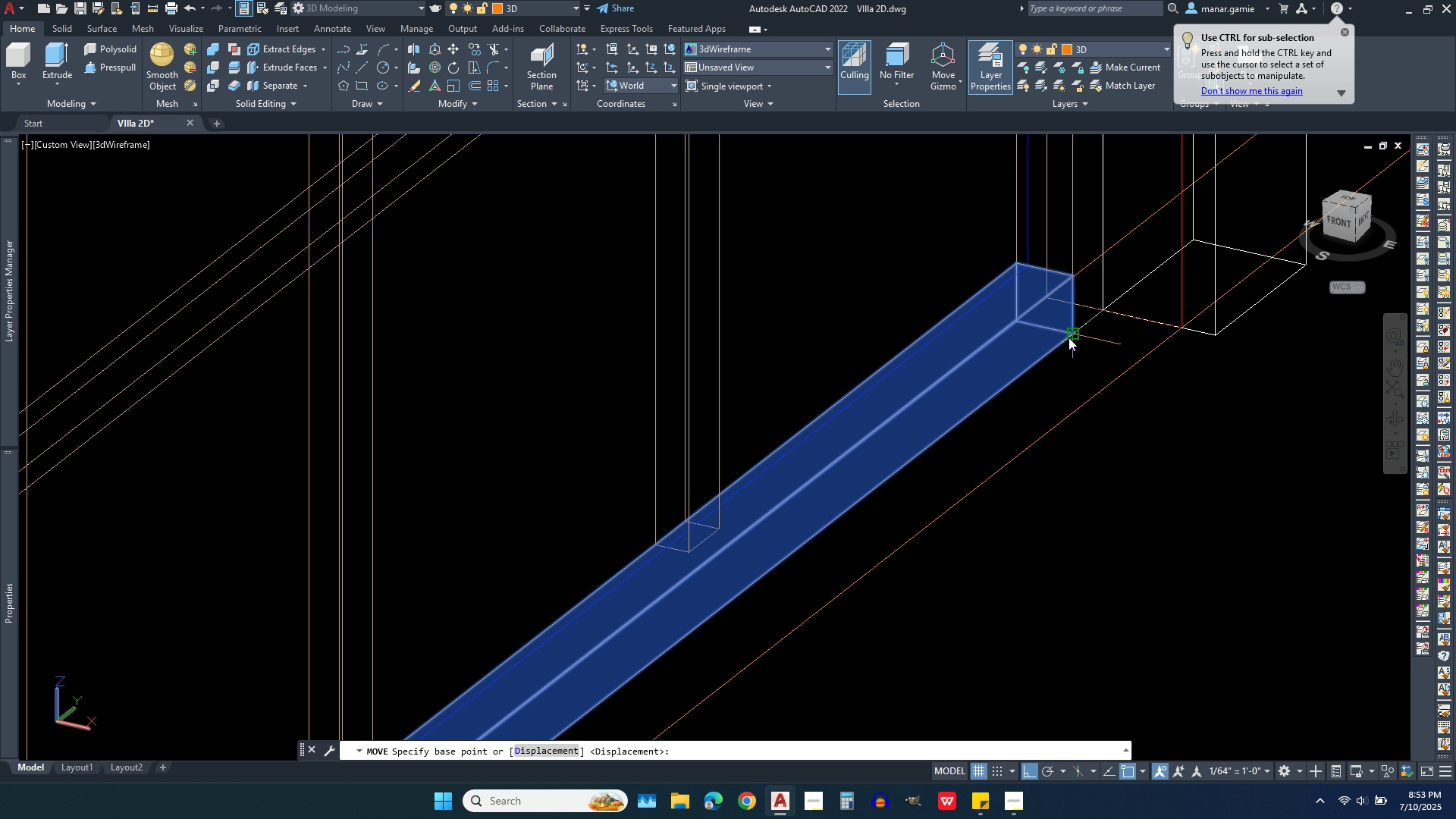 
left_click([1068, 337])
 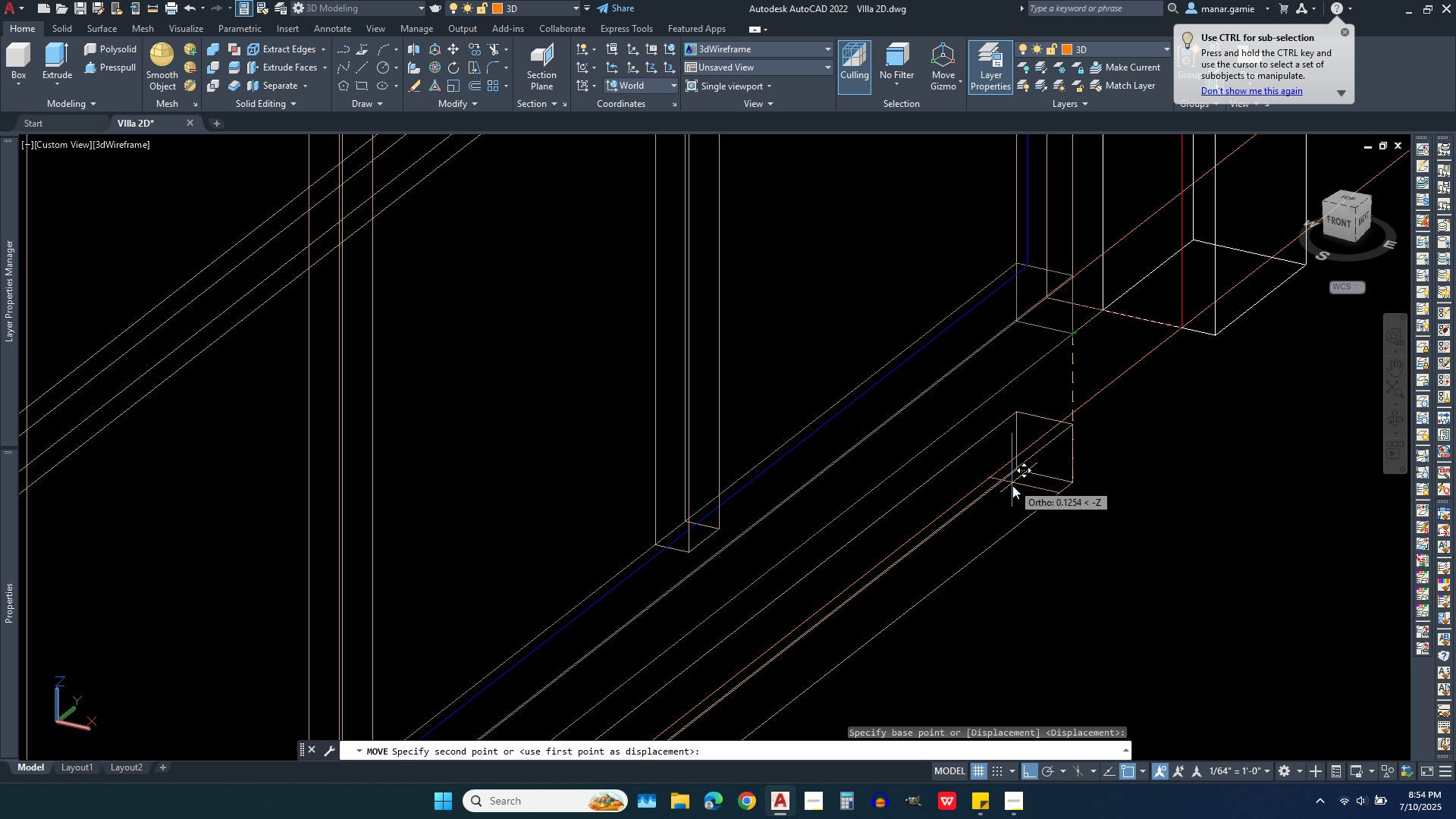 
scroll: coordinate [1007, 501], scroll_direction: down, amount: 3.0
 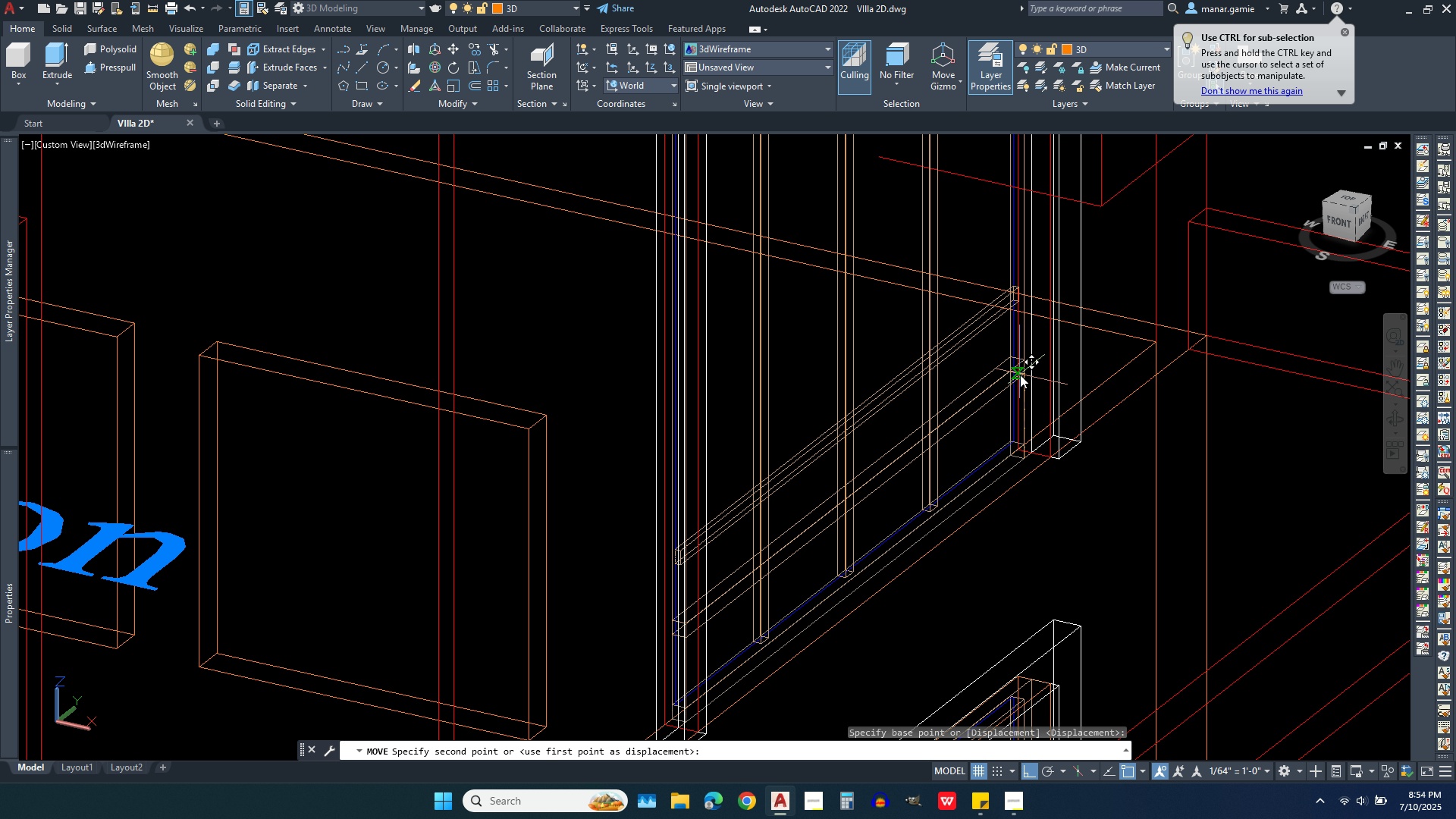 
scroll: coordinate [1025, 348], scroll_direction: up, amount: 2.0
 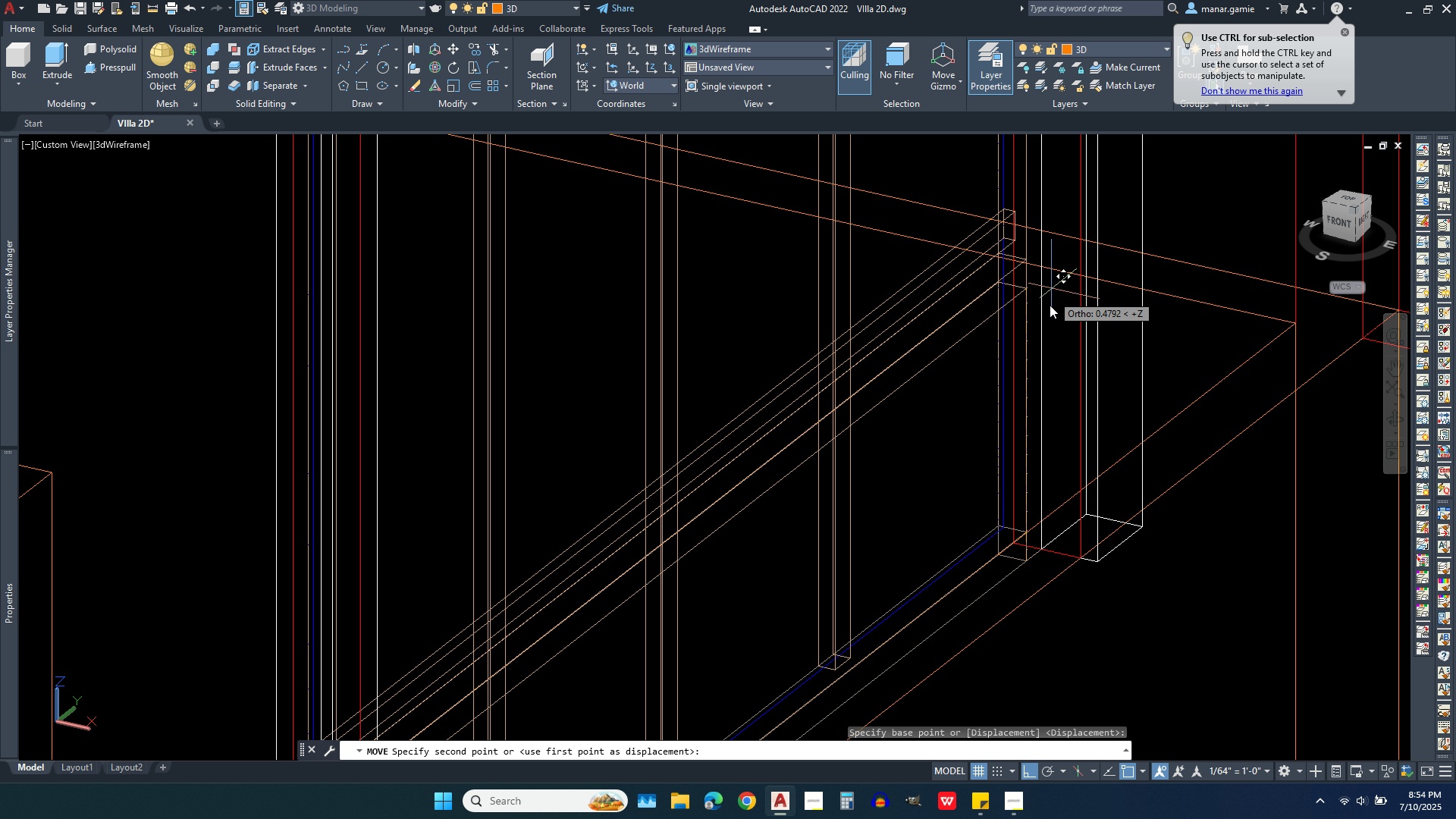 
scroll: coordinate [1018, 464], scroll_direction: down, amount: 2.0
 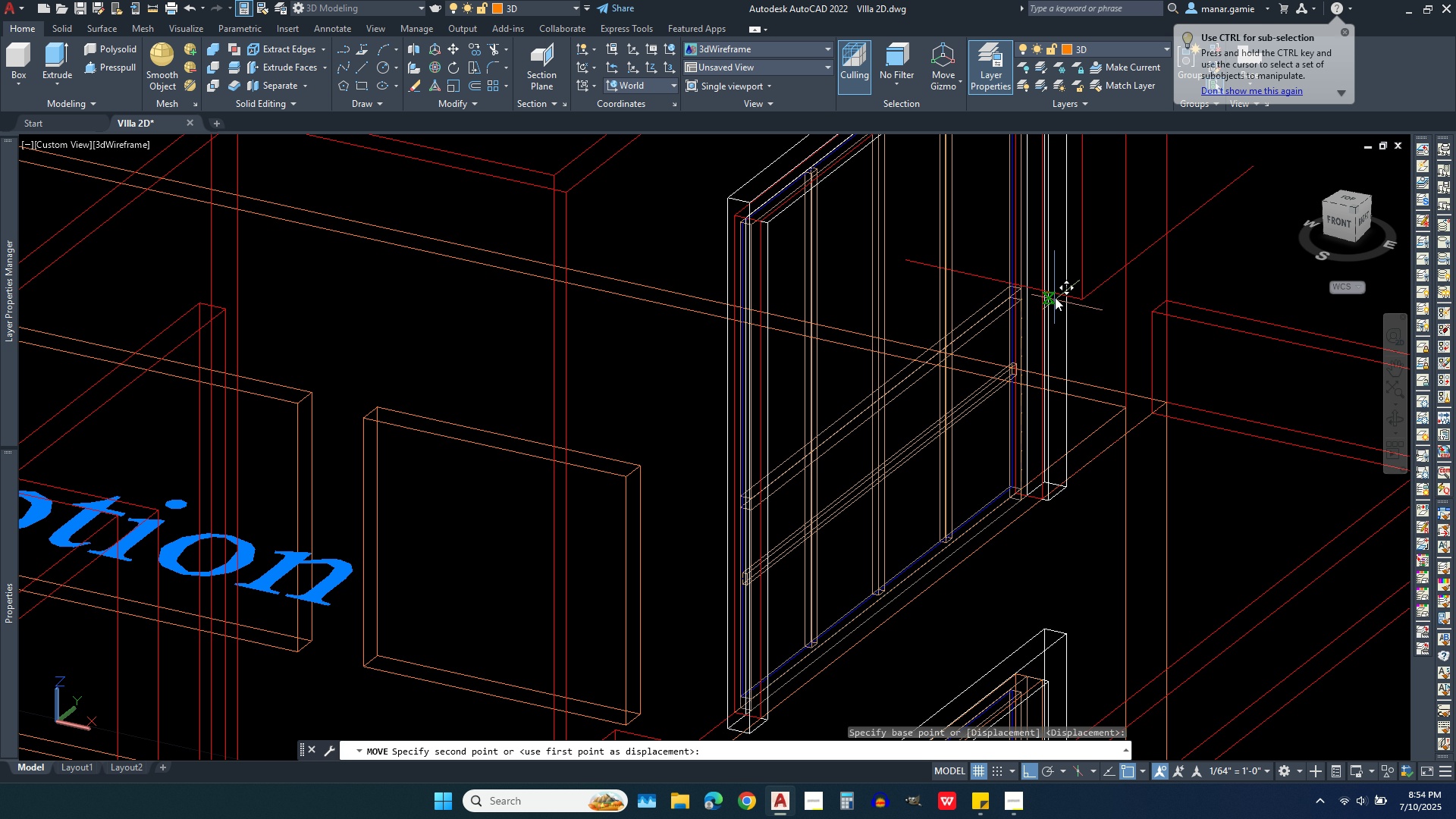 
scroll: coordinate [1055, 284], scroll_direction: up, amount: 5.0
 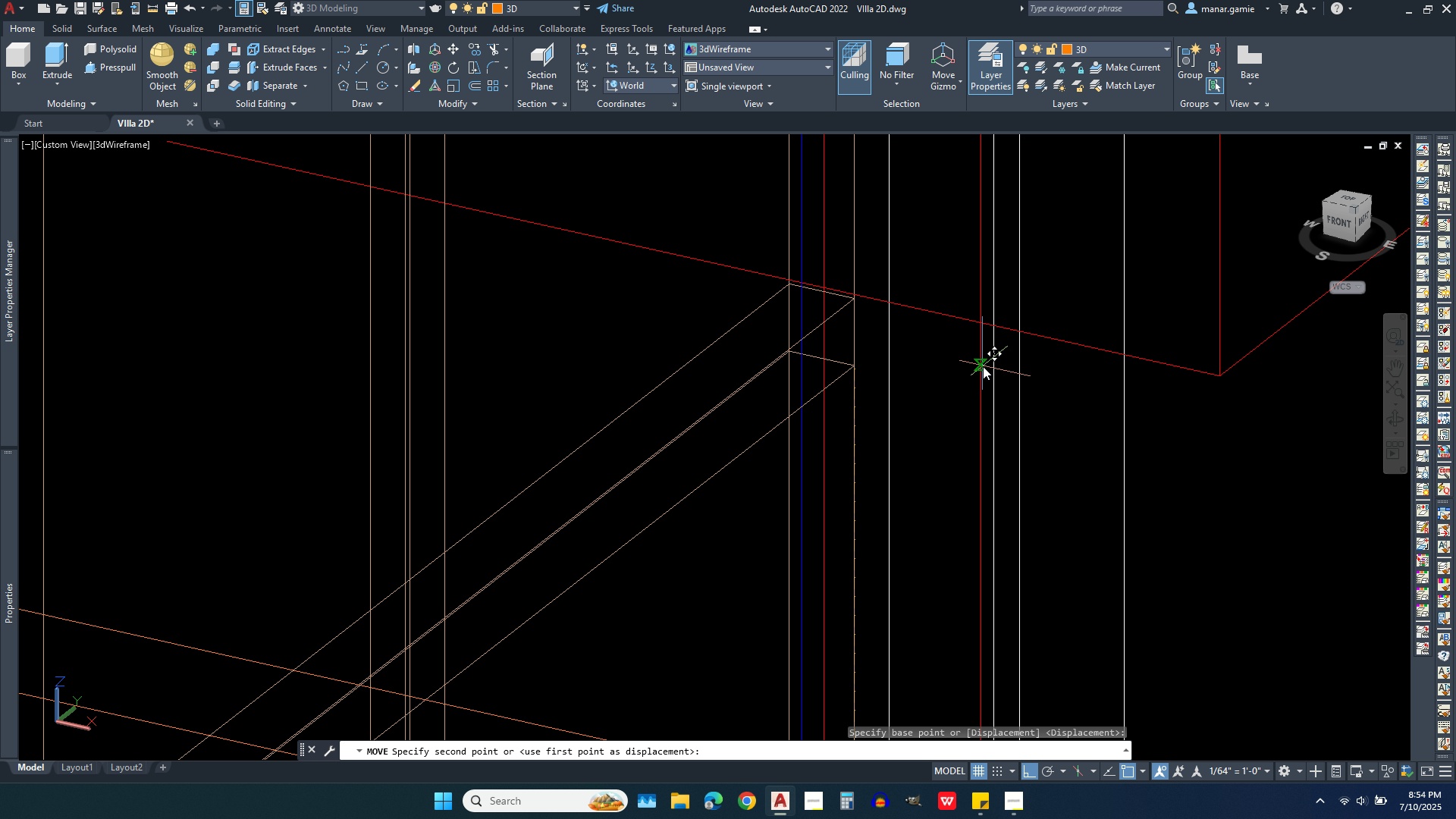 
wait(8.16)
 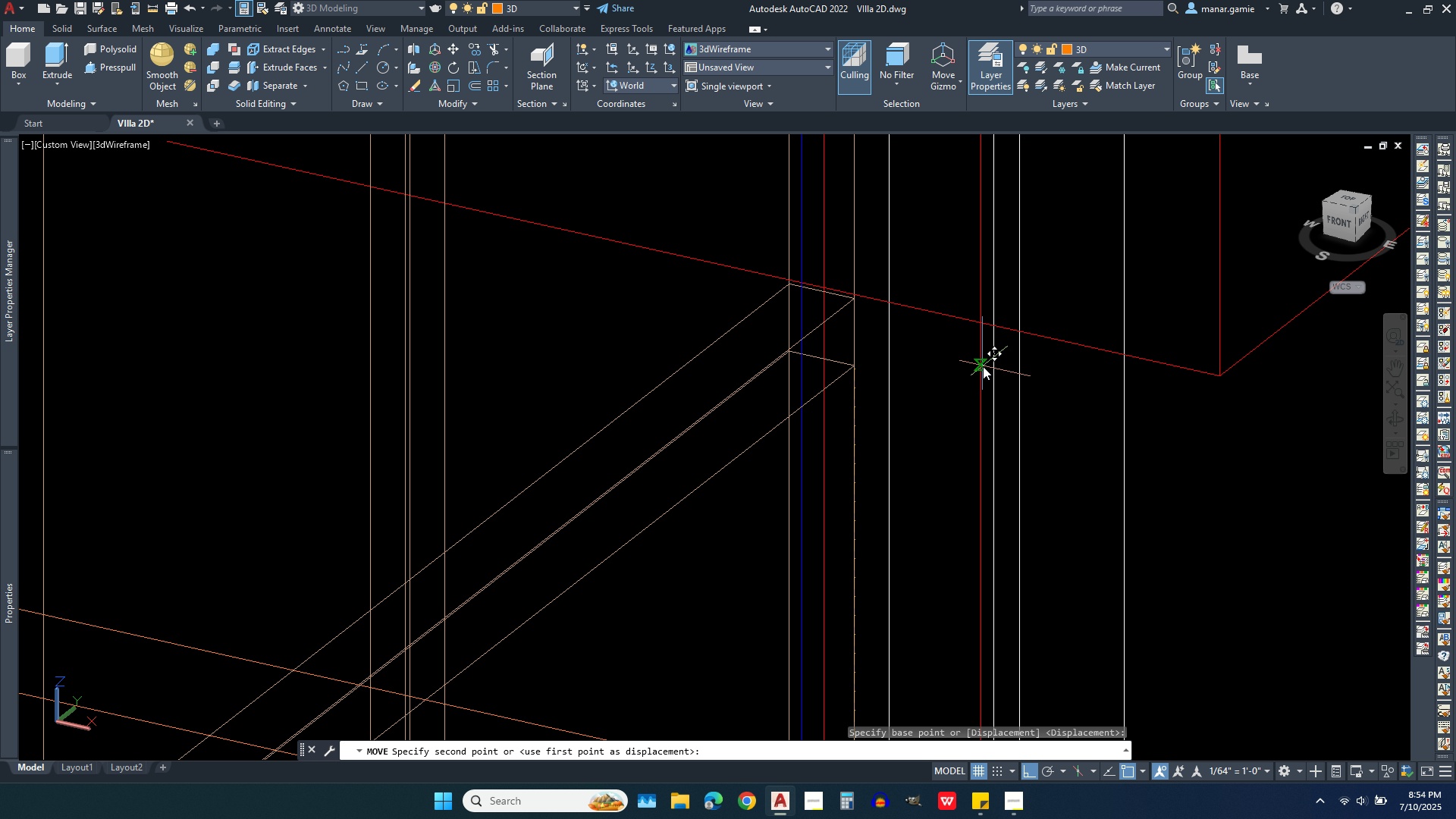 
left_click([850, 300])
 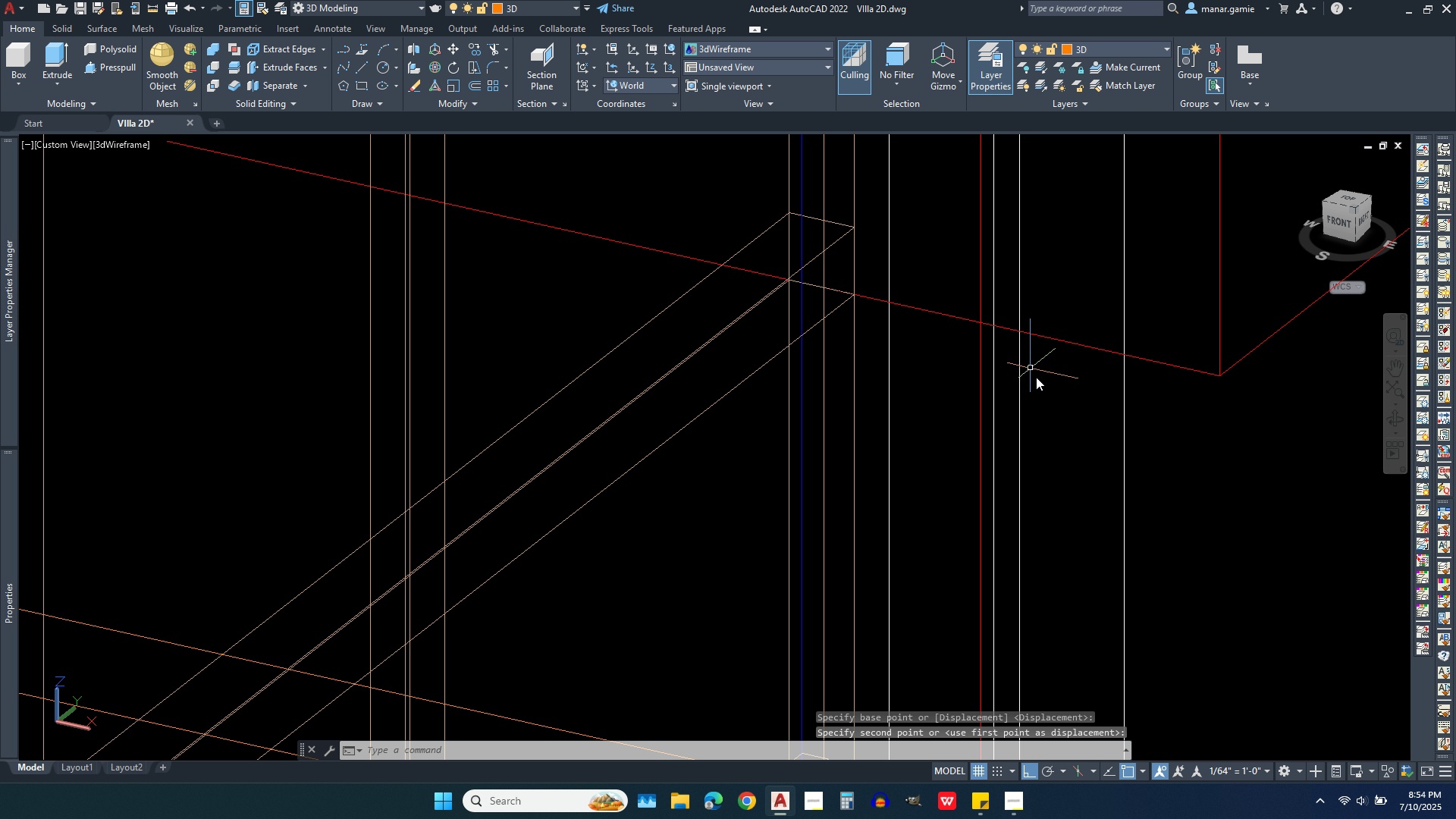 
scroll: coordinate [1028, 350], scroll_direction: down, amount: 3.0
 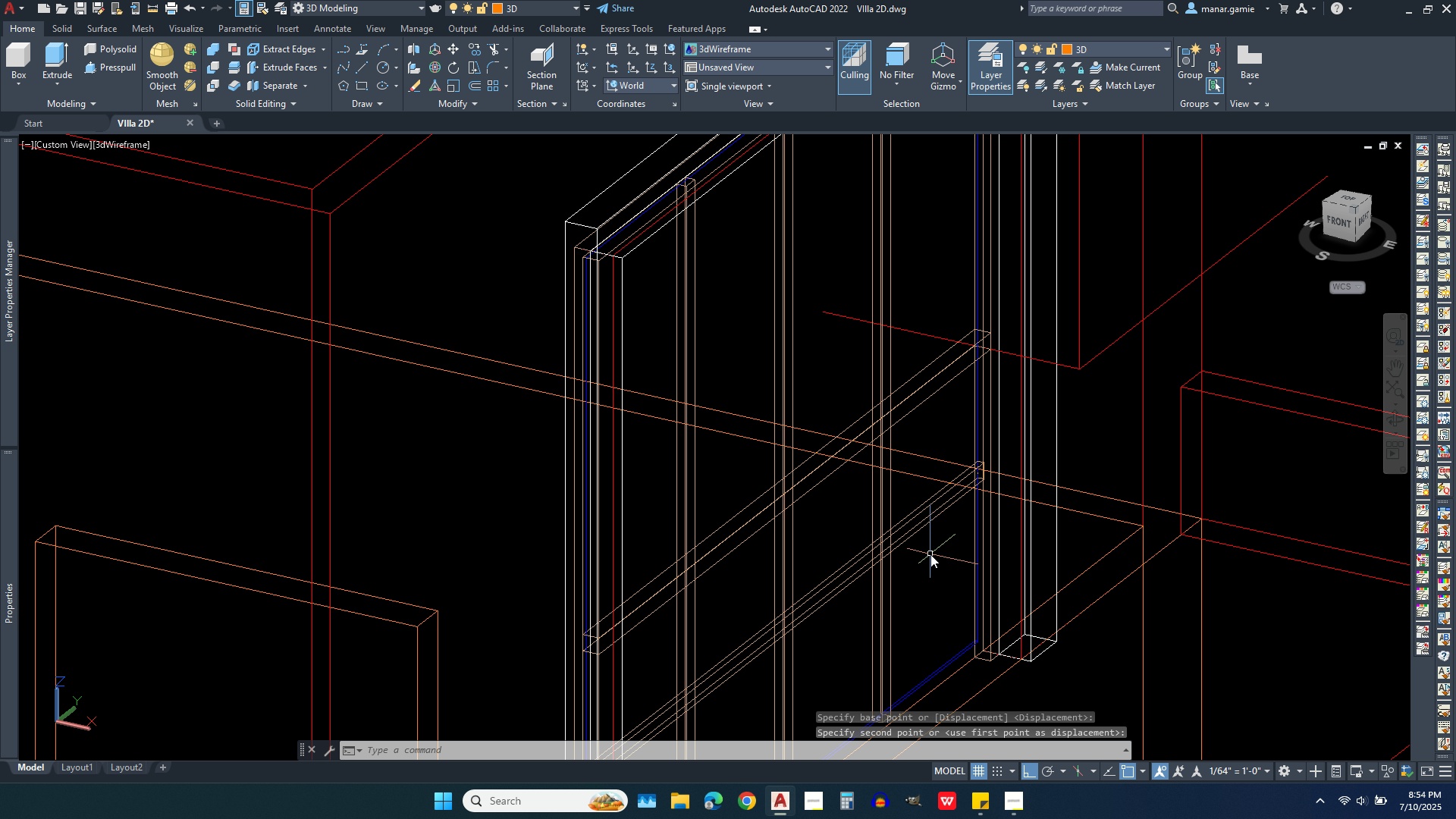 
left_click([927, 554])
 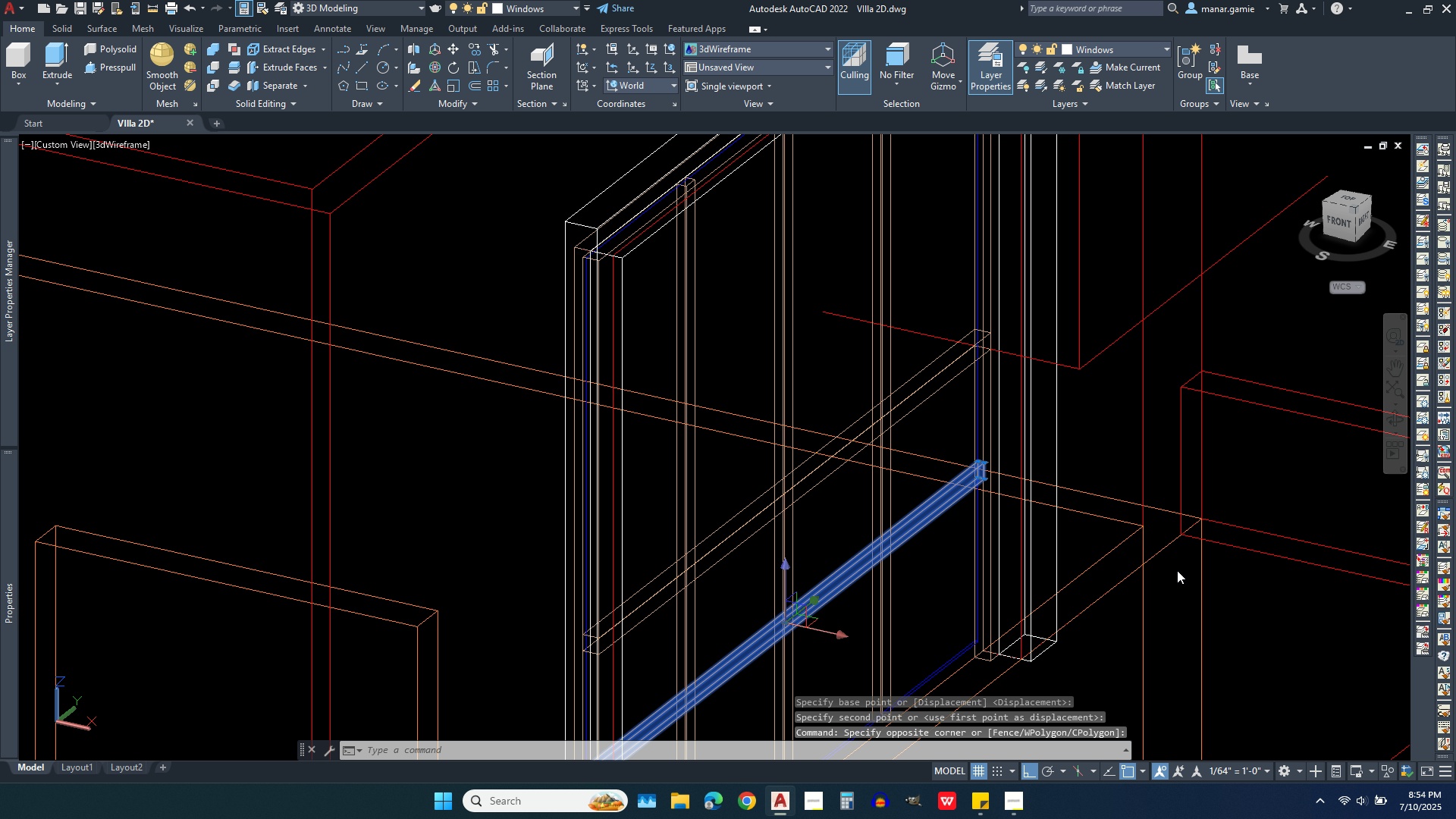 
key(Delete)
 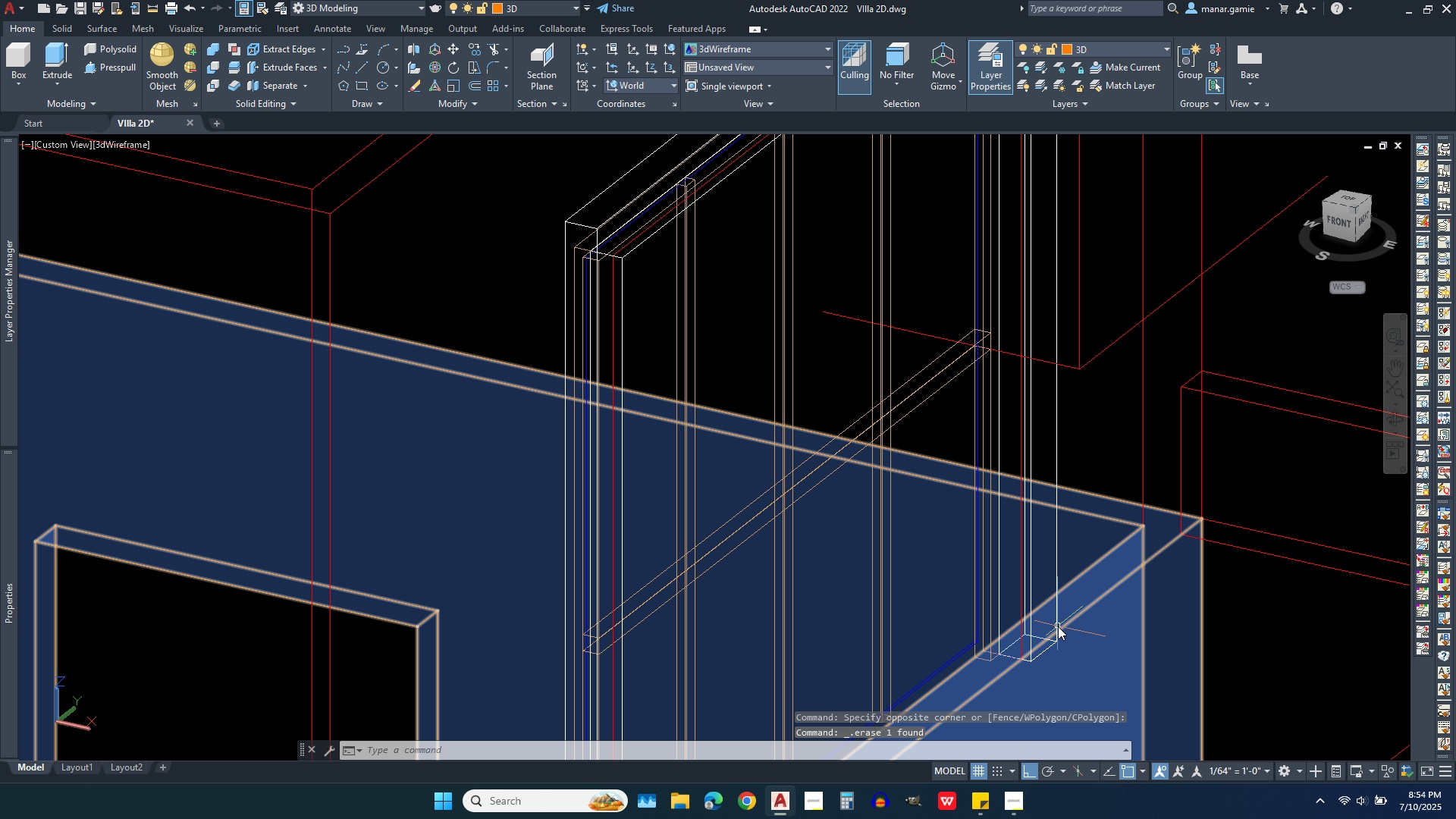 
scroll: coordinate [1060, 589], scroll_direction: down, amount: 1.0
 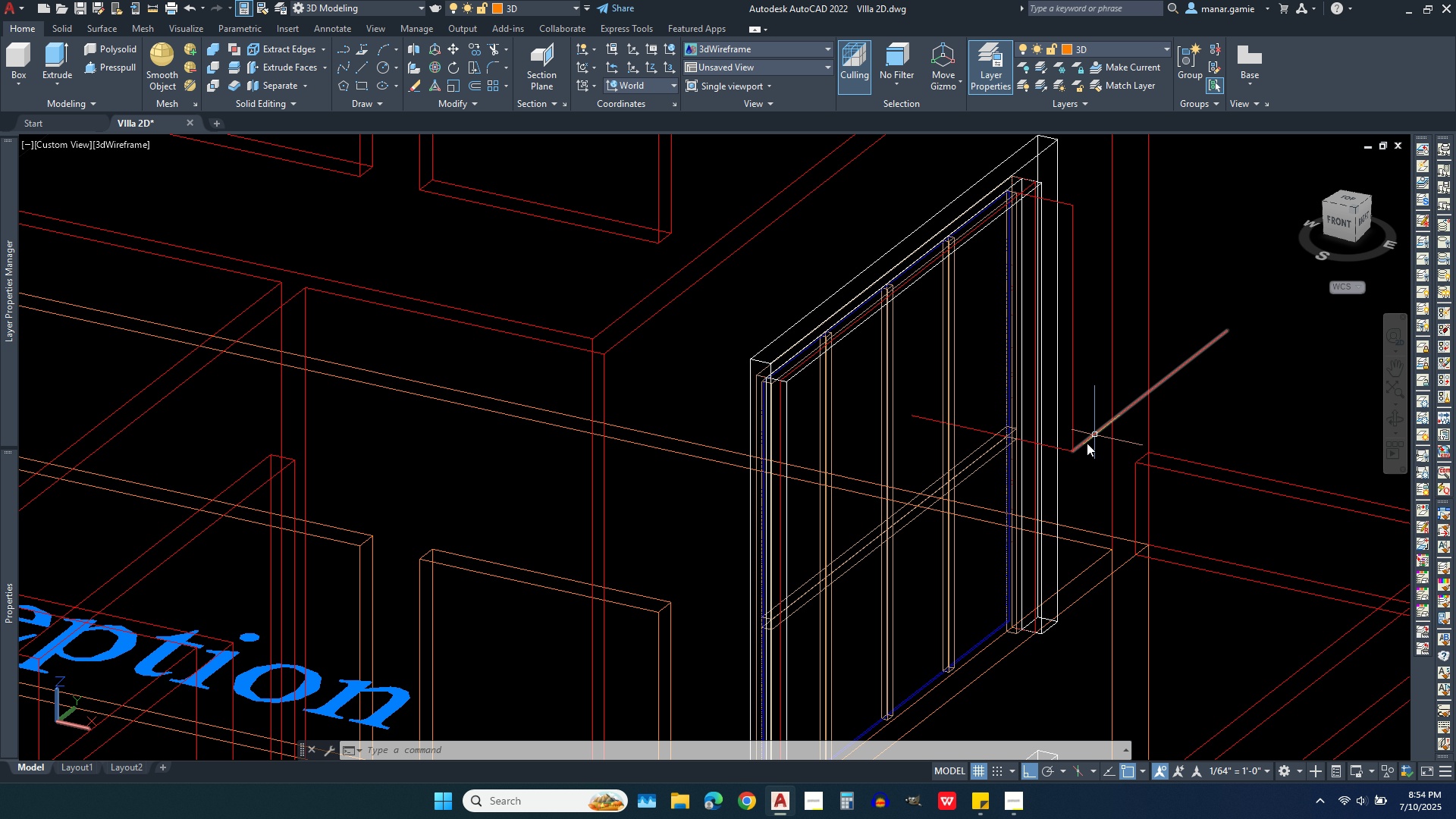 
wait(6.52)
 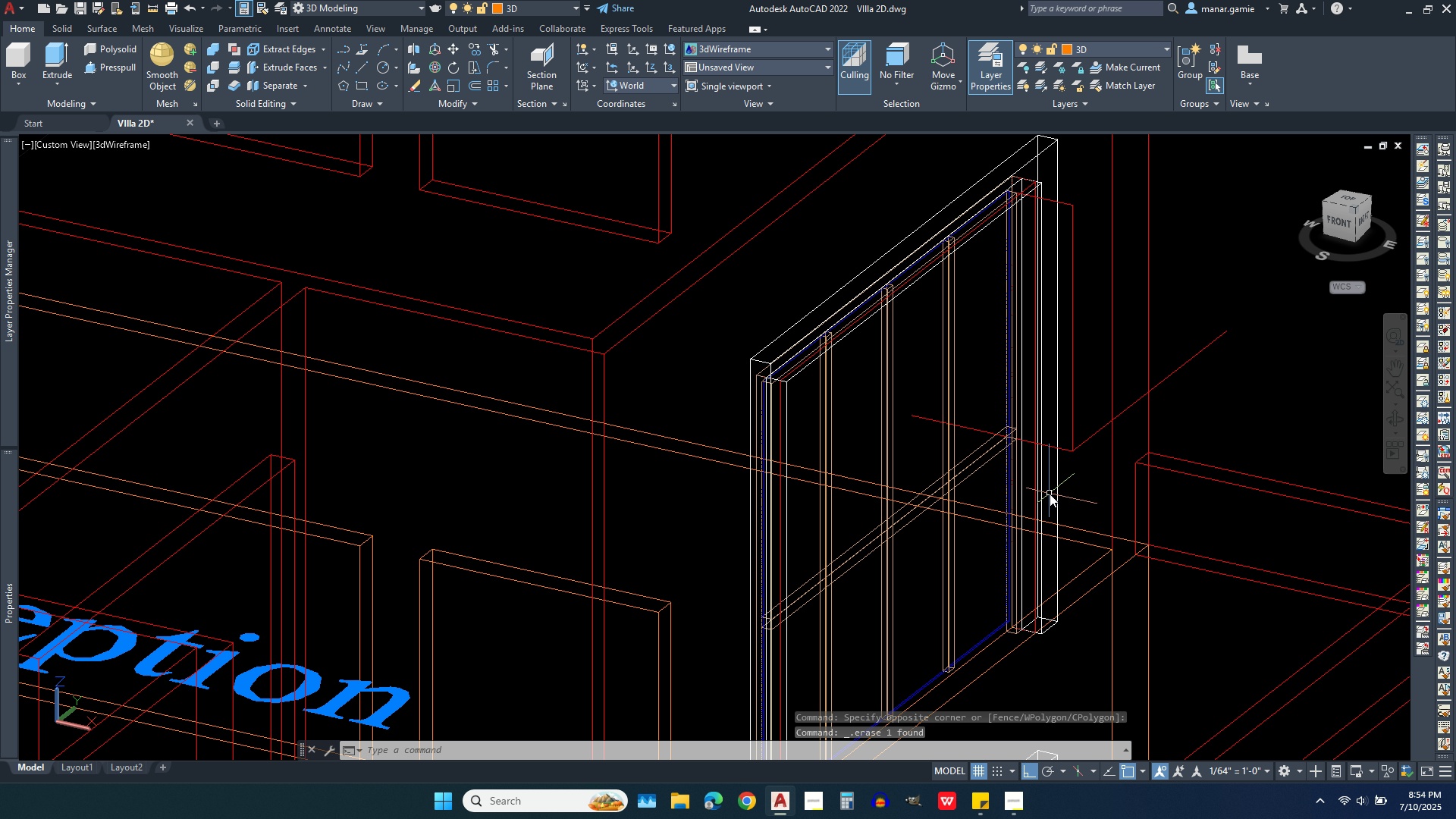 
left_click([1100, 454])
 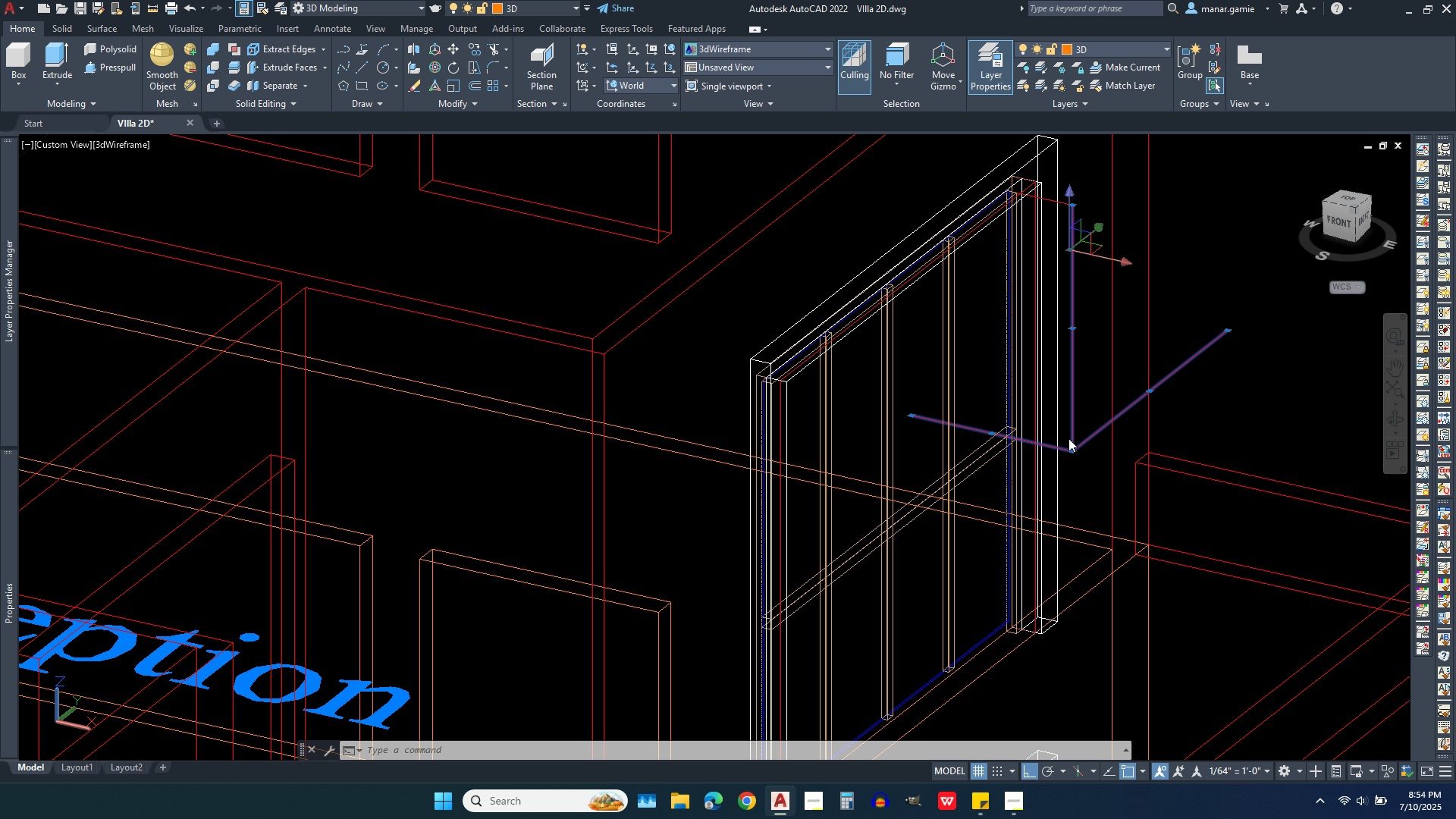 
left_click([1068, 438])
 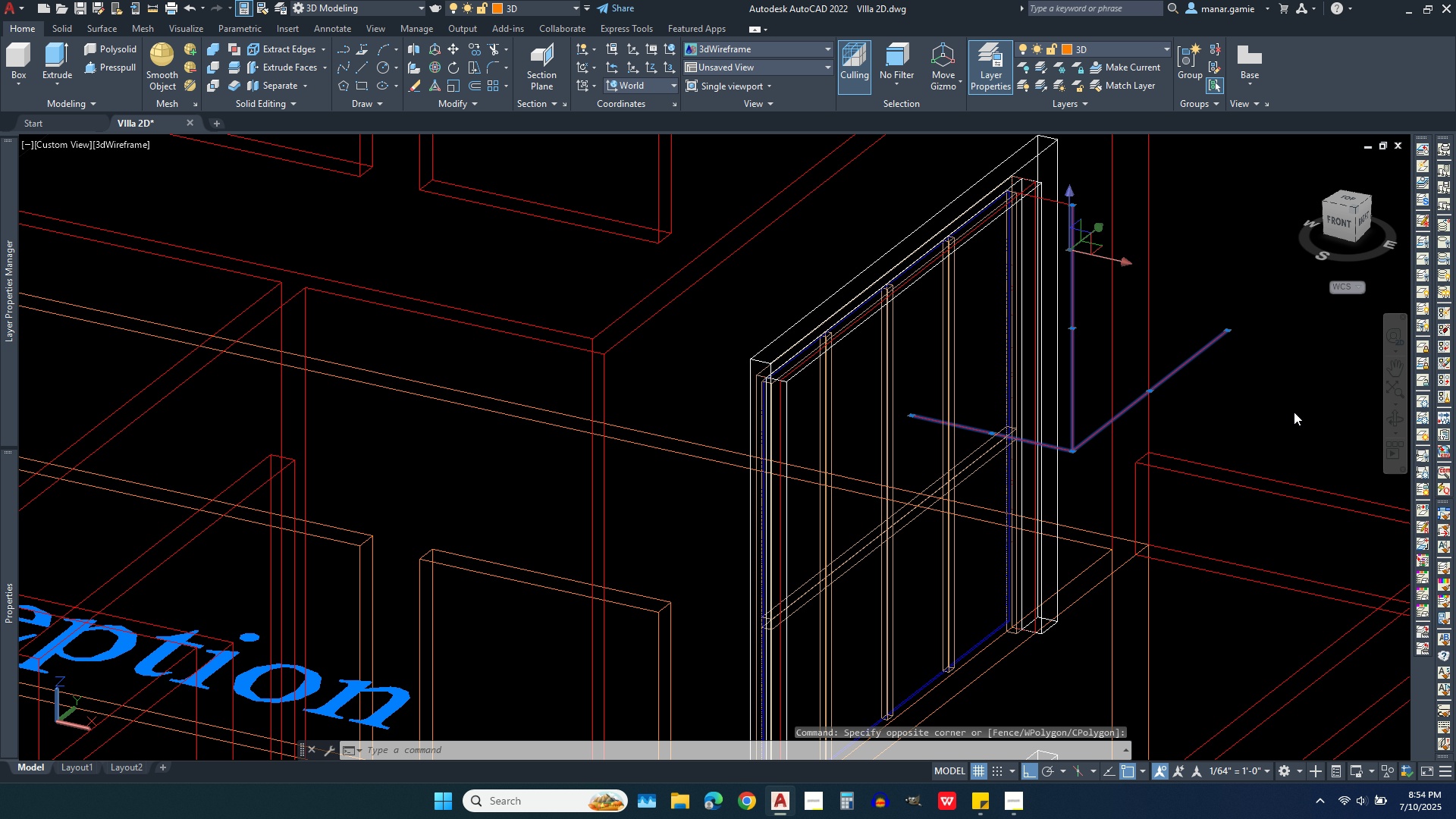 
key(Delete)
 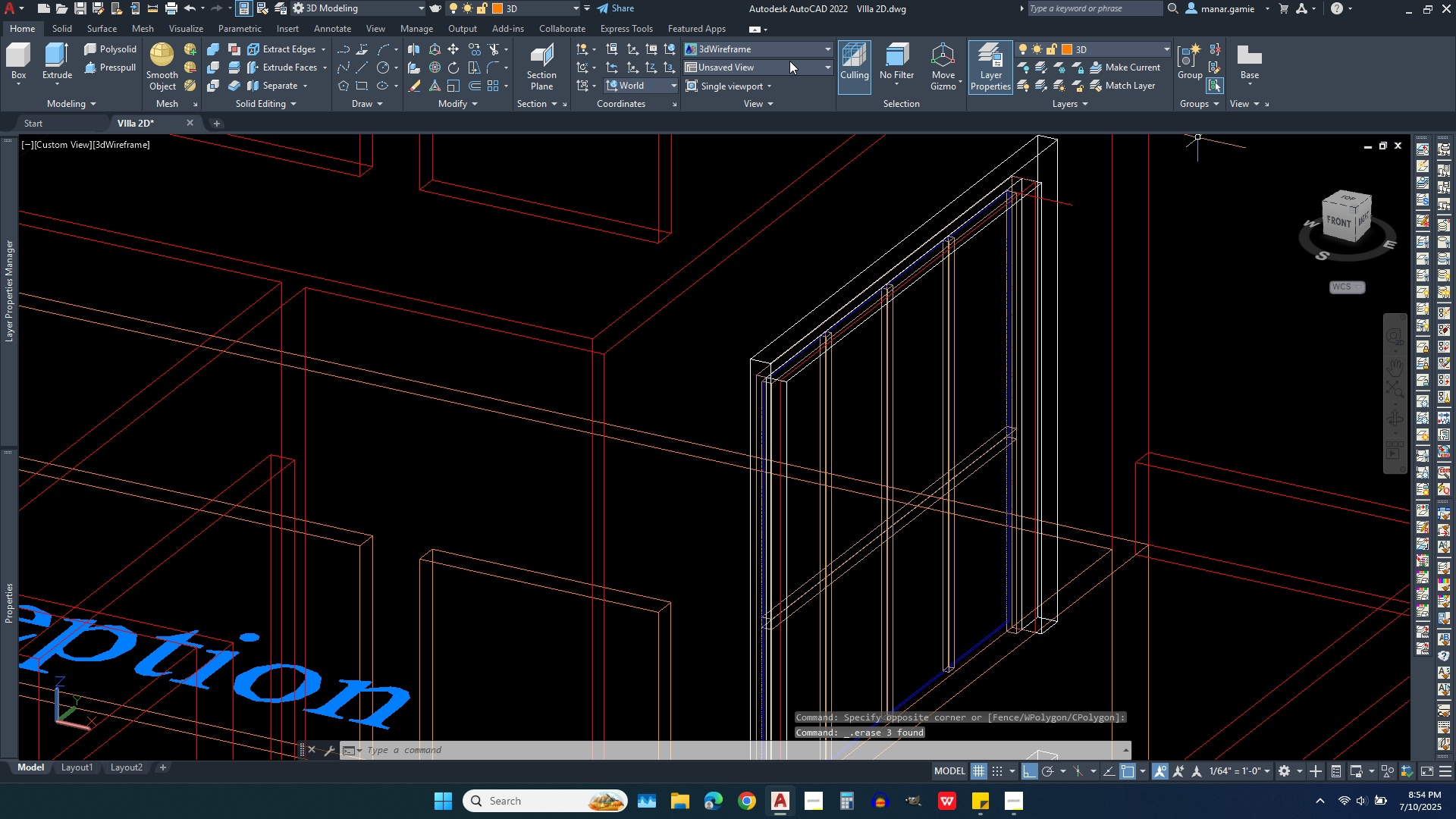 
left_click([774, 51])
 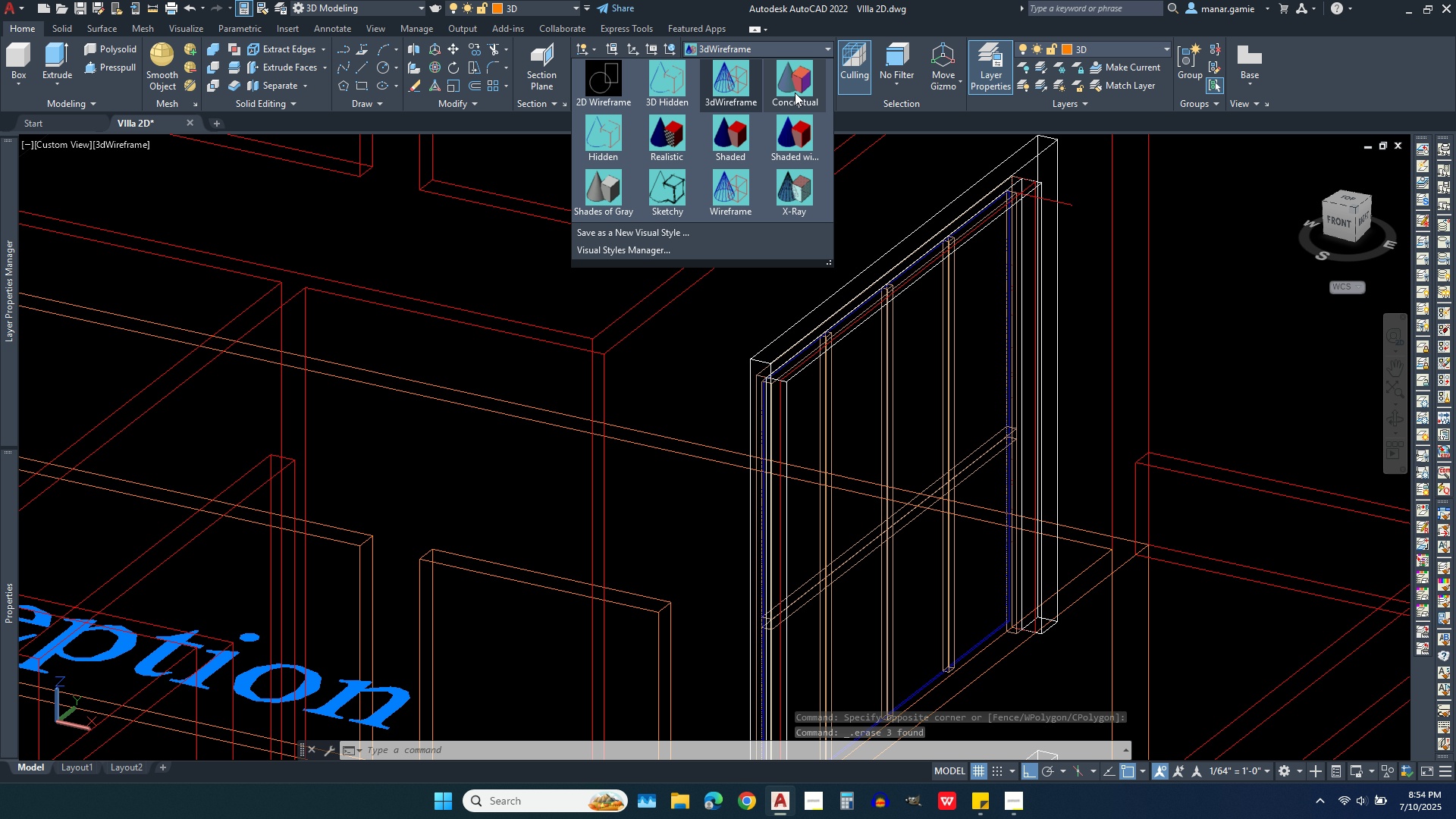 
left_click([795, 93])
 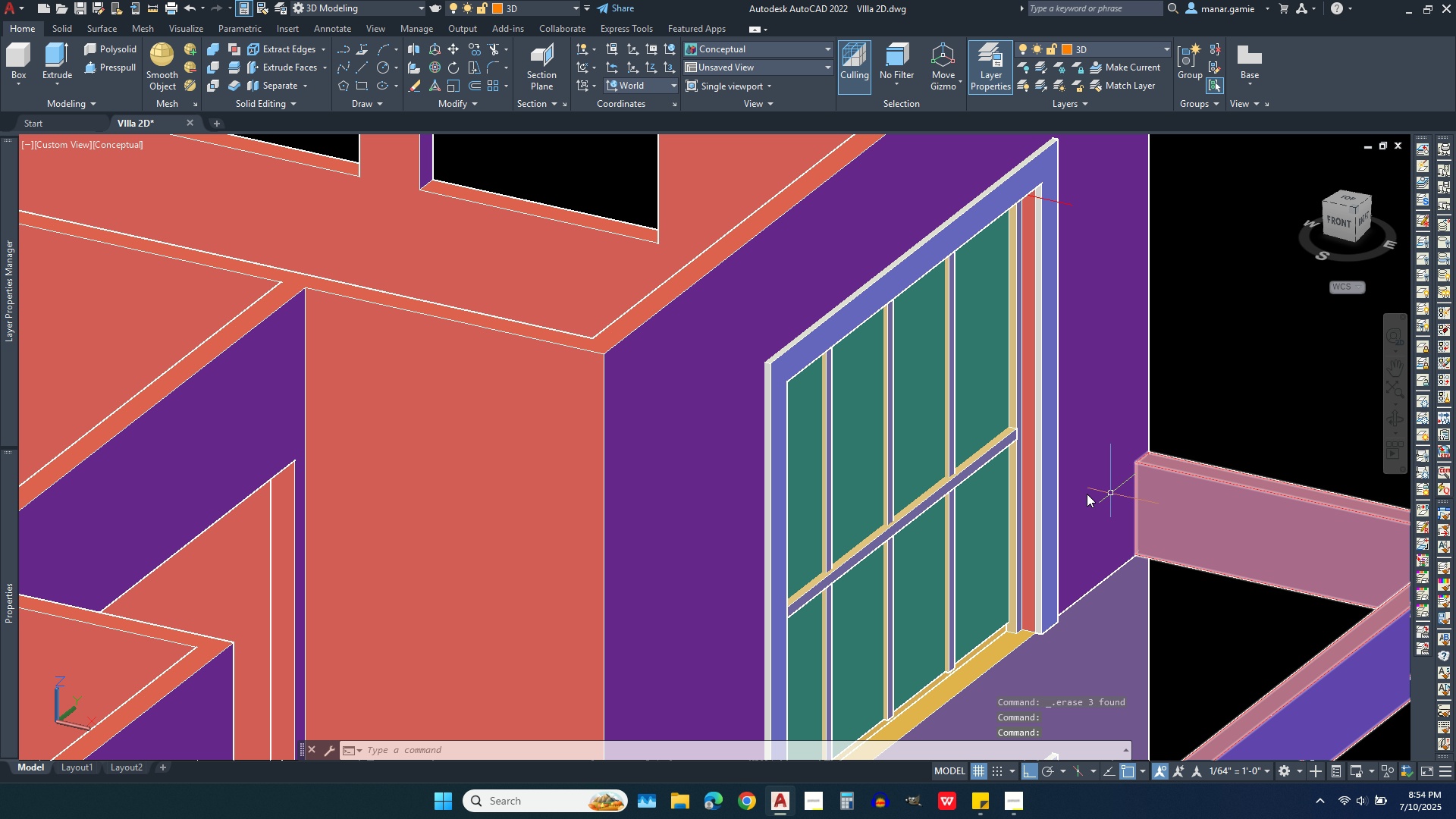 
scroll: coordinate [1063, 494], scroll_direction: up, amount: 1.0
 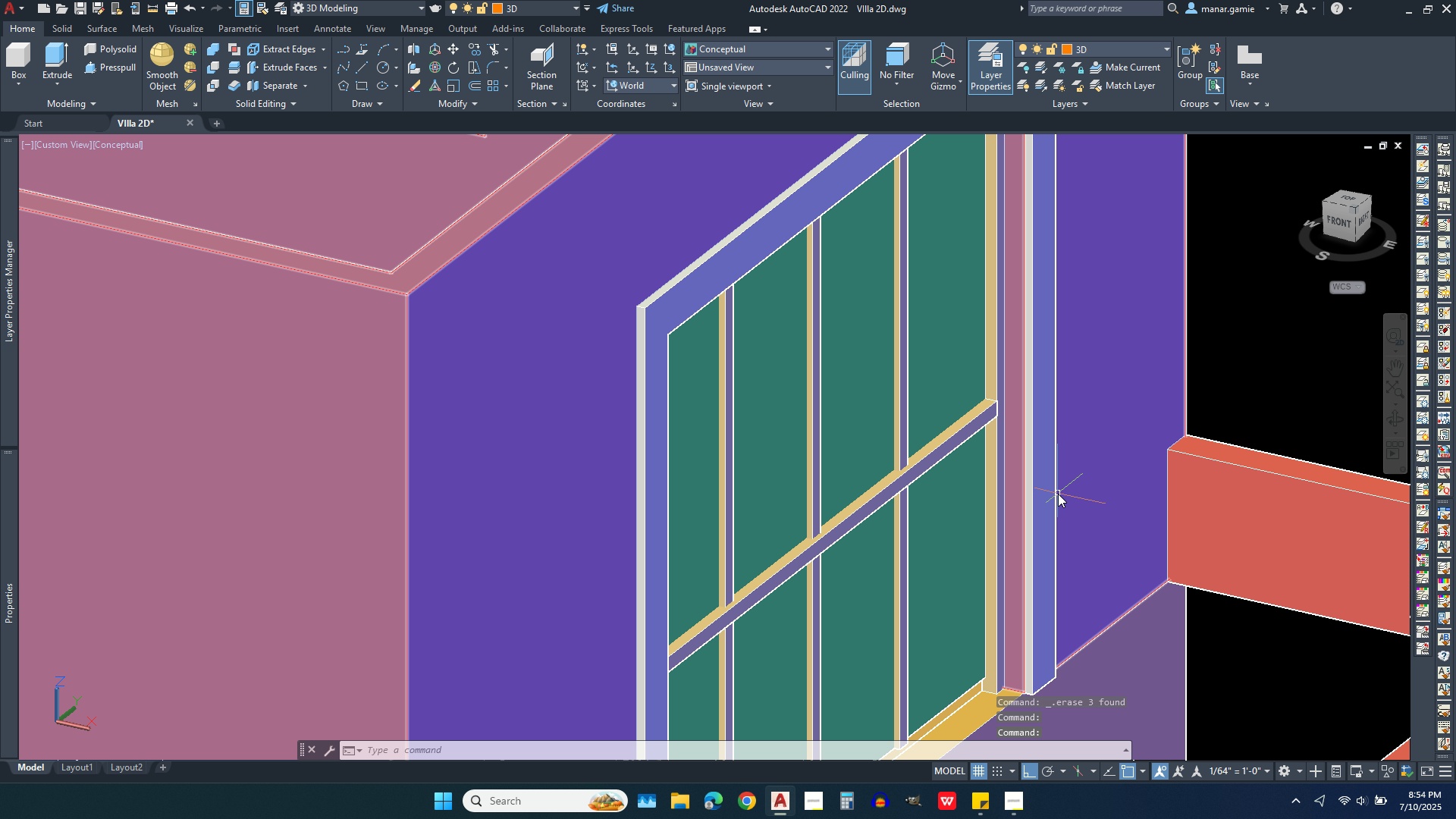 
scroll: coordinate [1058, 496], scroll_direction: down, amount: 1.0
 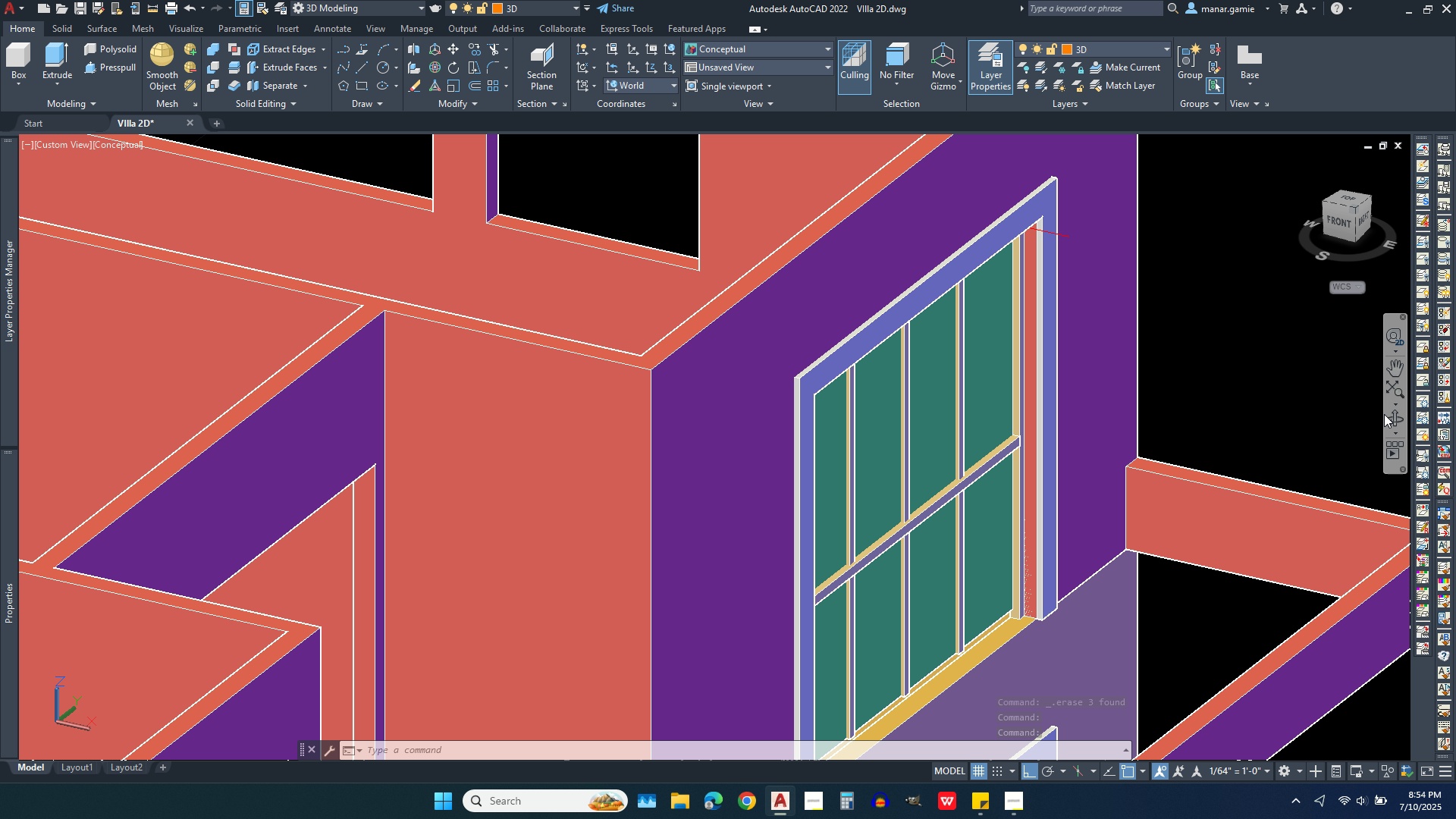 
left_click([1395, 419])
 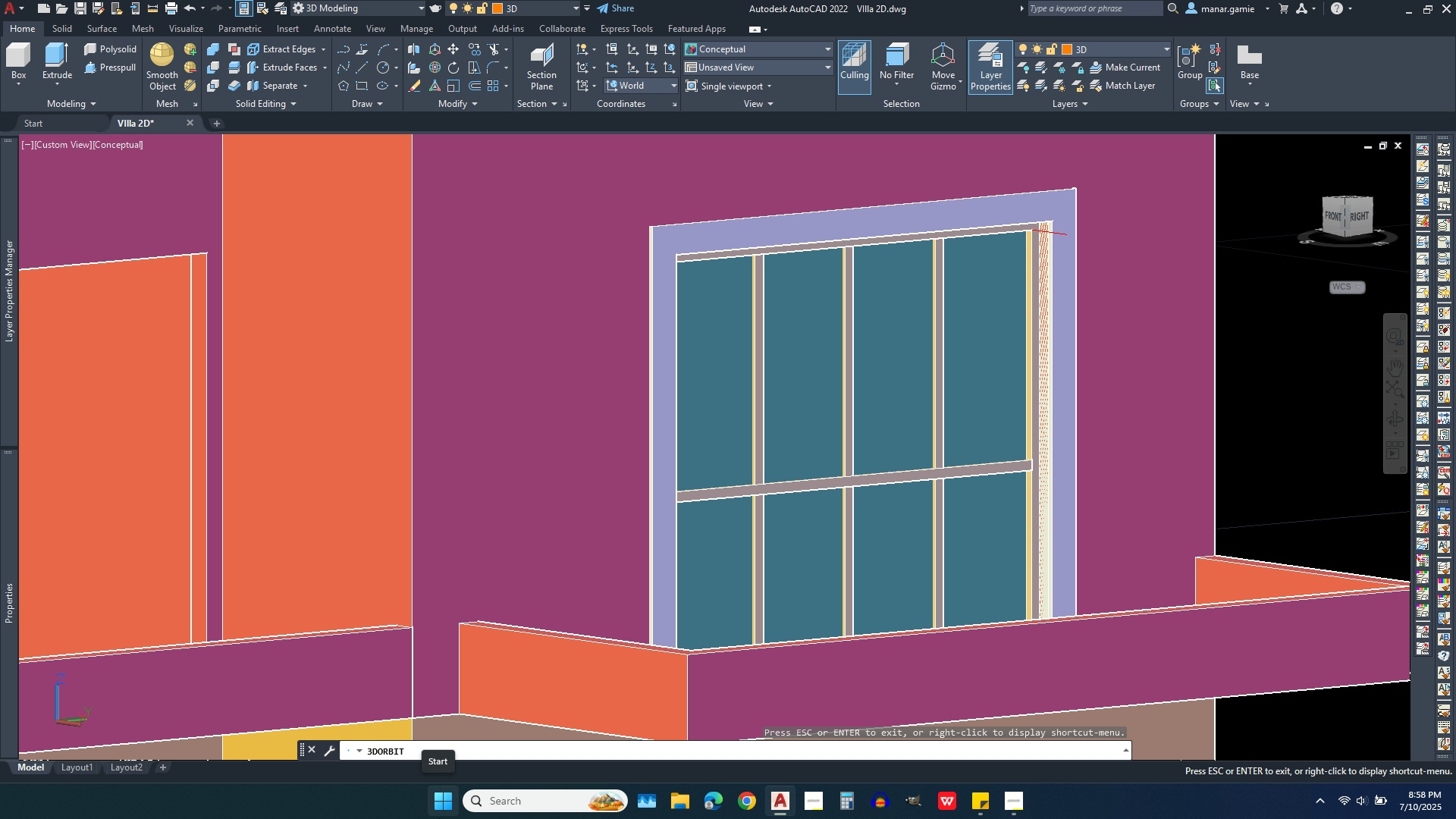 
wait(233.85)
 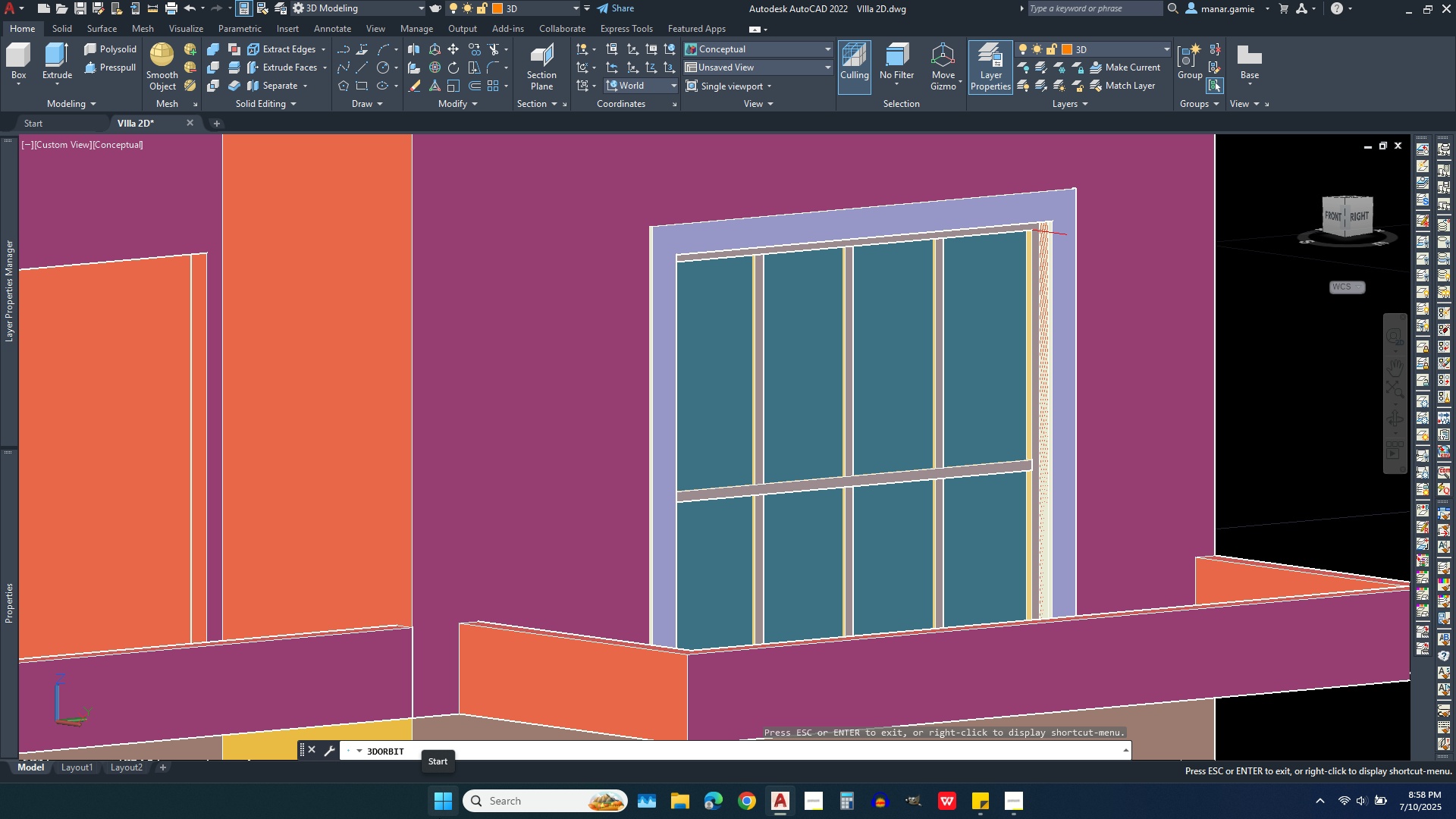 
scroll: coordinate [1055, 454], scroll_direction: up, amount: 8.0
 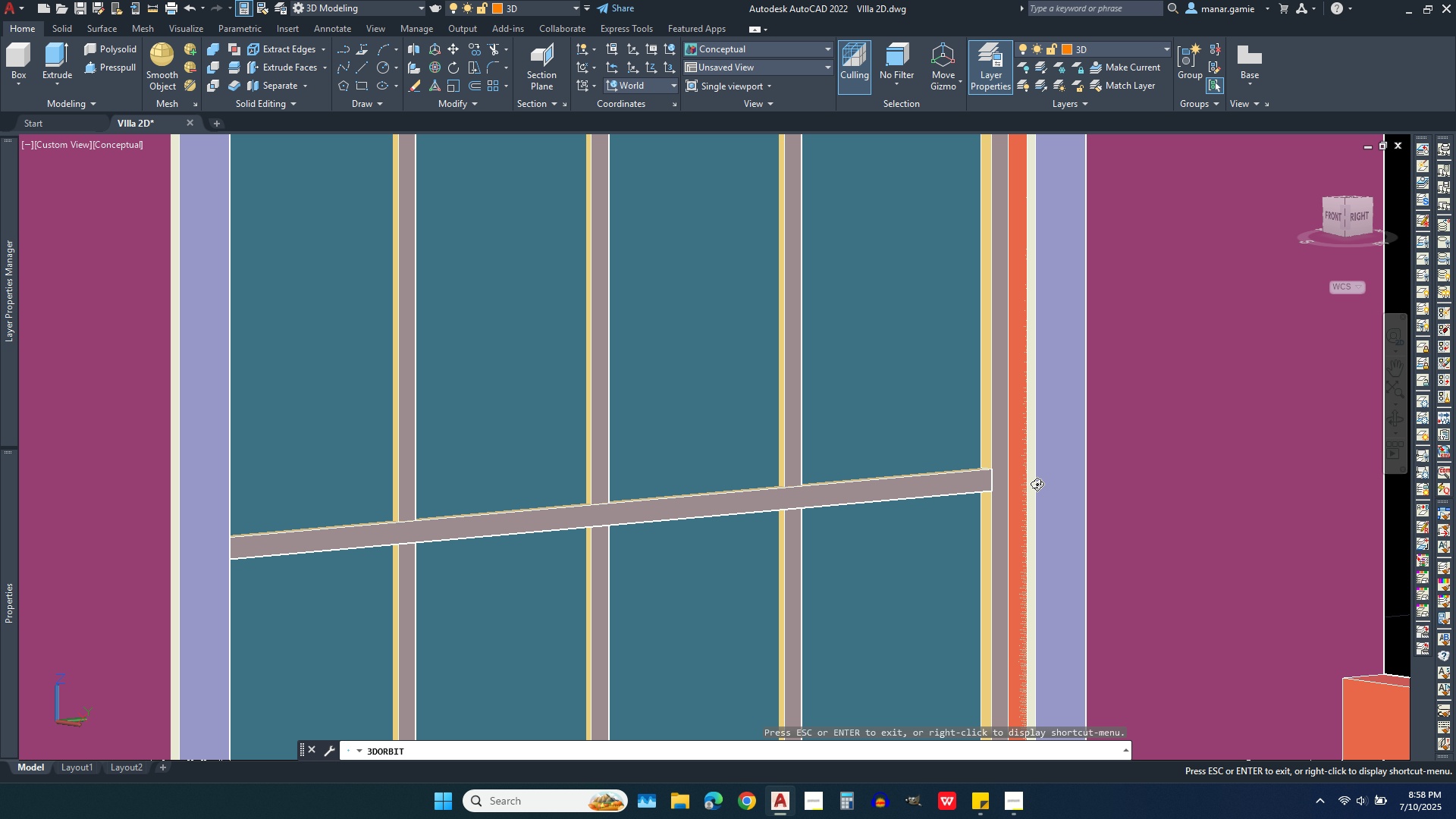 
scroll: coordinate [1031, 513], scroll_direction: down, amount: 5.0
 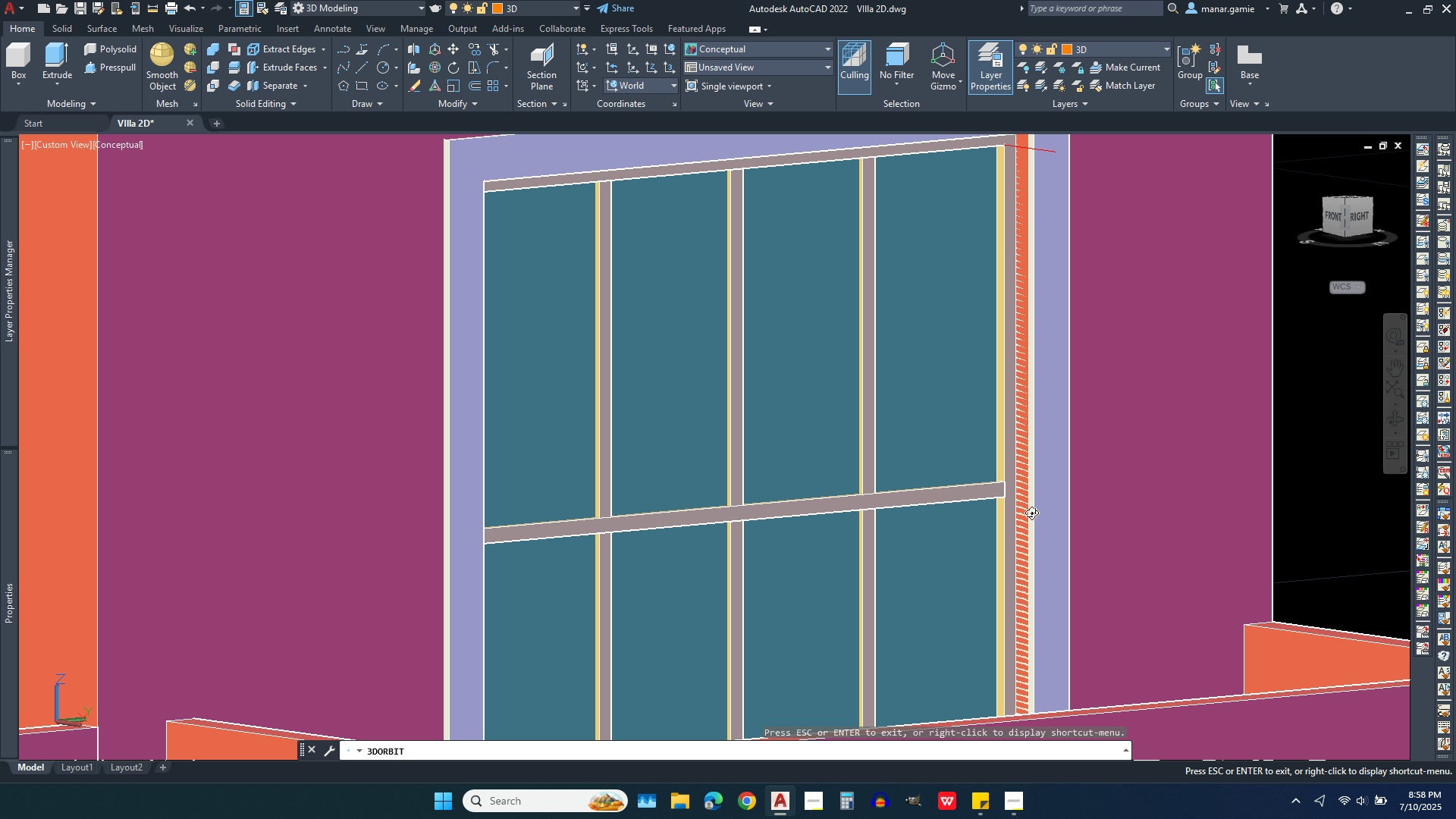 
scroll: coordinate [1031, 513], scroll_direction: up, amount: 4.0
 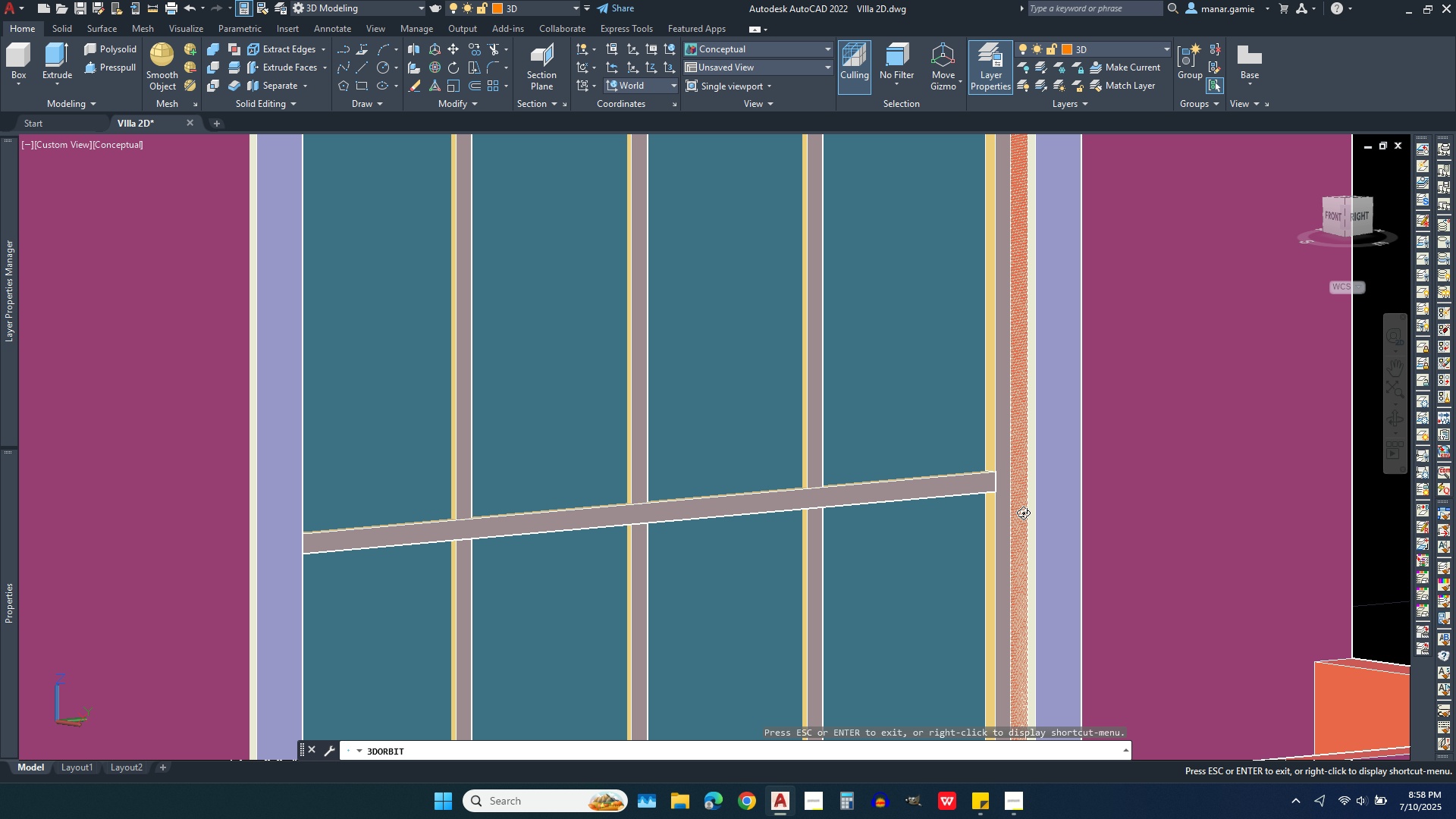 
scroll: coordinate [1034, 513], scroll_direction: down, amount: 4.0
 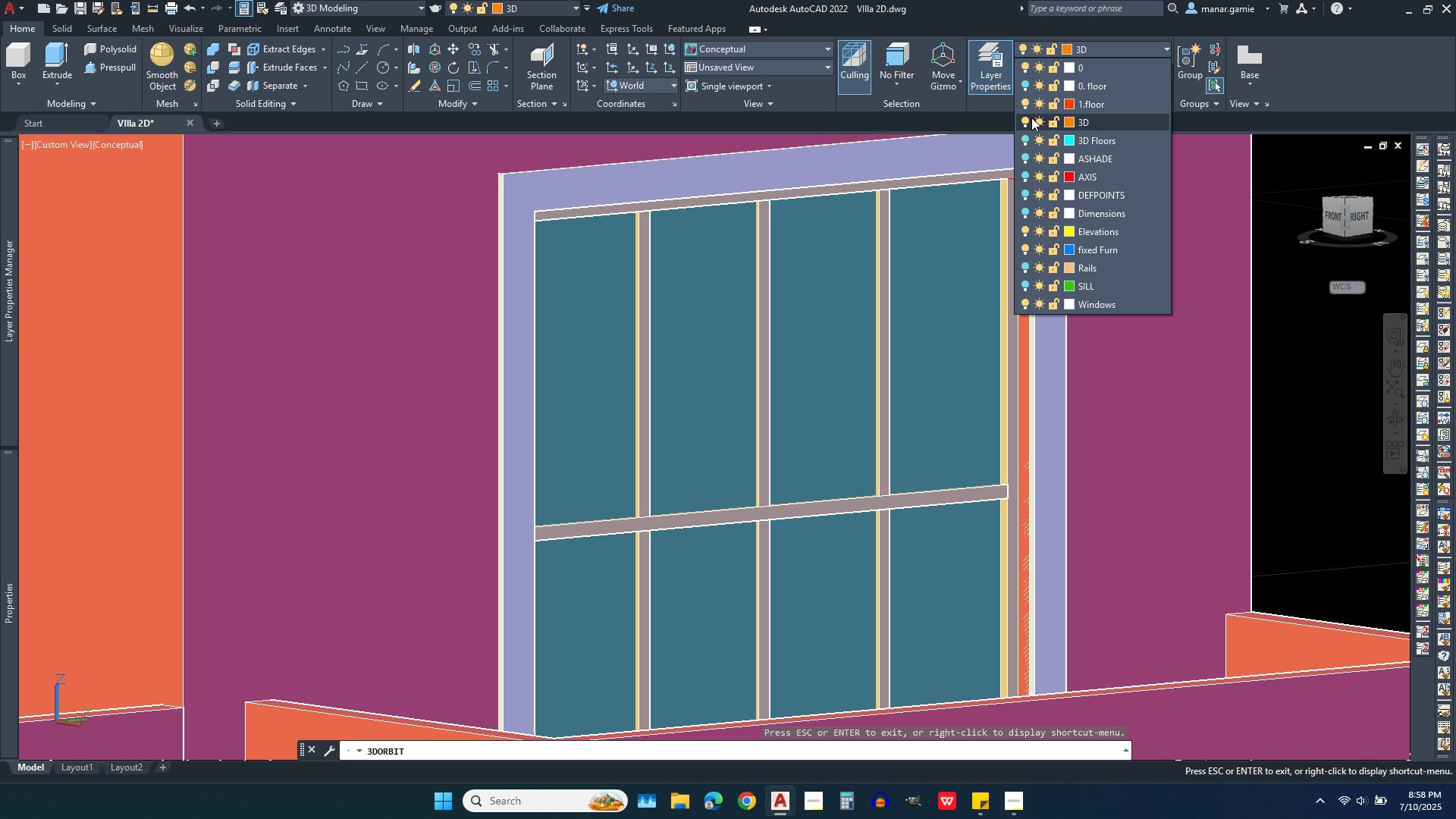 
wait(7.26)
 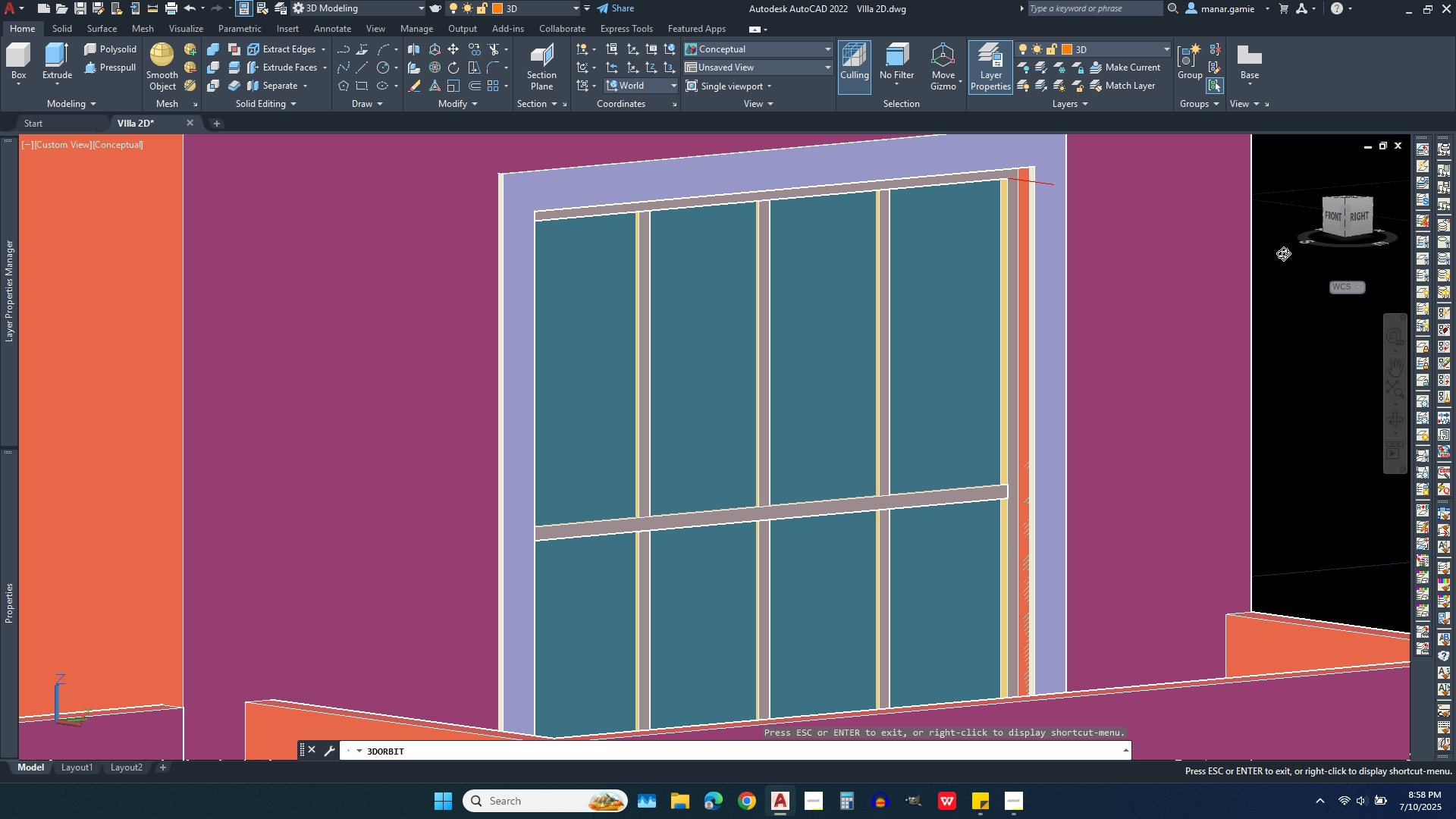 
left_click([1025, 118])
 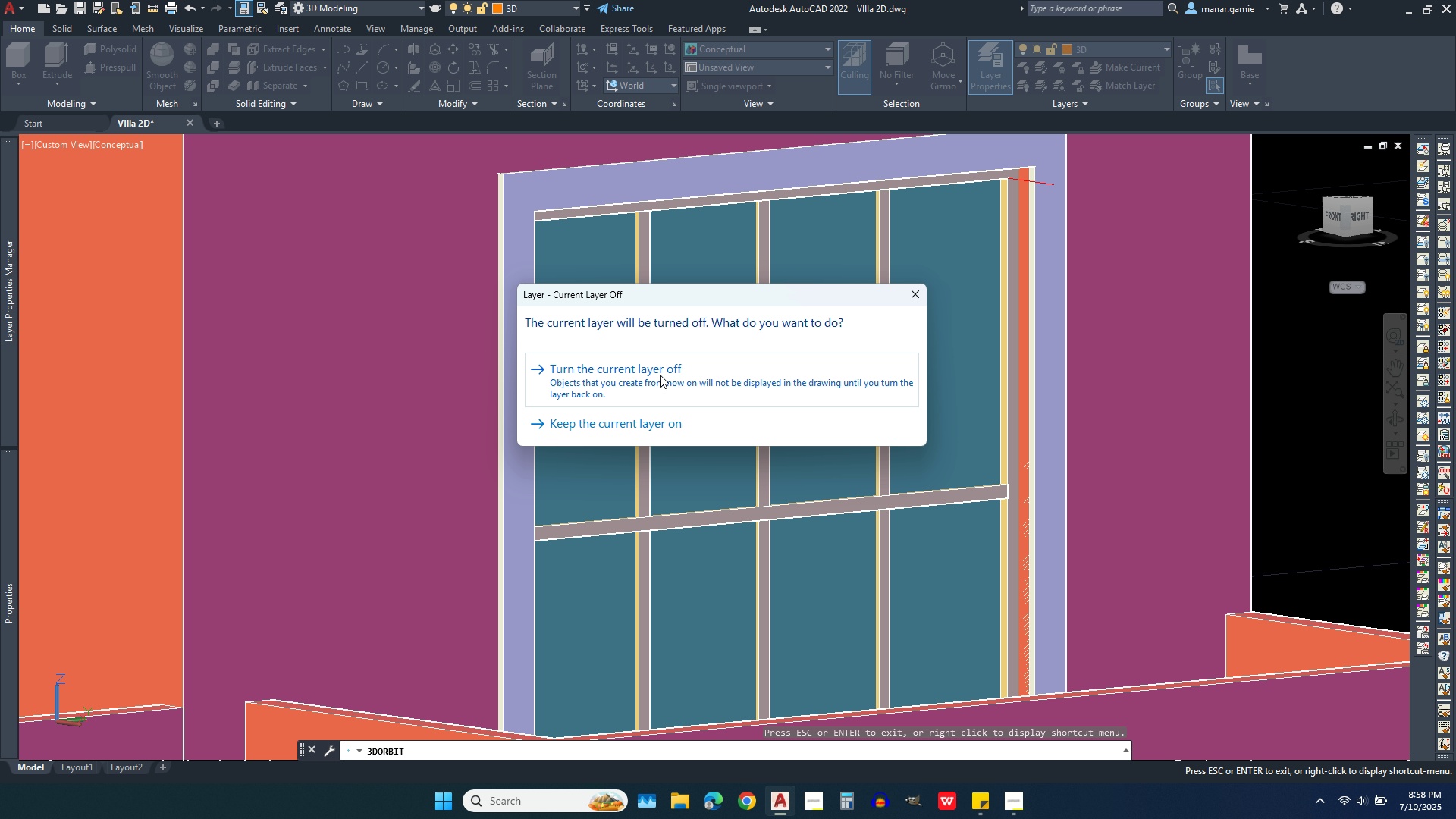 
left_click([639, 380])
 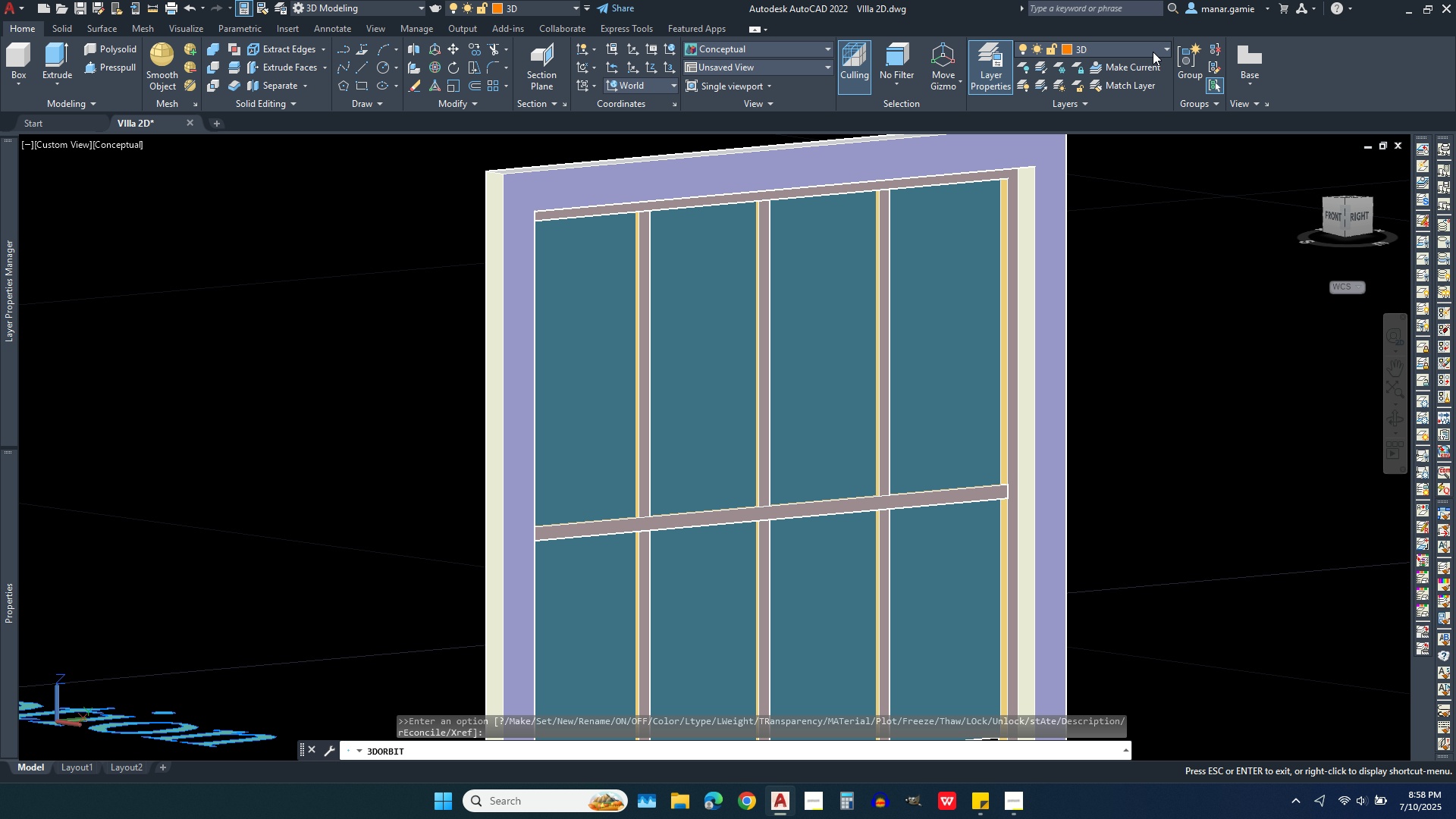 
left_click([1153, 52])
 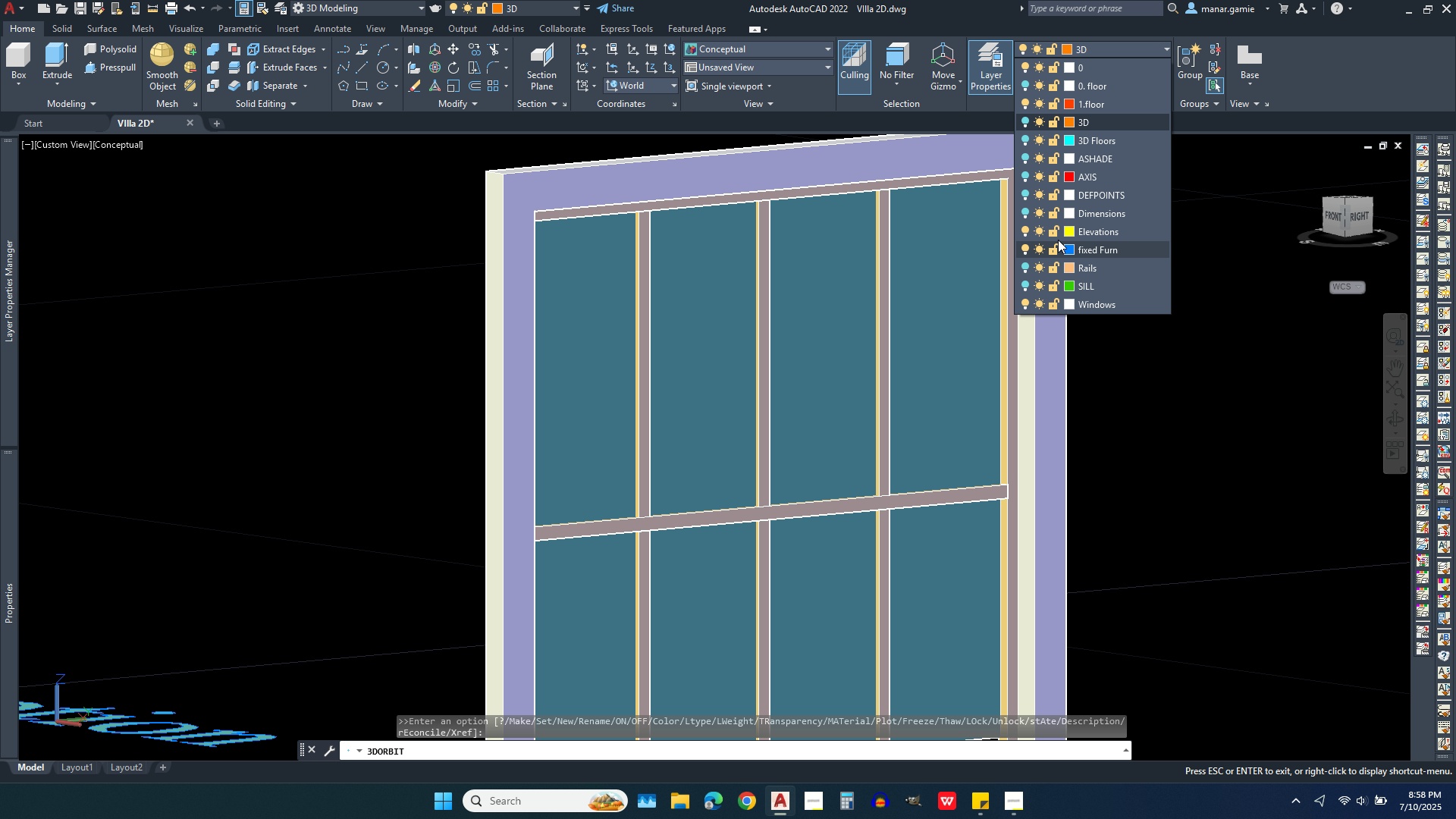 
mouse_move([1034, 200])
 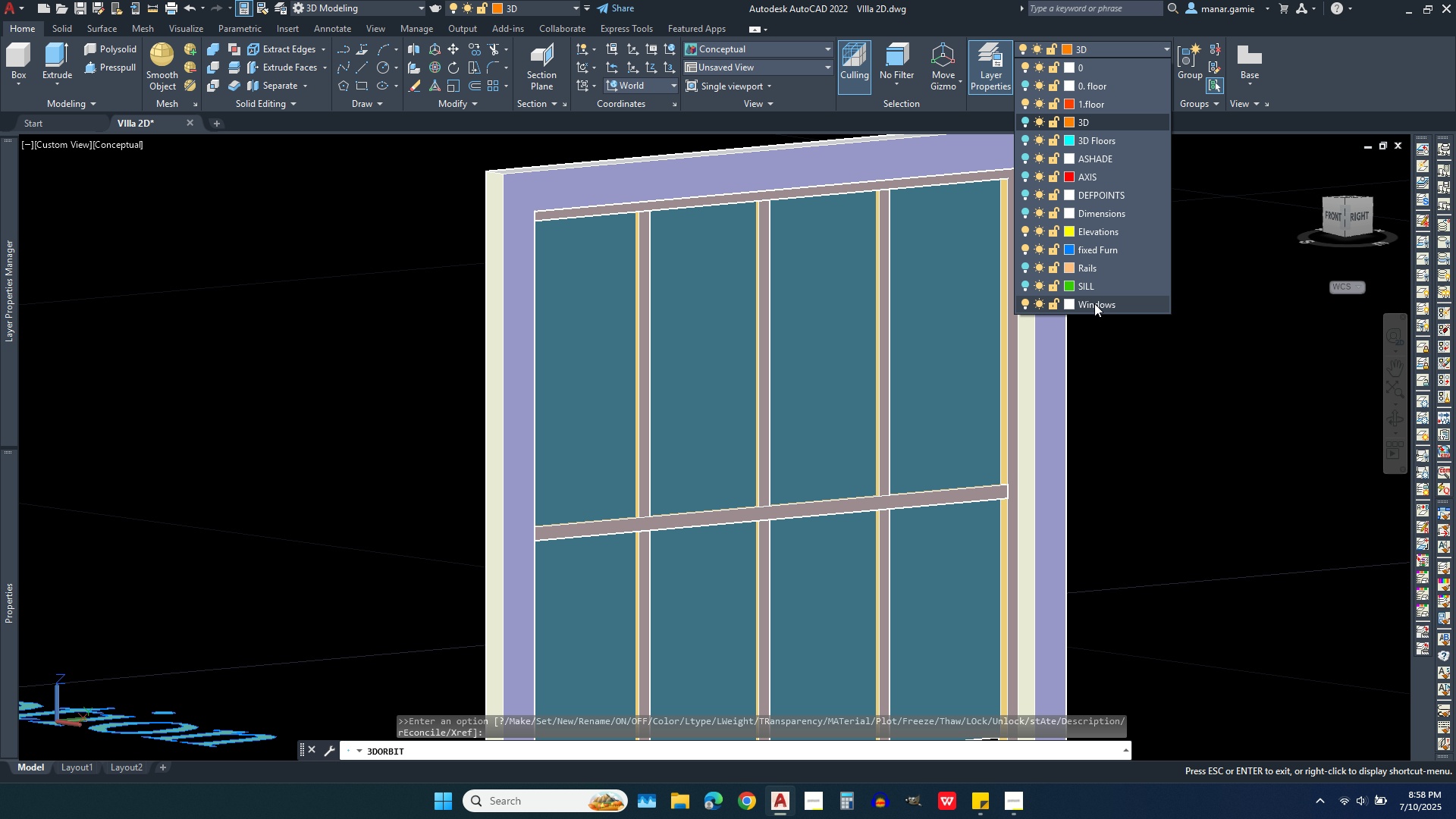 
left_click([1103, 306])
 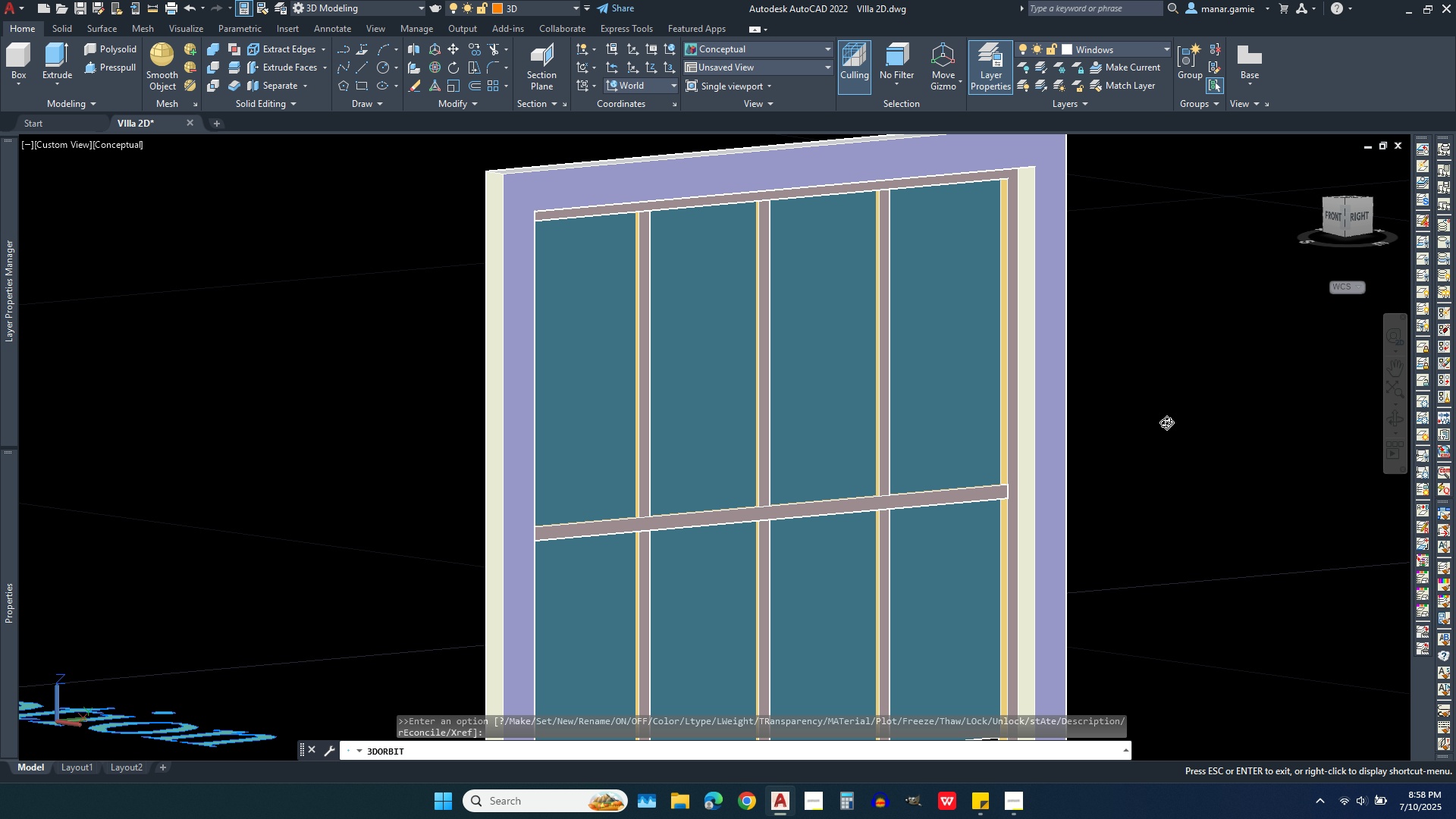 
scroll: coordinate [1164, 438], scroll_direction: down, amount: 1.0
 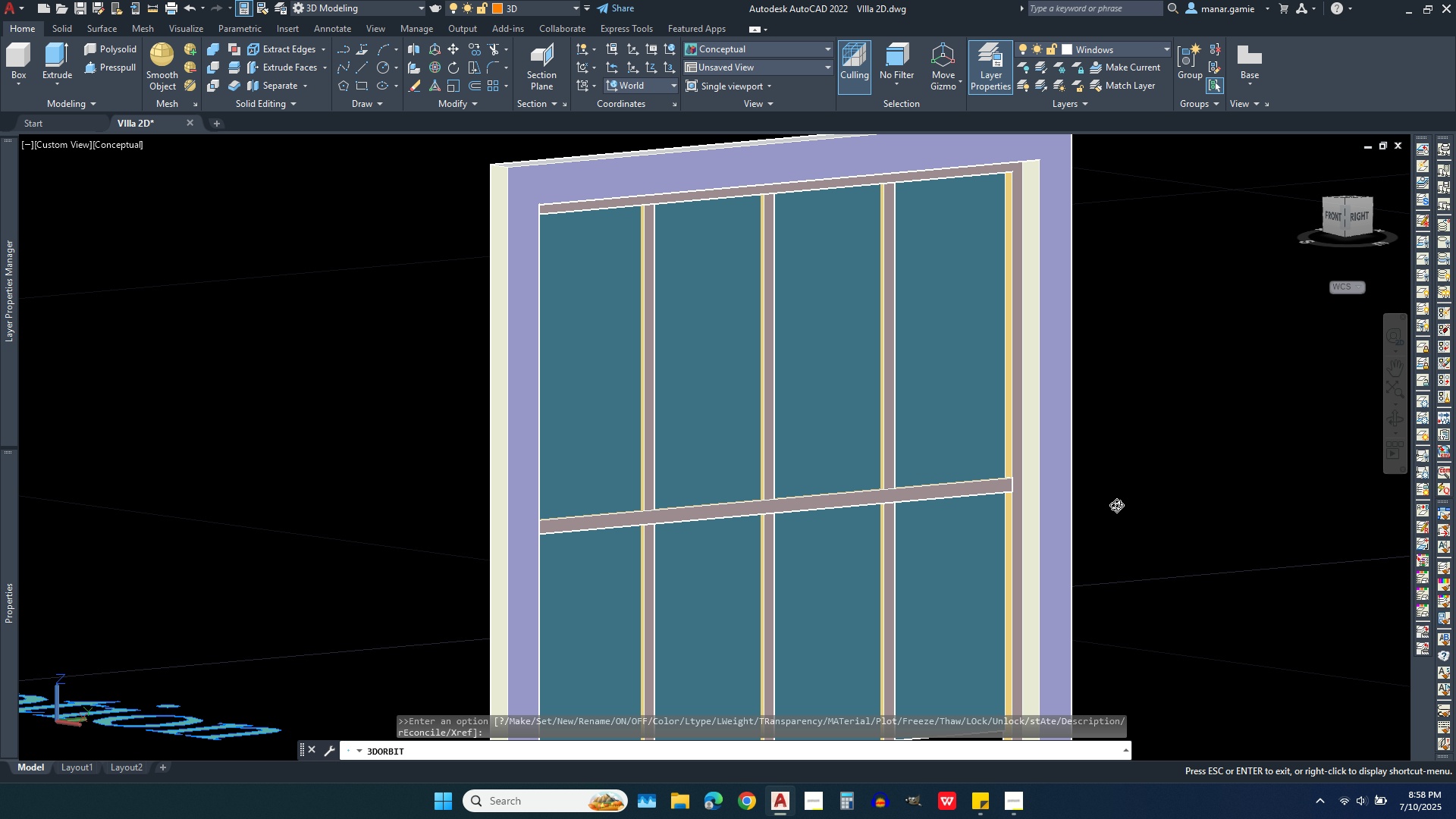 
scroll: coordinate [1116, 505], scroll_direction: up, amount: 1.0
 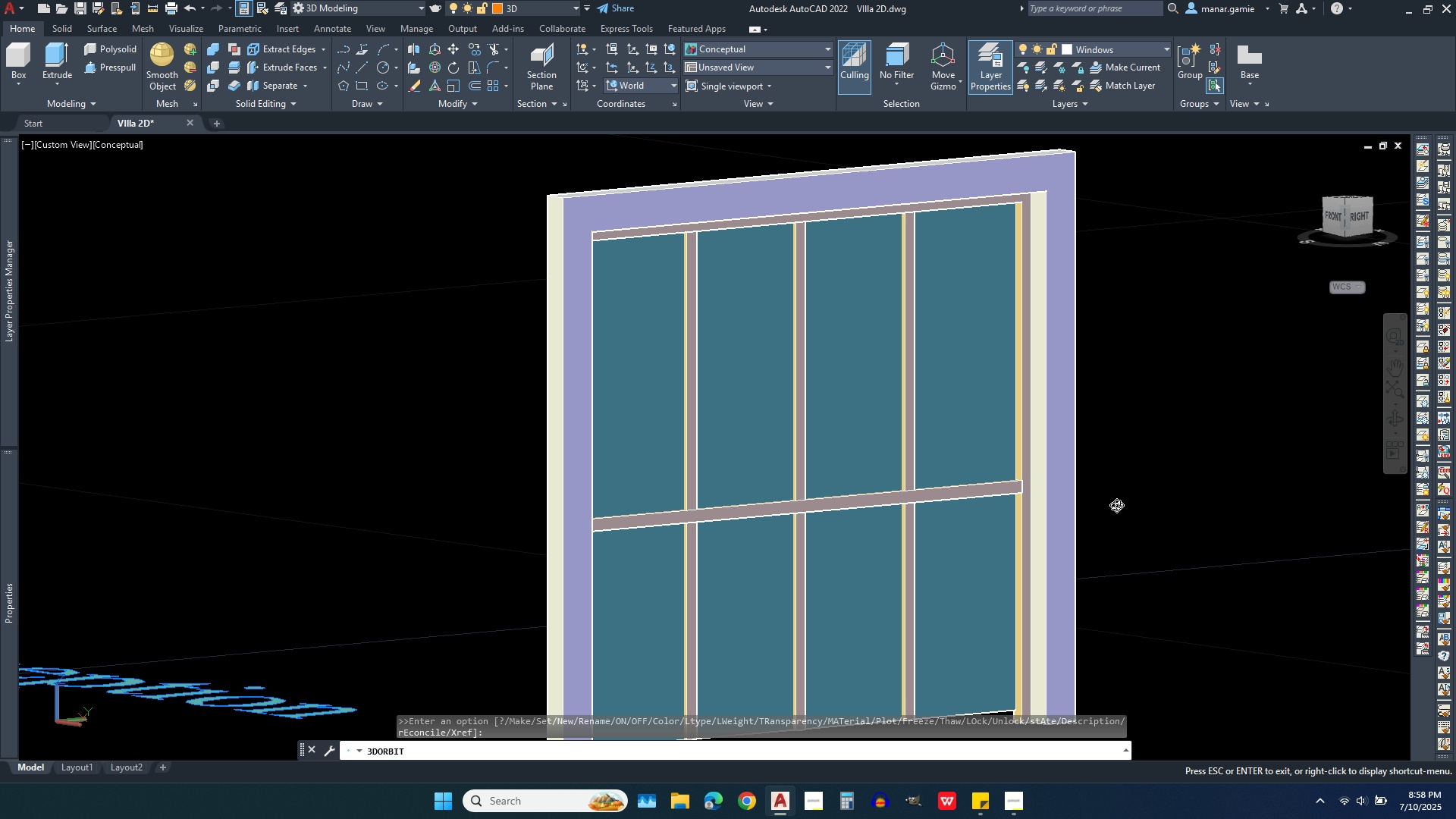 
scroll: coordinate [1116, 505], scroll_direction: down, amount: 1.0
 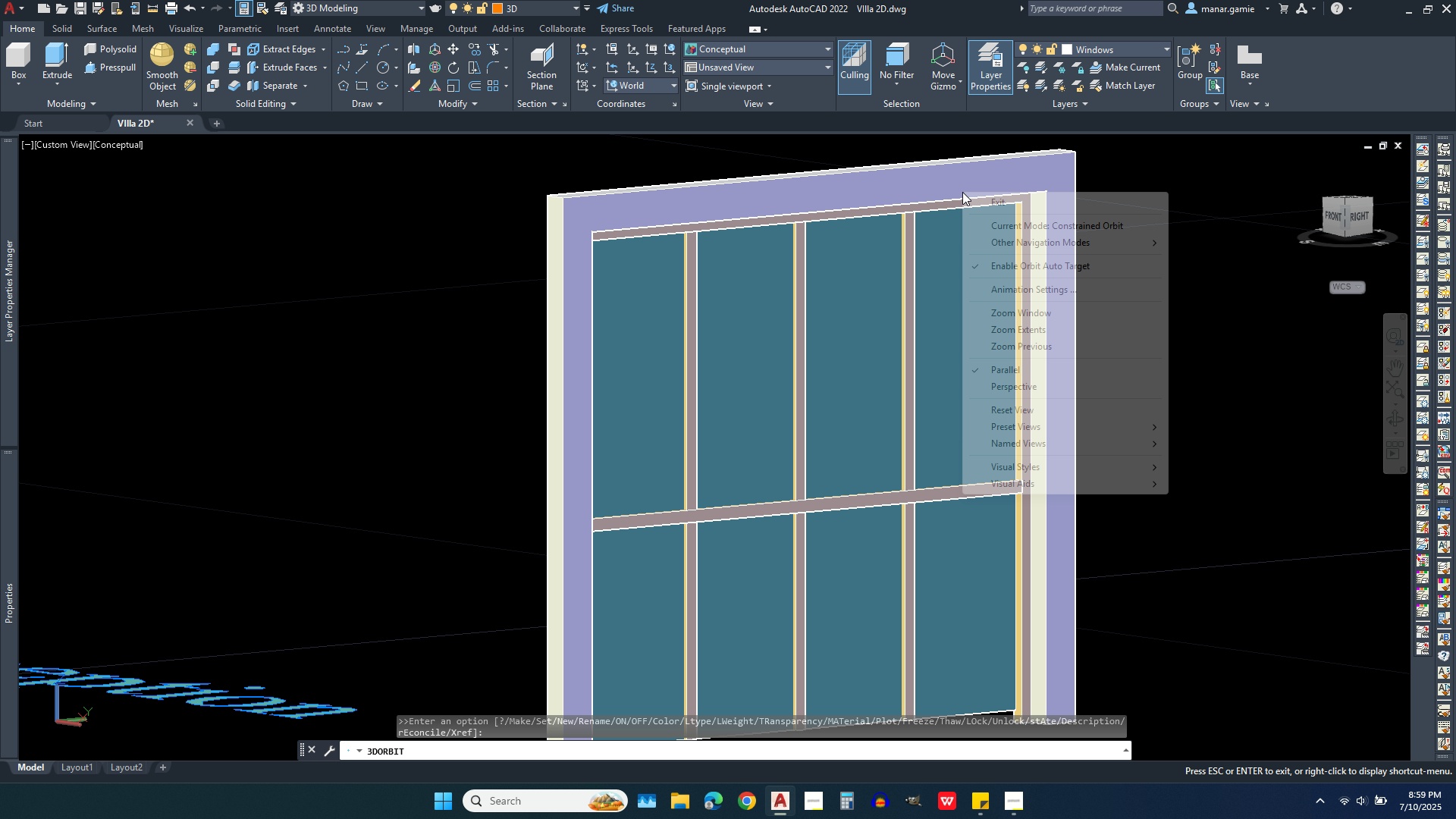 
right_click([962, 192])
 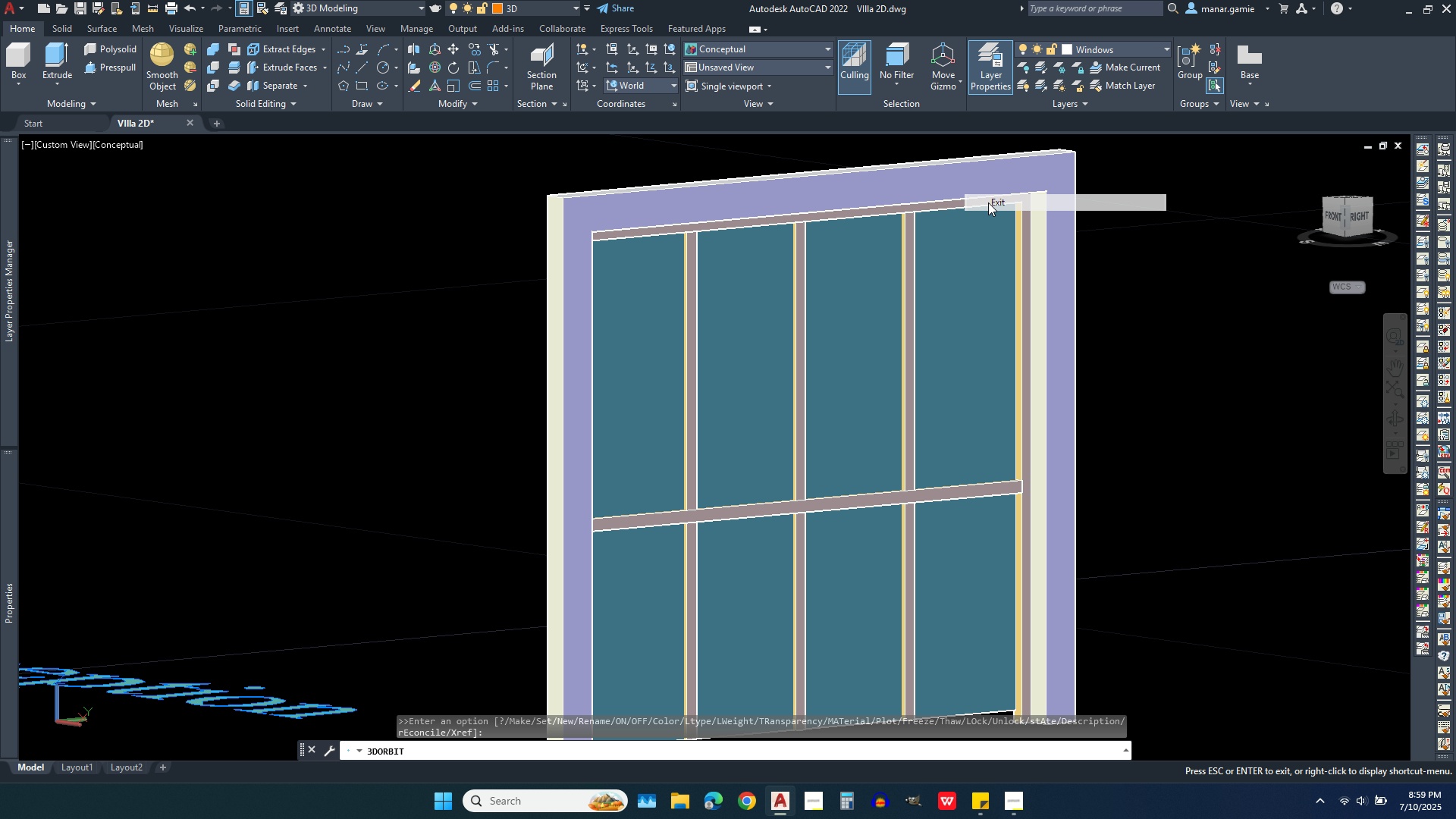 
left_click([988, 202])
 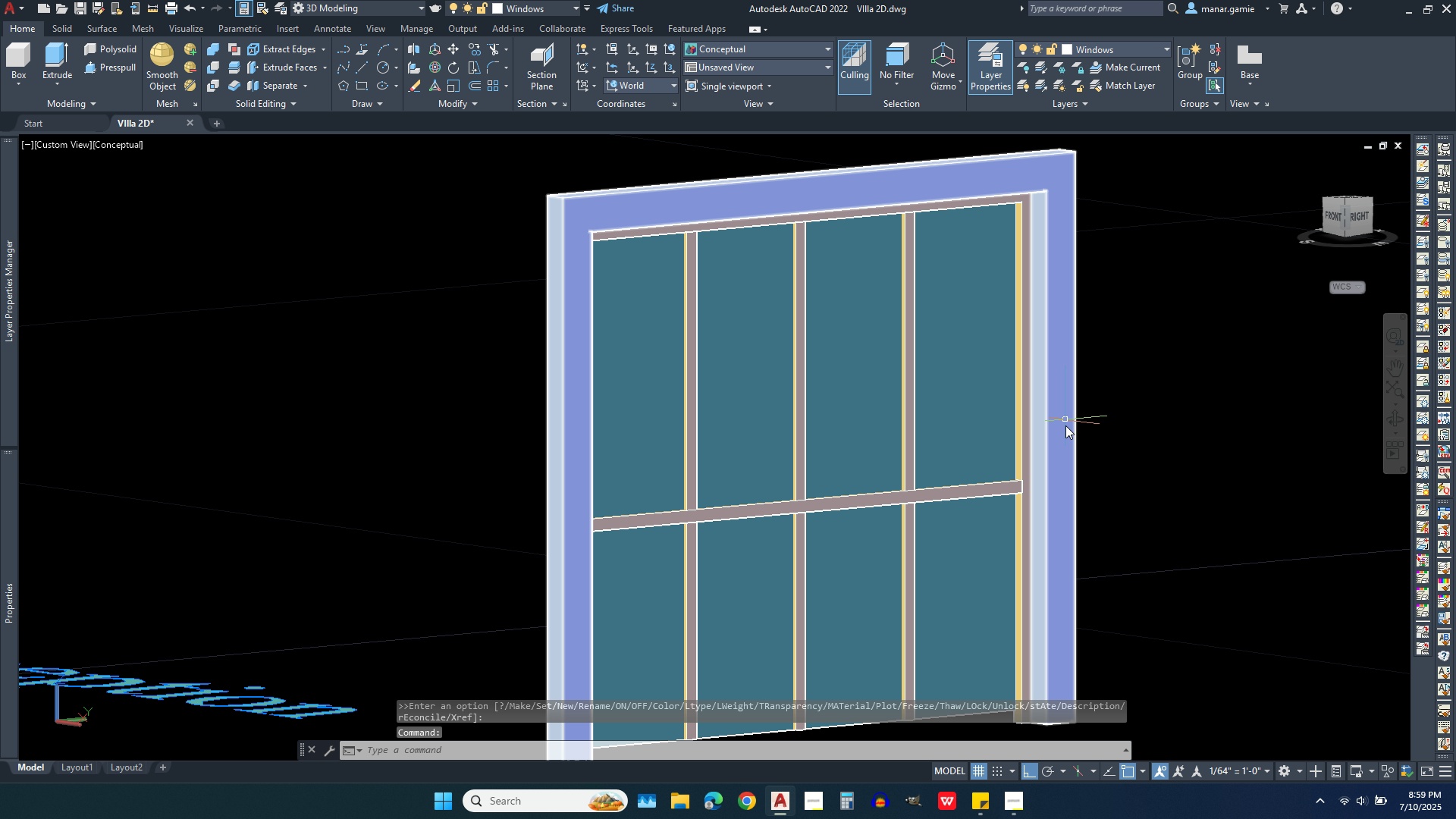 
scroll: coordinate [1044, 532], scroll_direction: up, amount: 3.0
 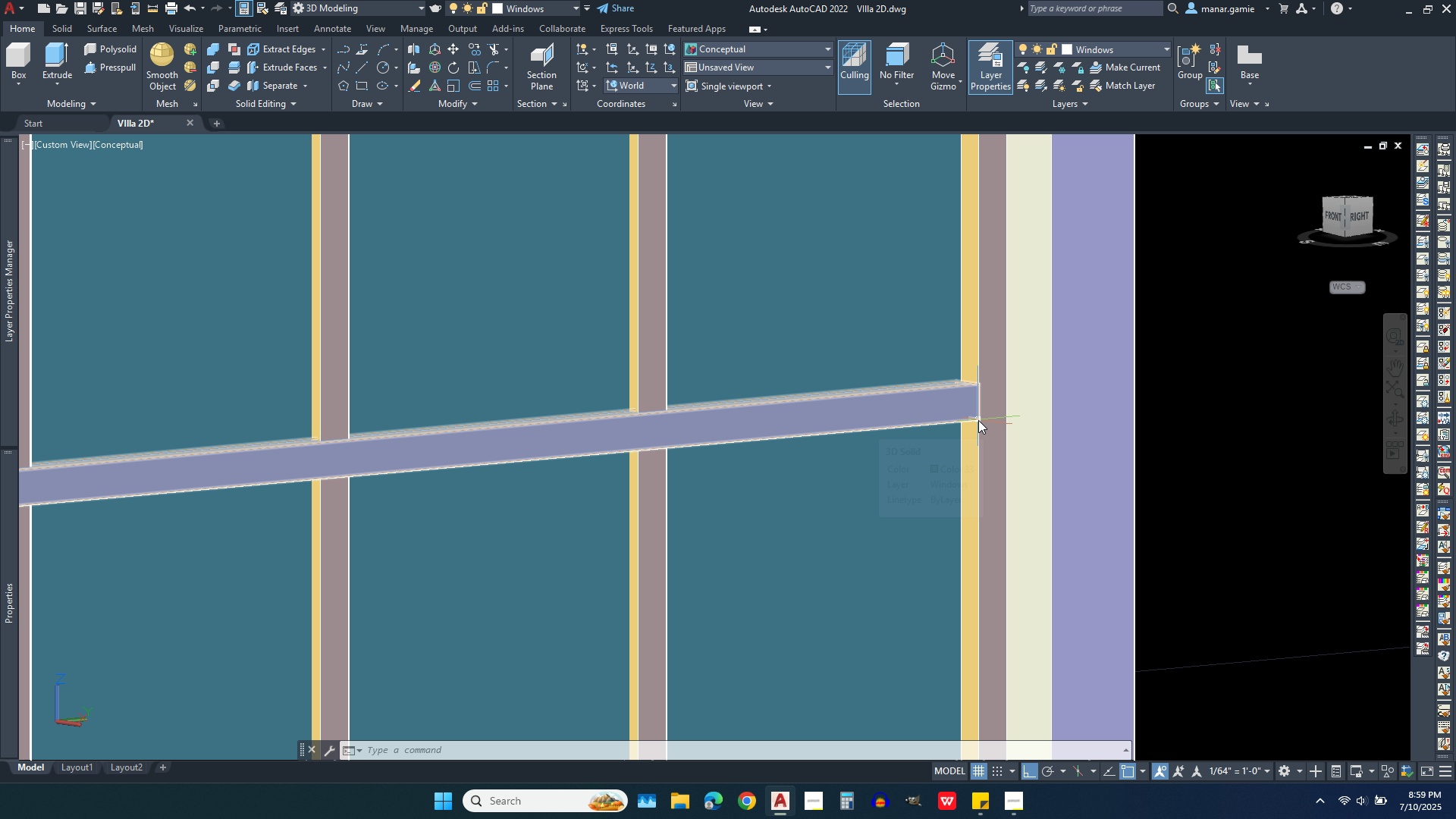 
wait(6.75)
 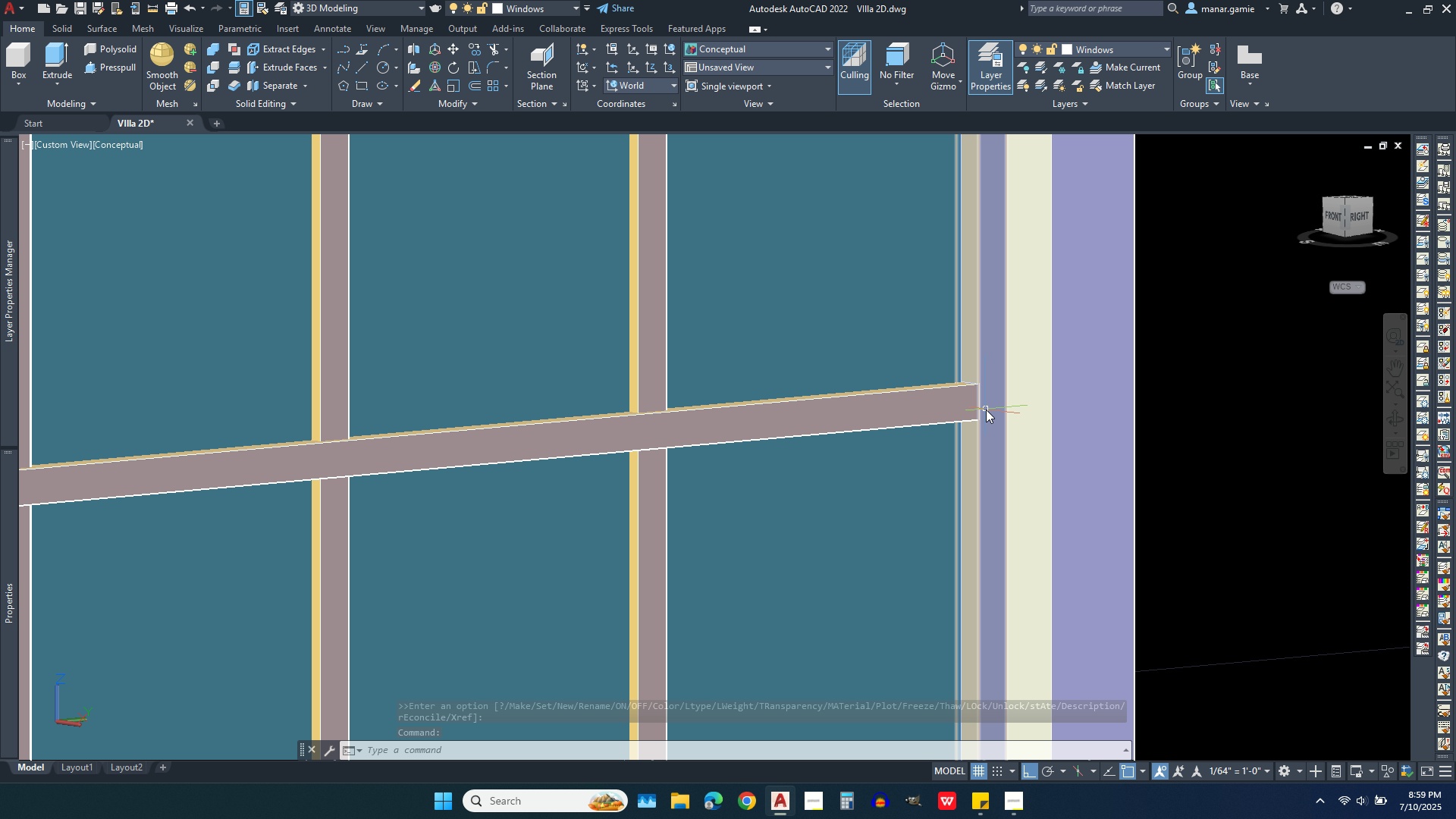 
scroll: coordinate [1052, 444], scroll_direction: down, amount: 1.0
 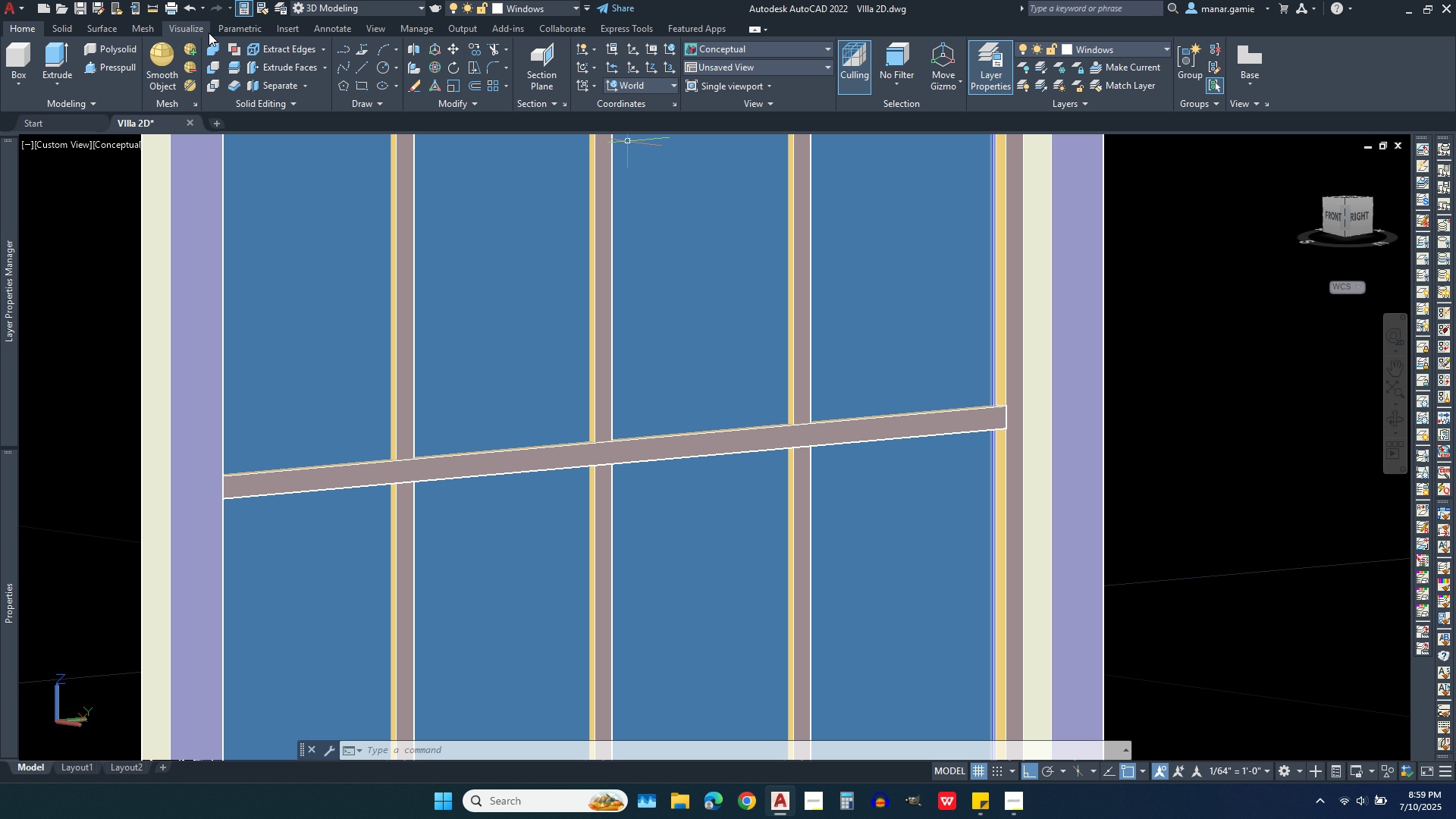 
left_click([152, 11])
 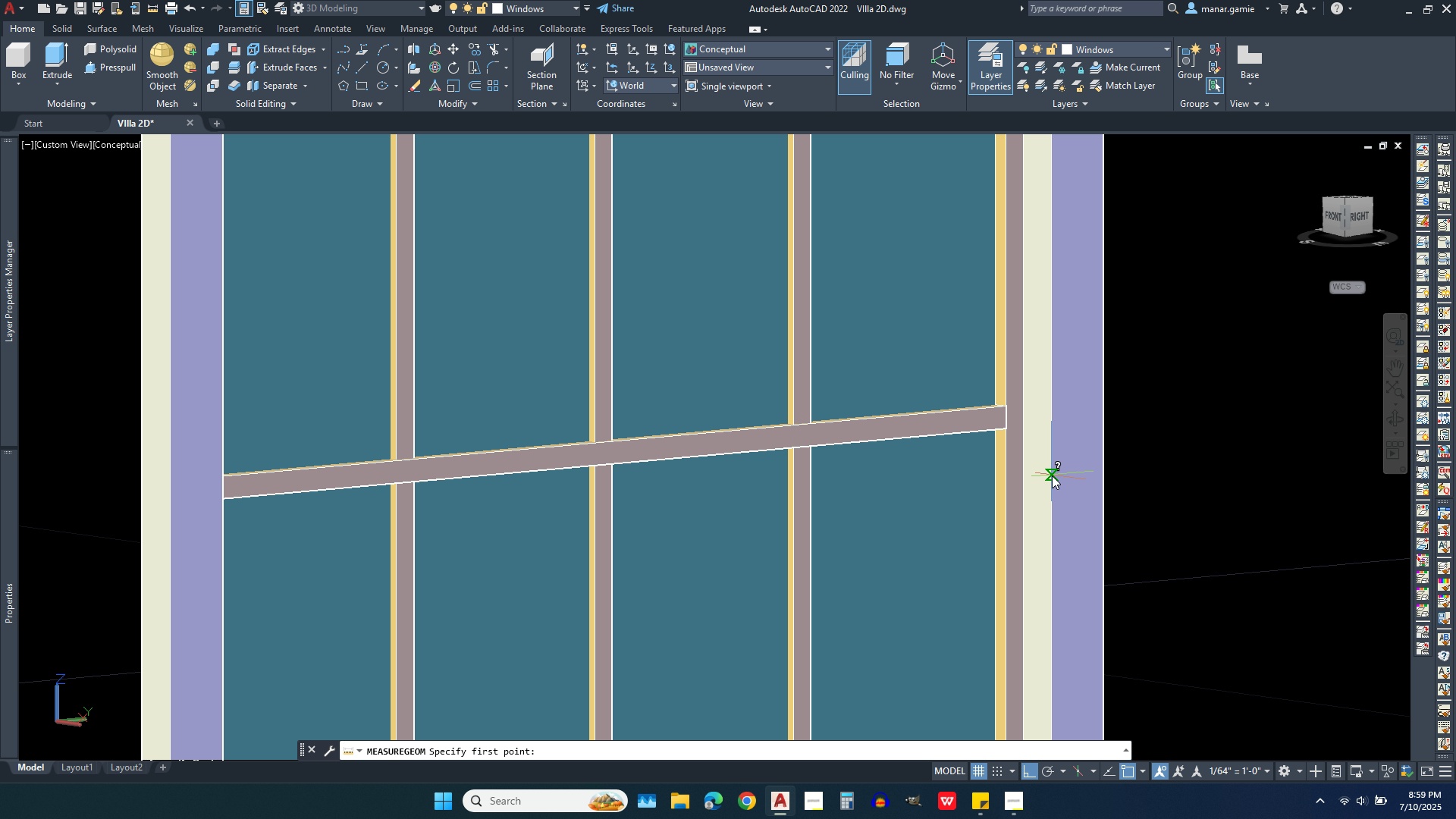 
left_click([1047, 473])
 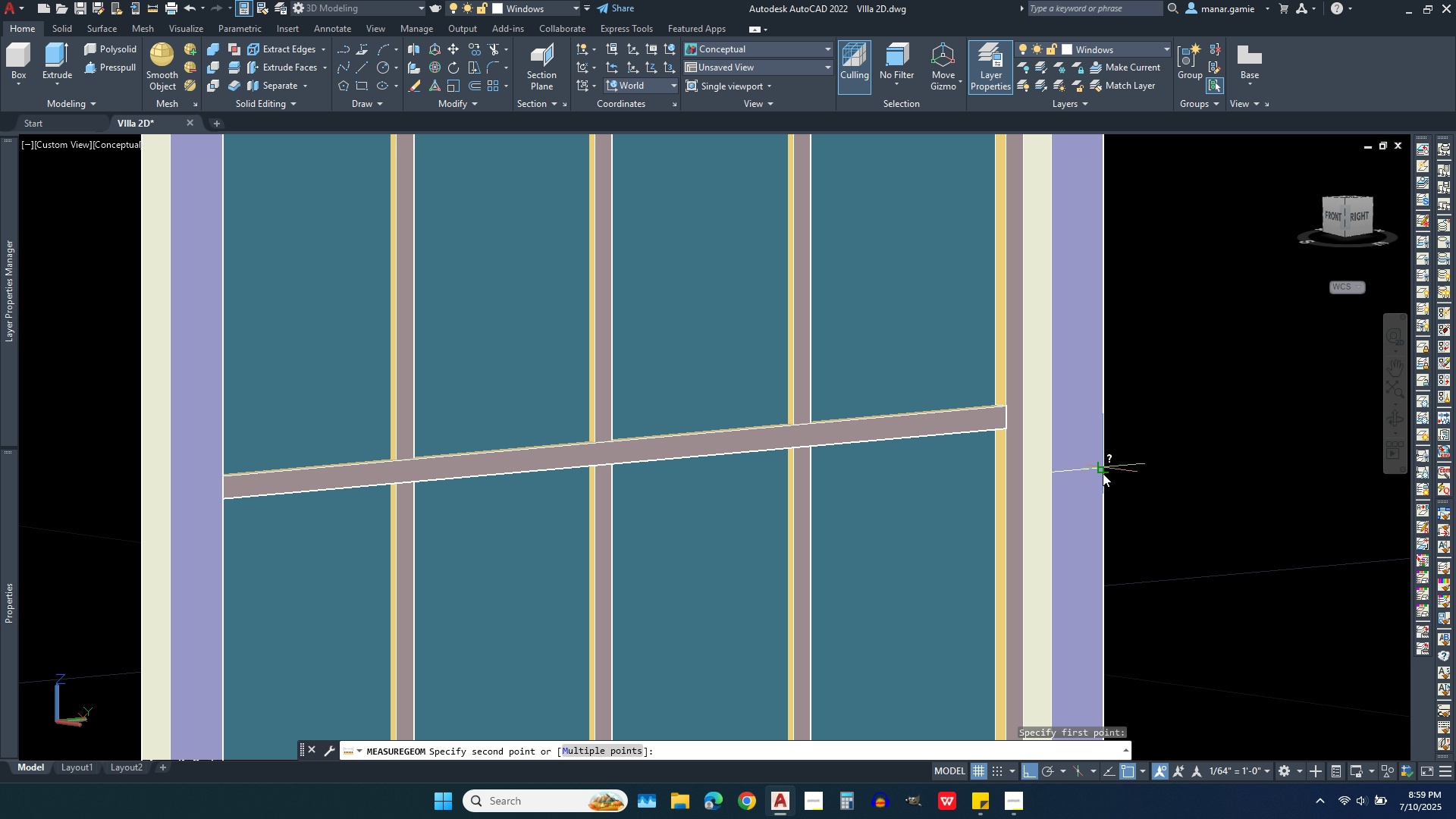 
left_click([1103, 473])
 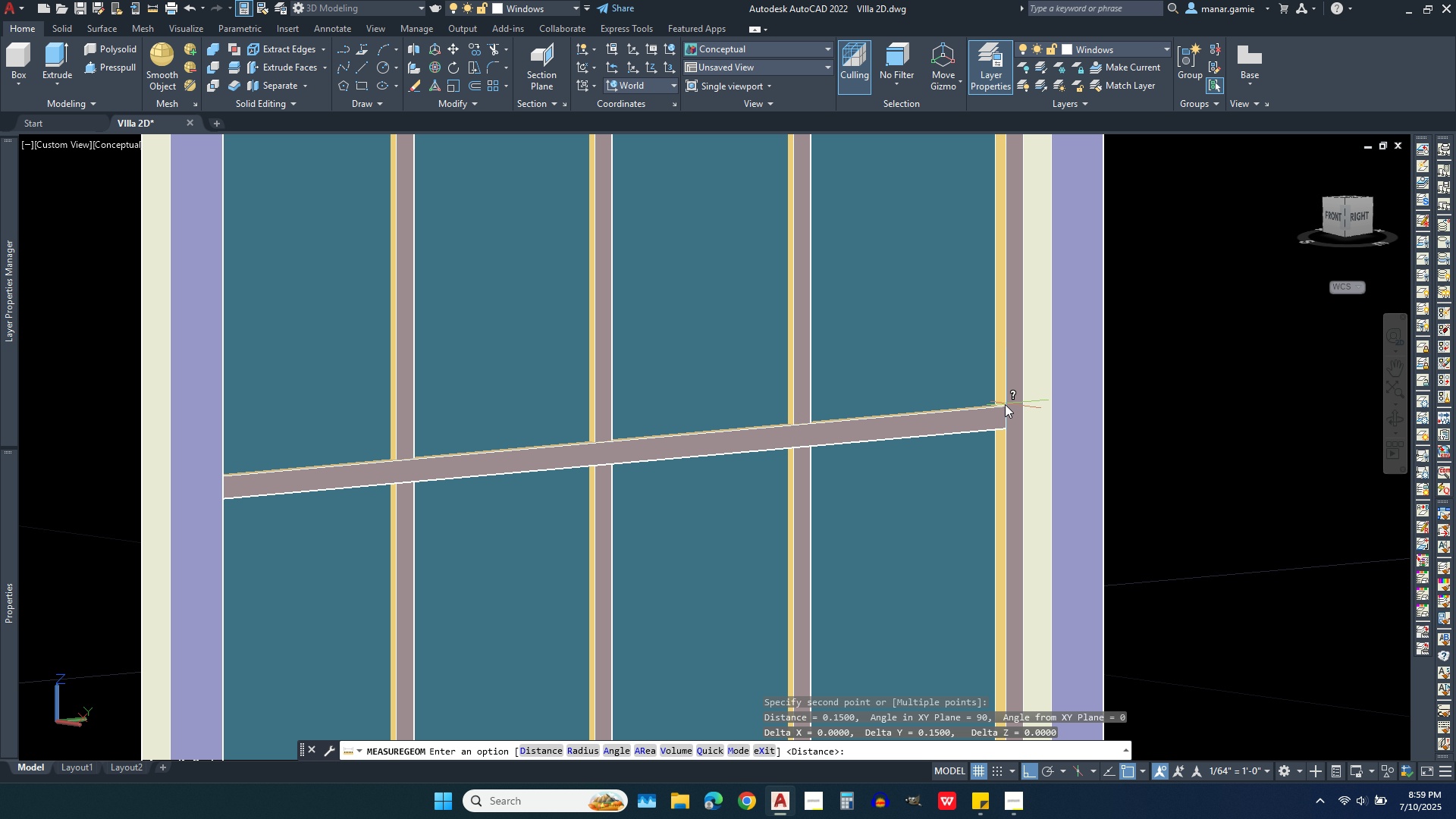 
wait(9.43)
 